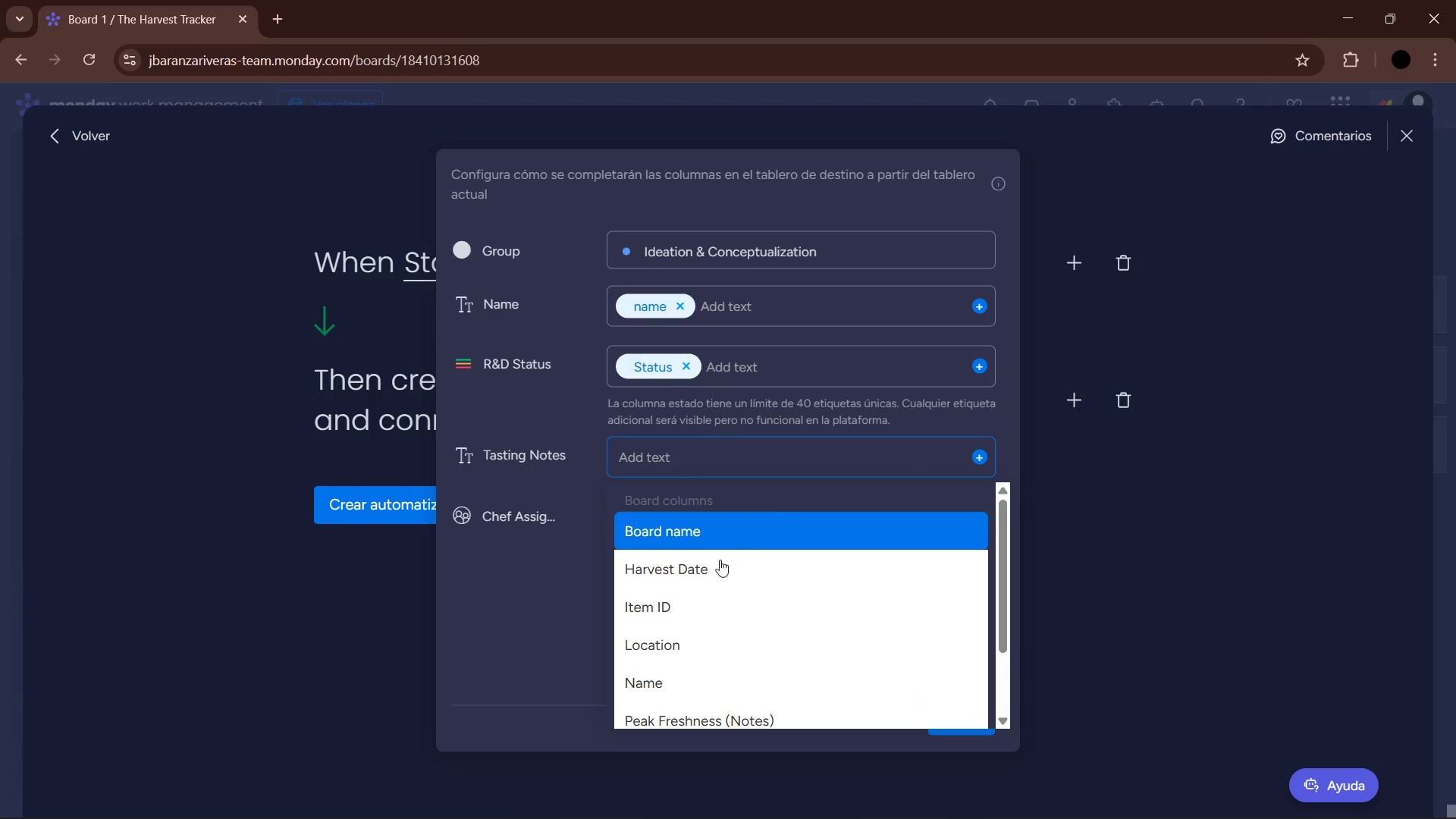 
scroll: coordinate [701, 611], scroll_direction: down, amount: 2.0
 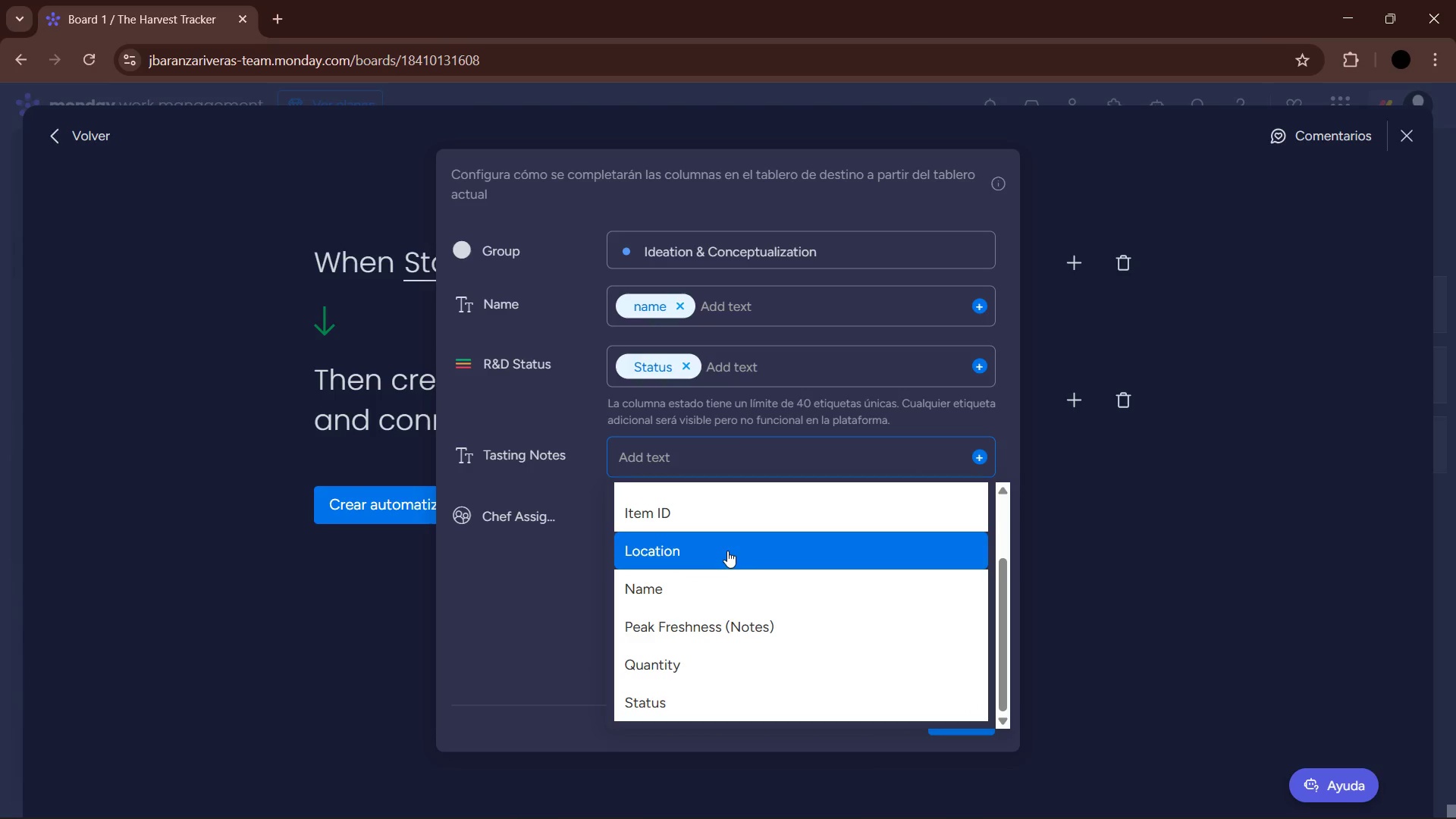 
left_click([695, 446])
 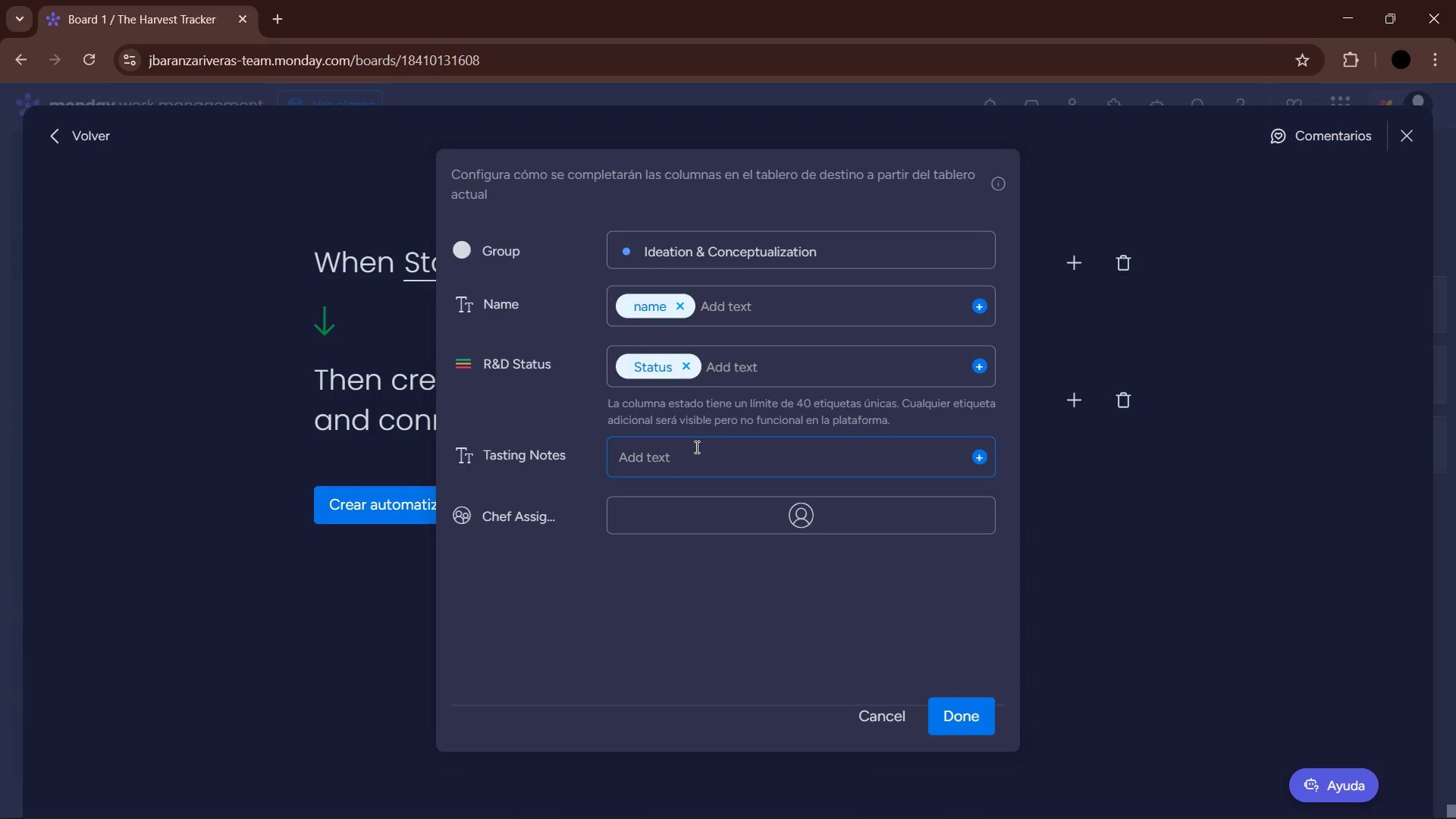 
type(New )
 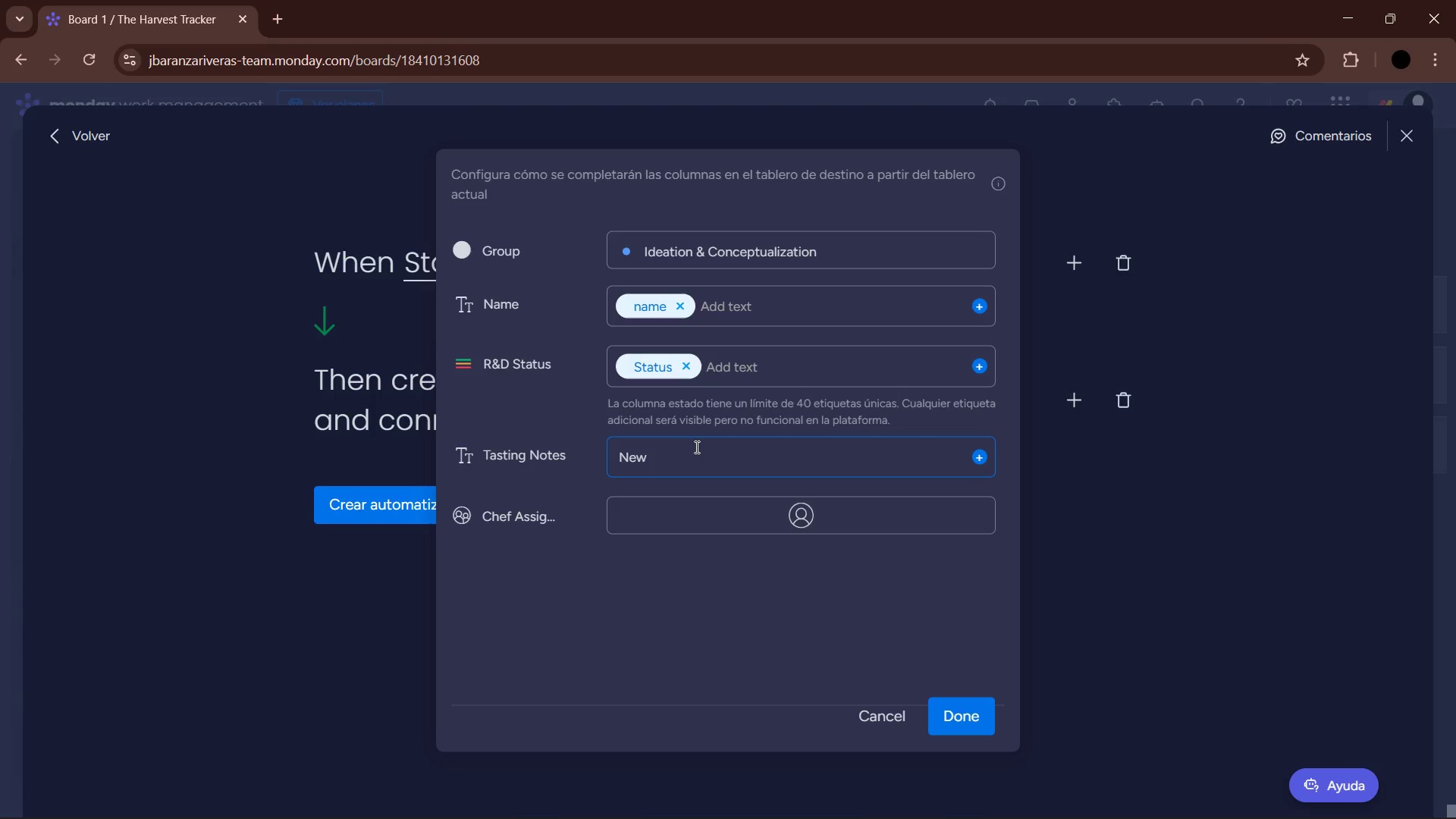 
wait(11.94)
 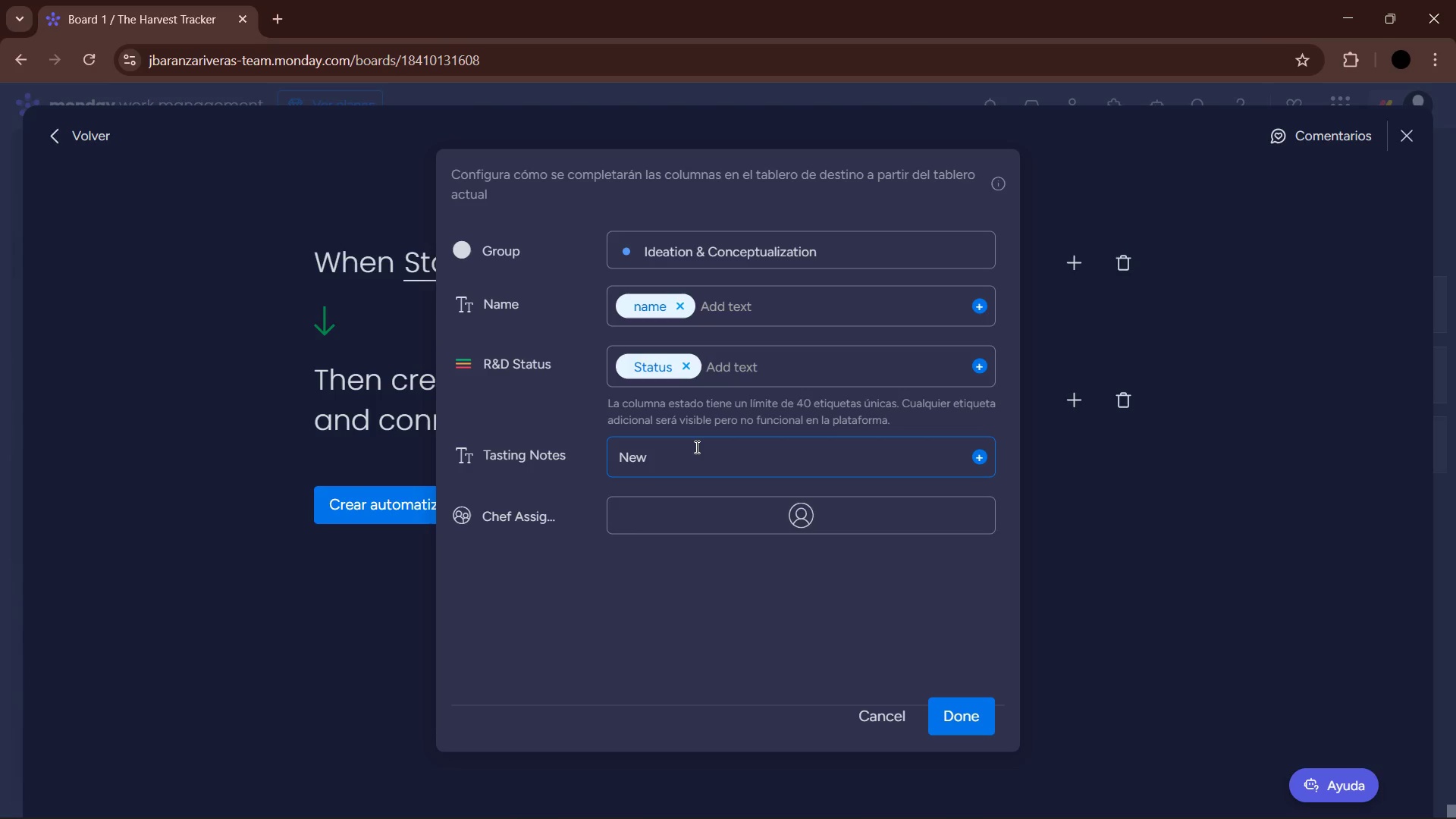 
type(Recipe development triggered by peak harvest of )
 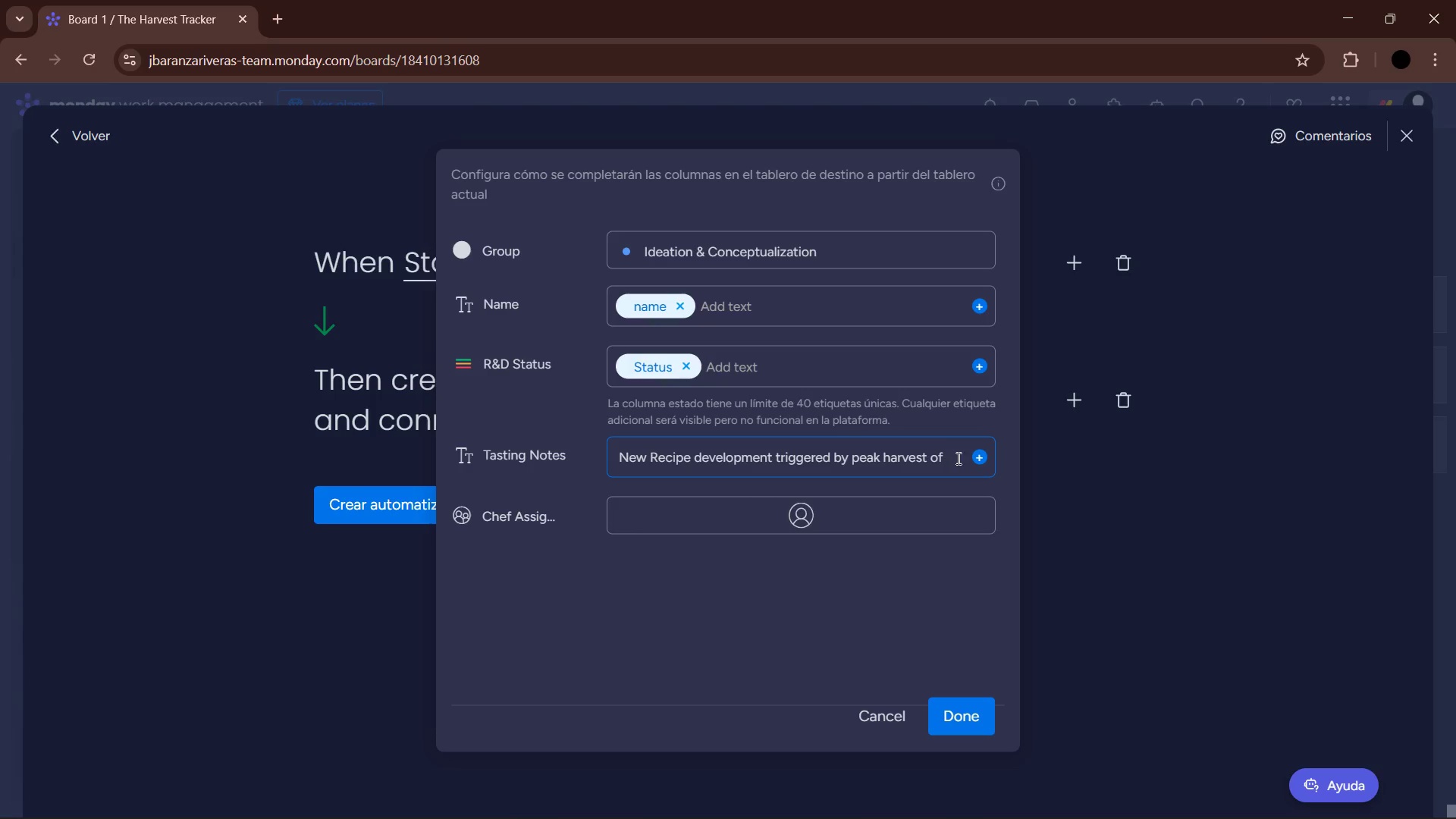 
double_click([952, 460])
 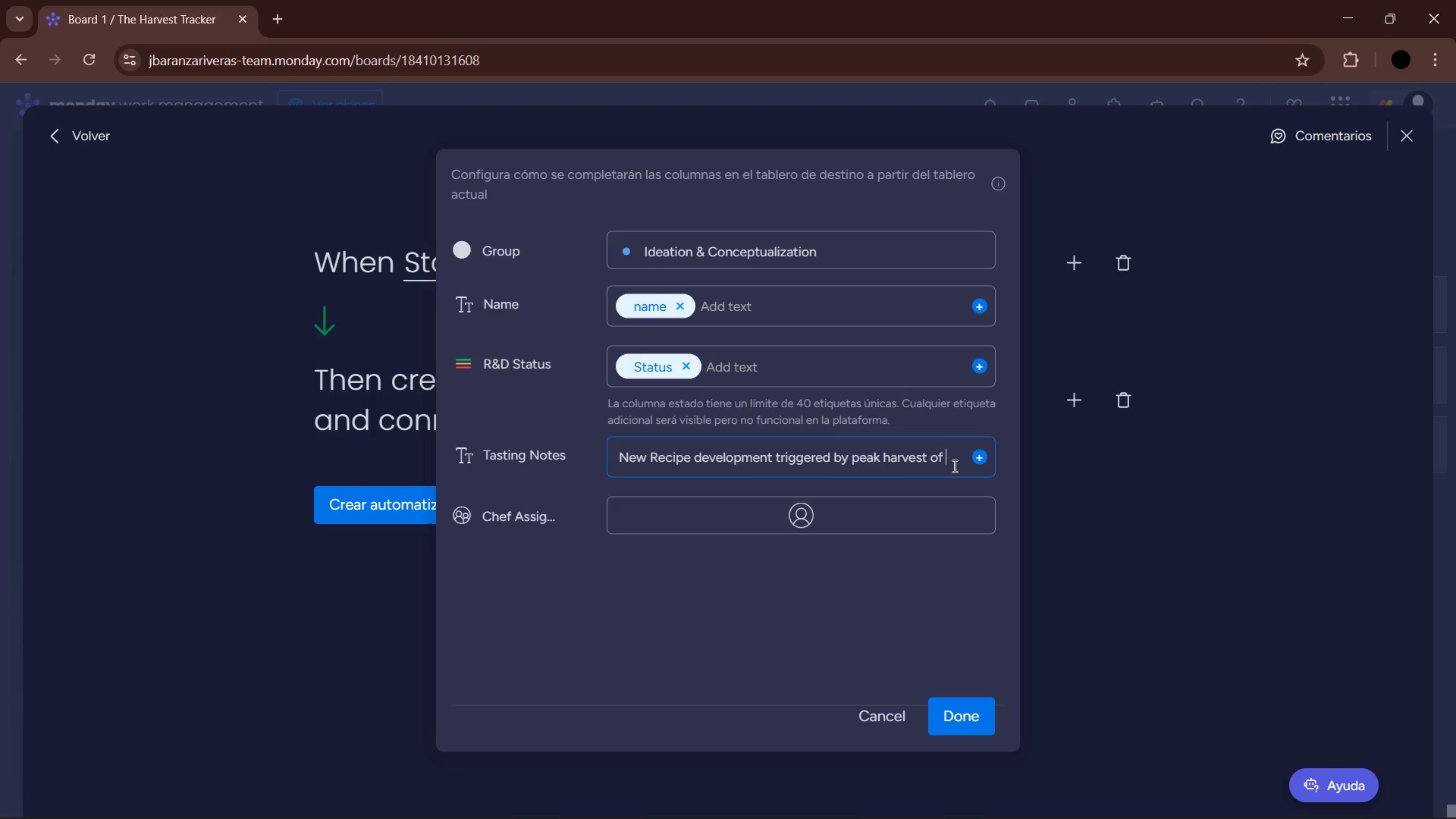 
left_click([946, 463])
 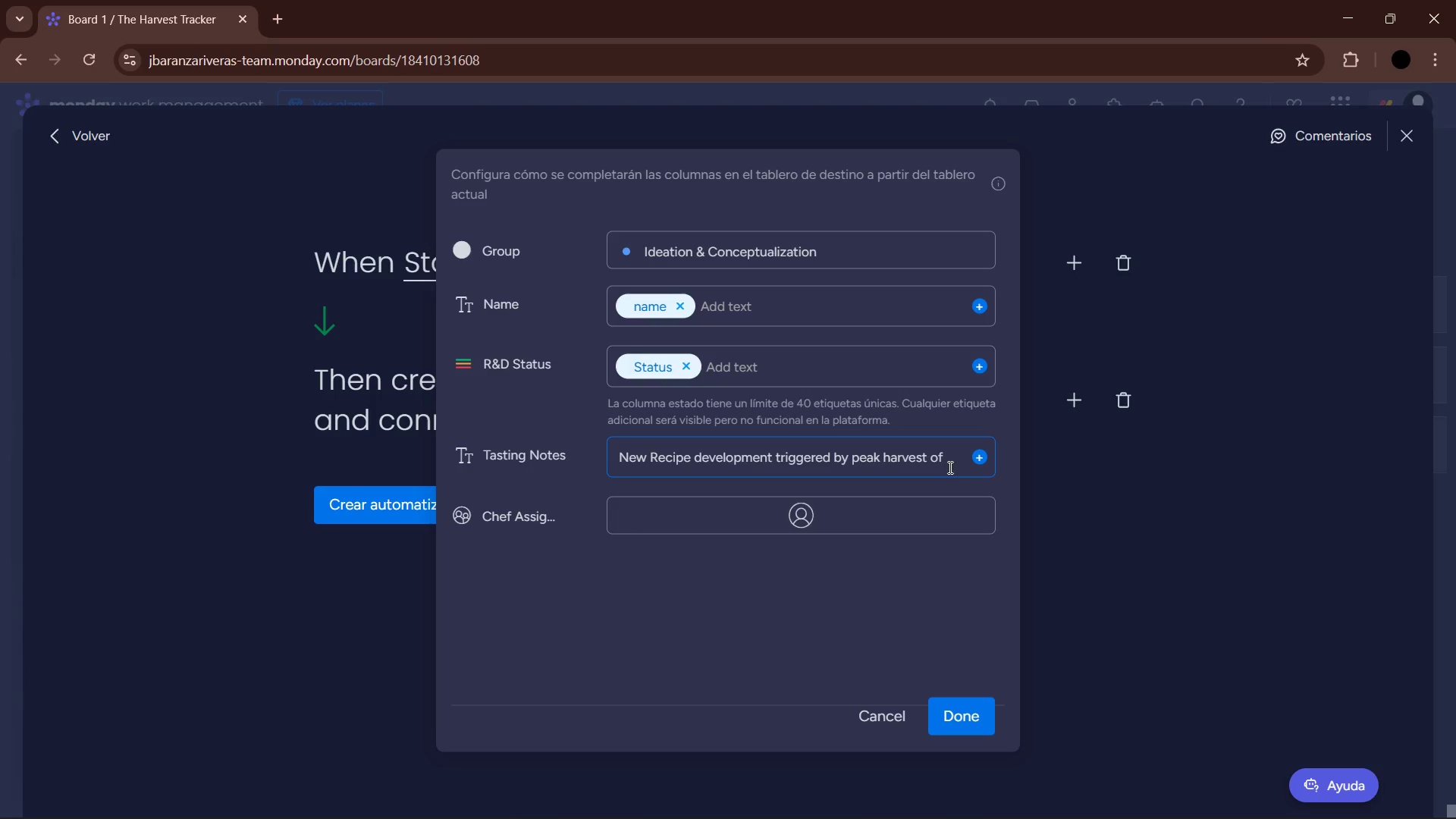 
double_click([949, 467])
 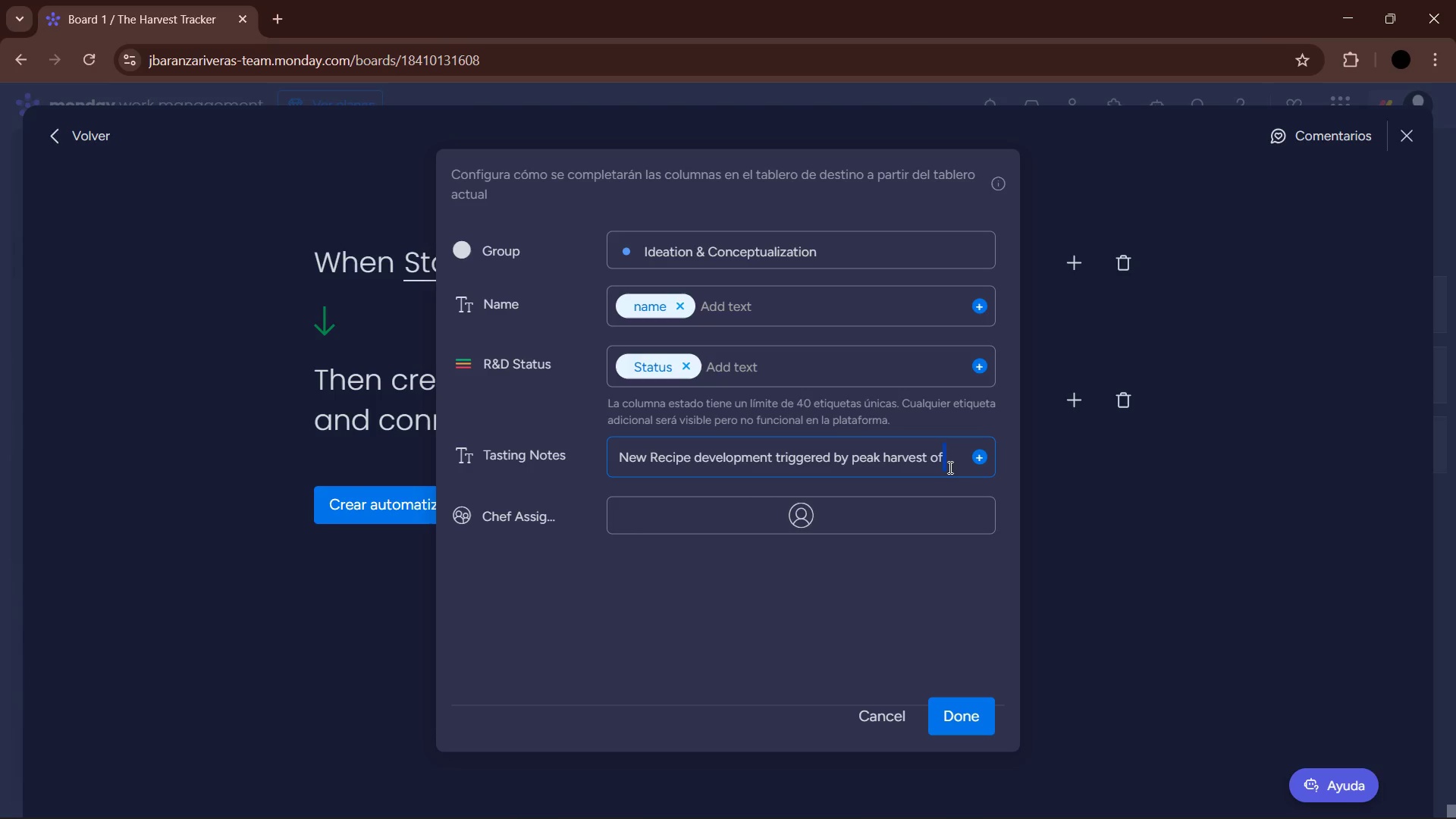 
left_click([949, 467])
 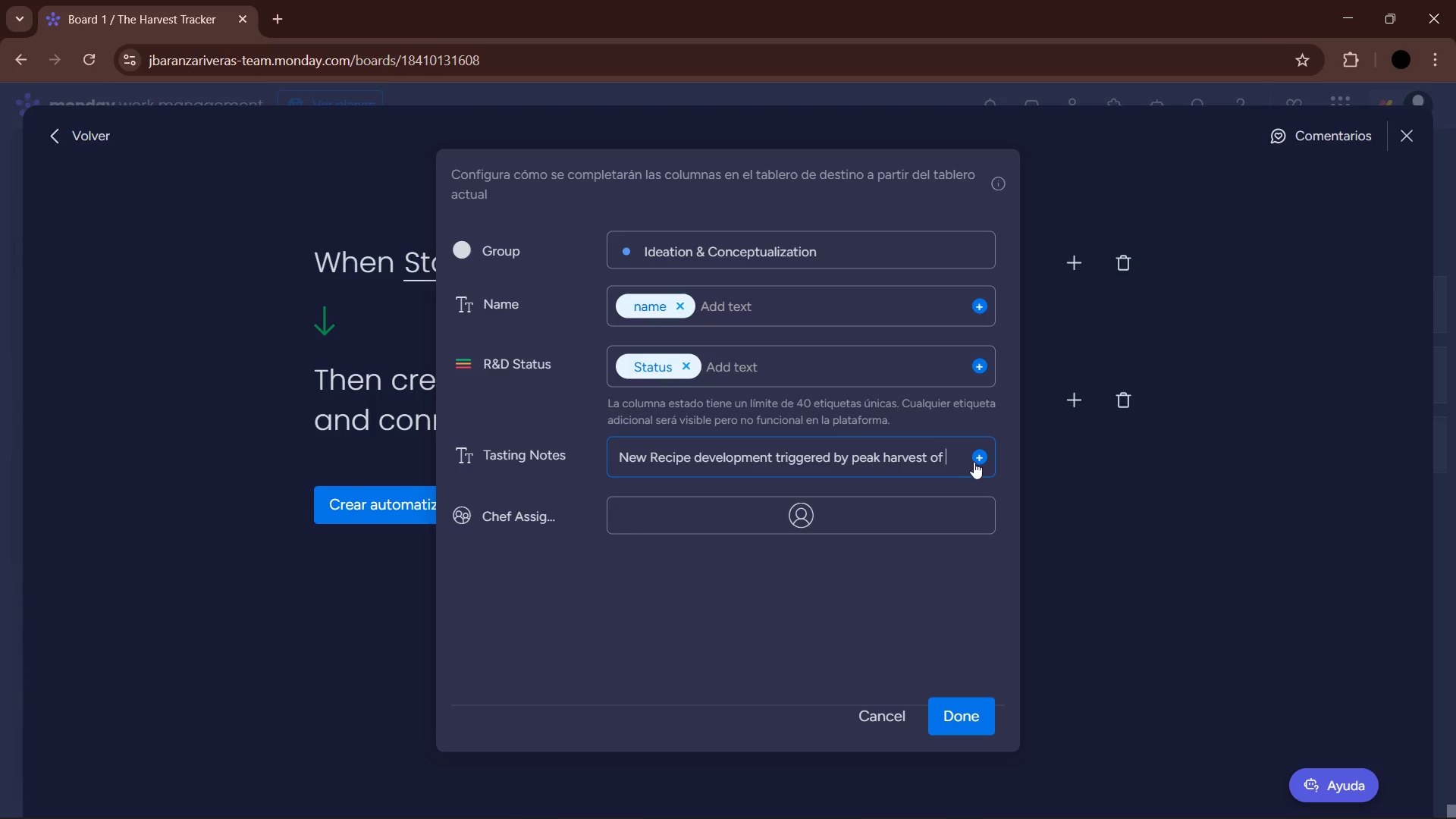 
left_click([981, 461])
 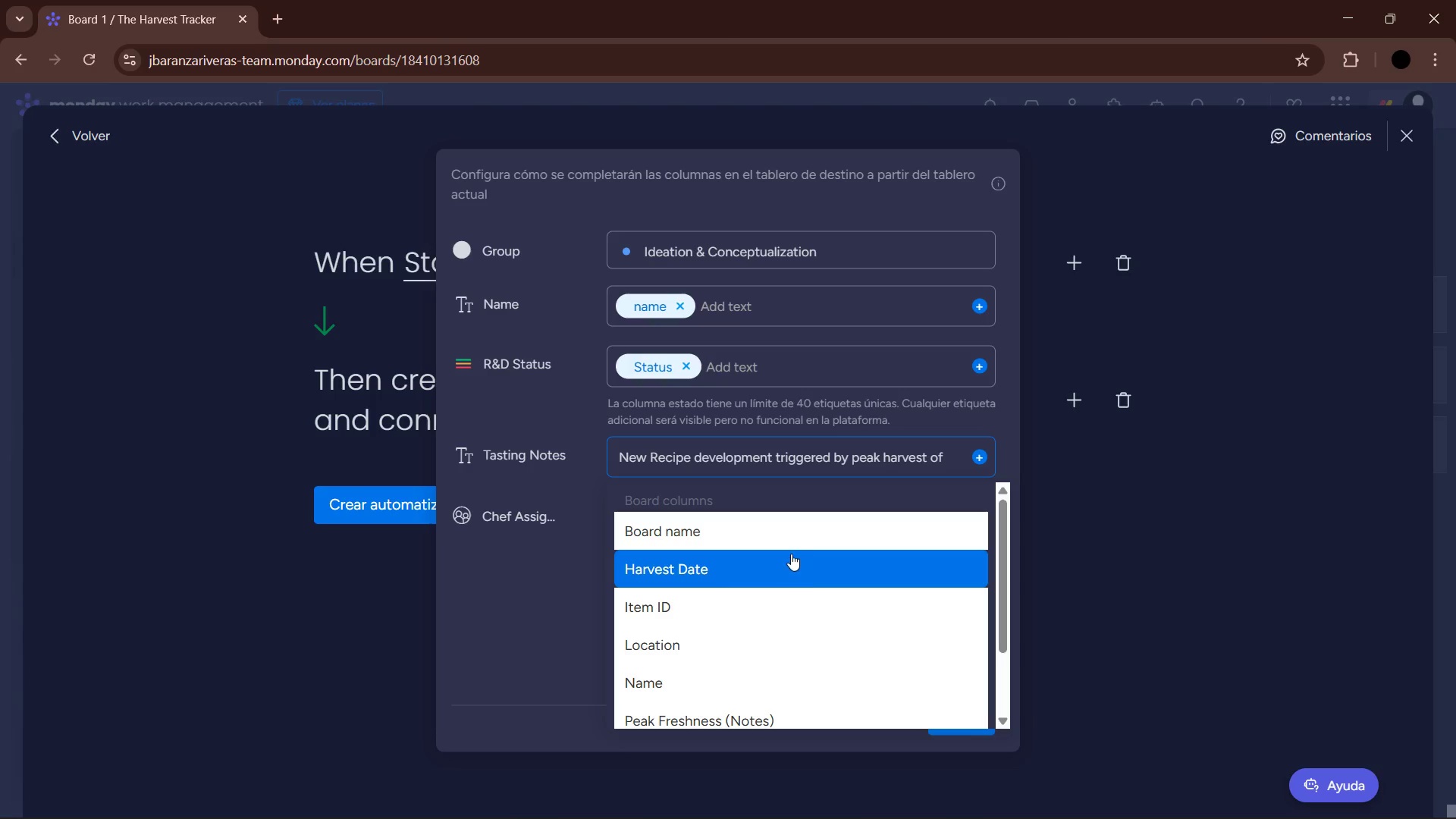 
scroll: coordinate [791, 552], scroll_direction: up, amount: 1.0
 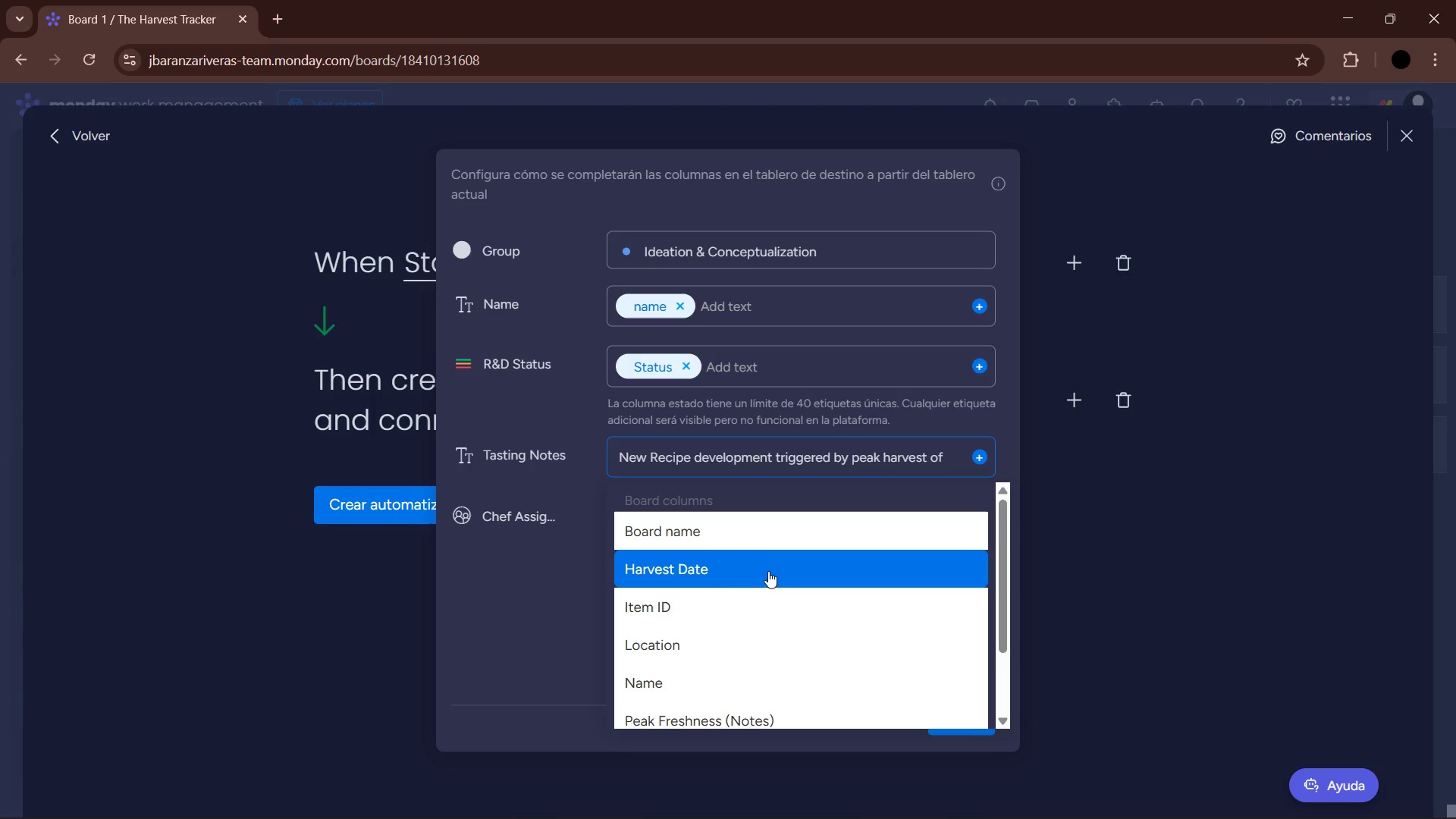 
scroll: coordinate [761, 581], scroll_direction: down, amount: 1.0
 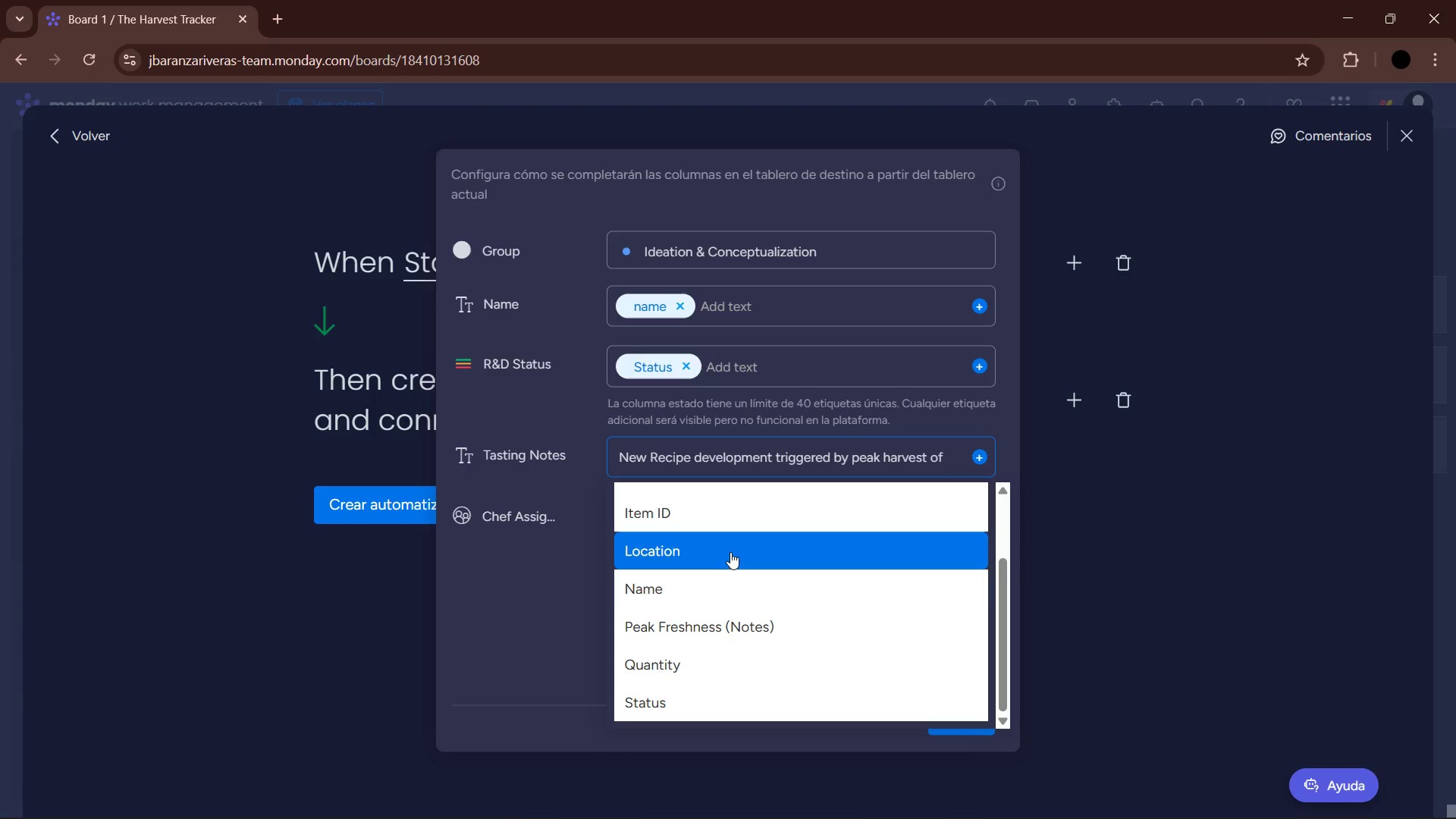 
scroll: coordinate [726, 624], scroll_direction: none, amount: 0.0
 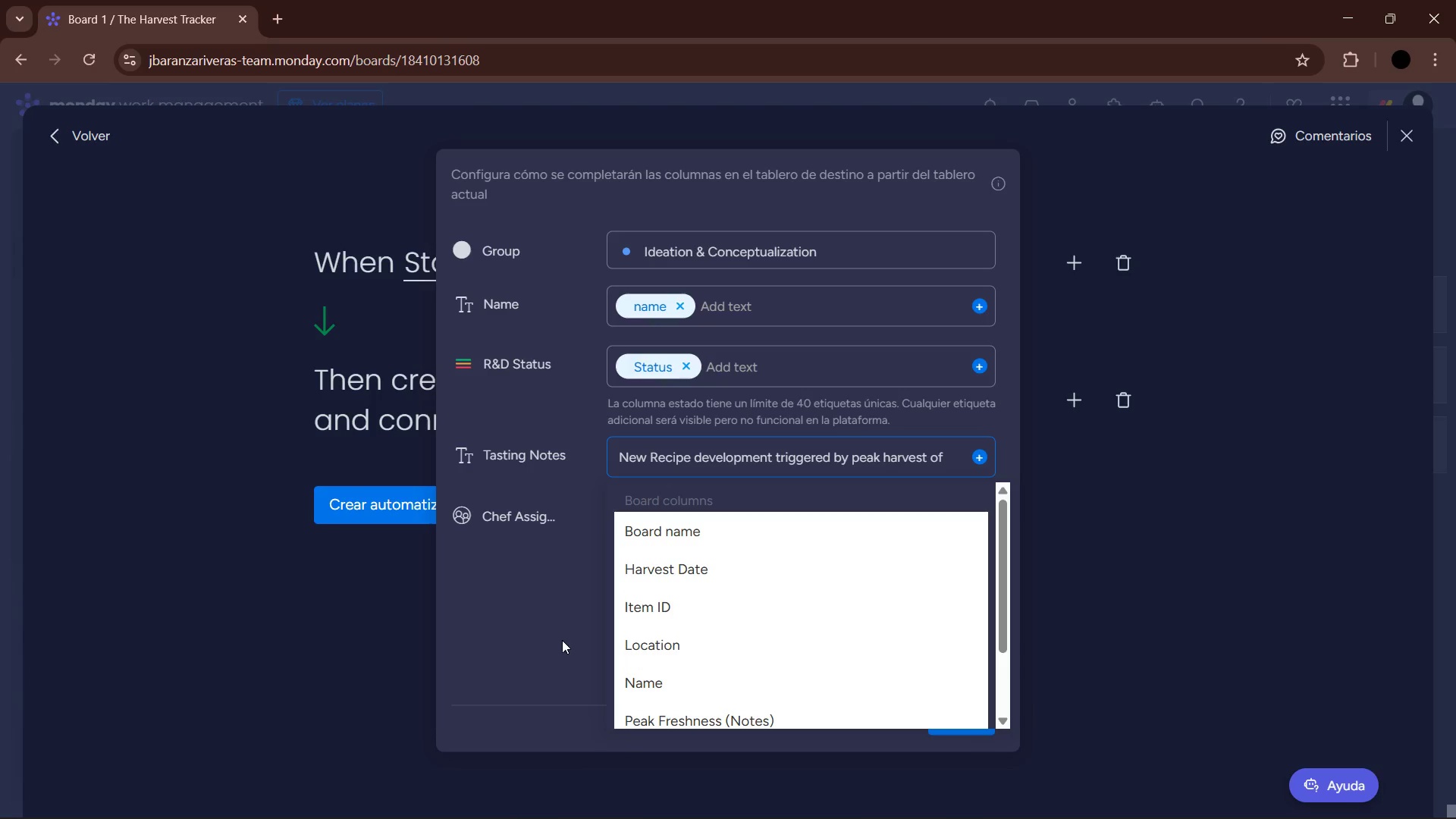 
left_click([564, 639])
 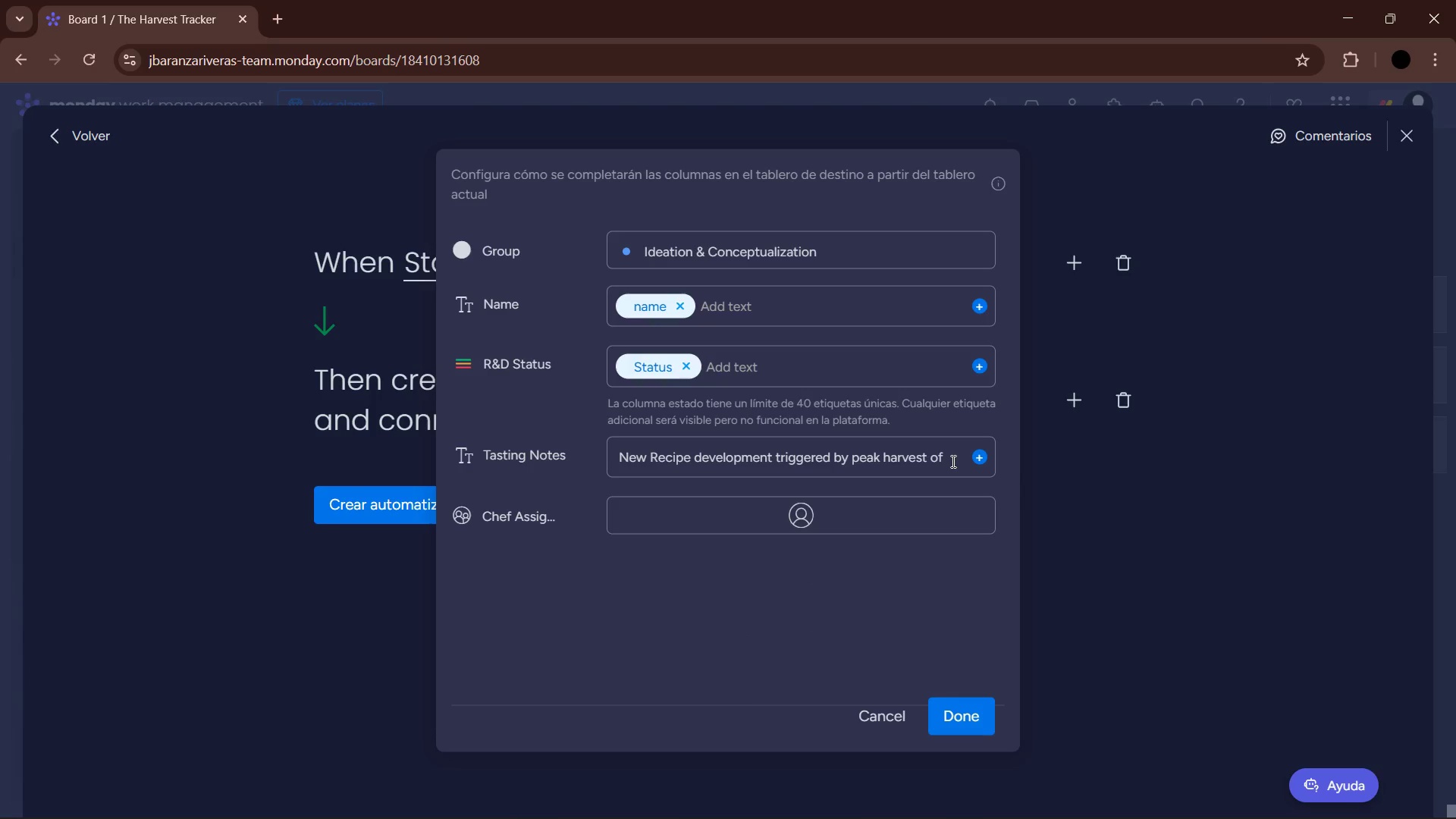 
left_click([952, 461])
 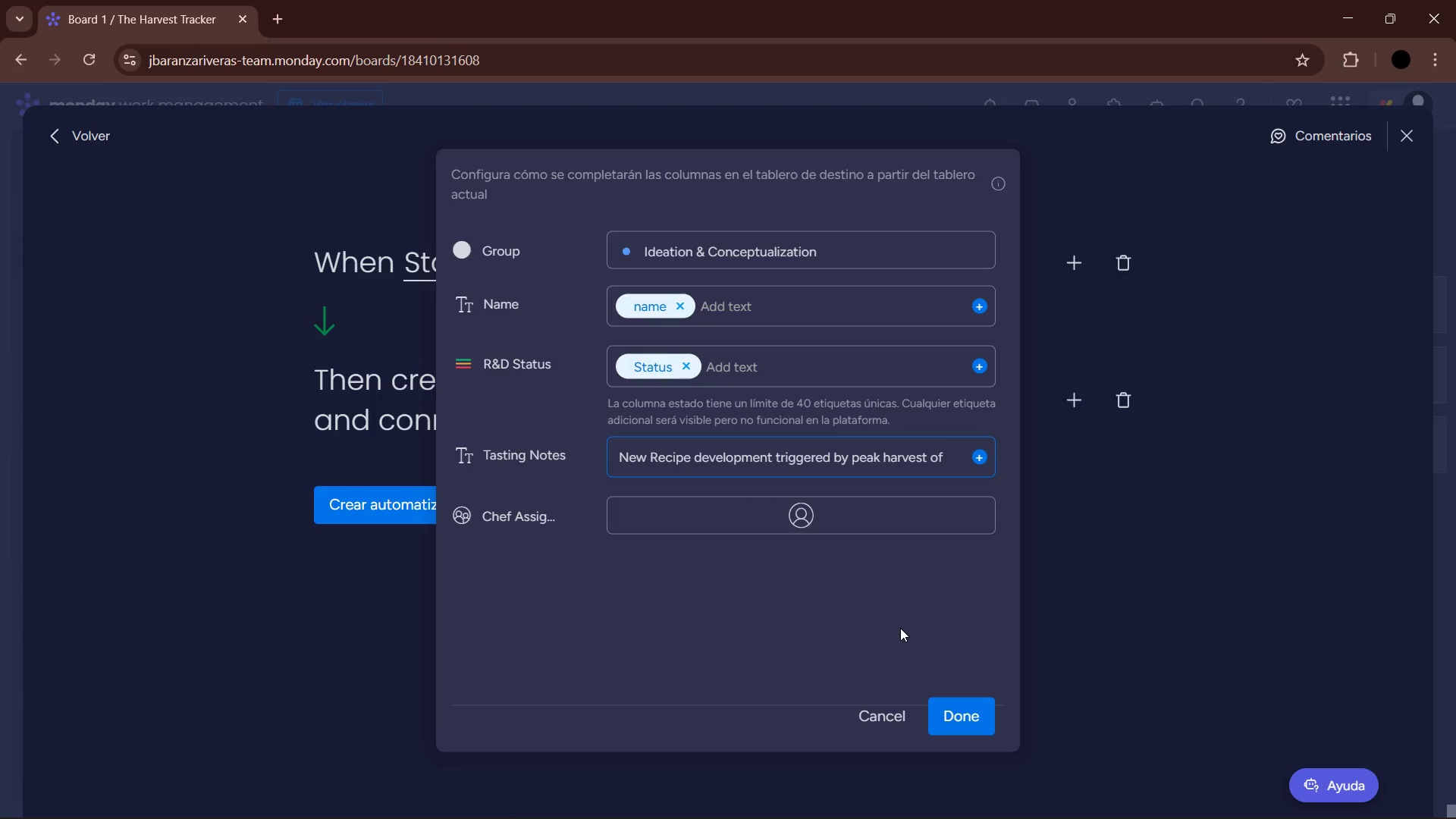 
wait(10.31)
 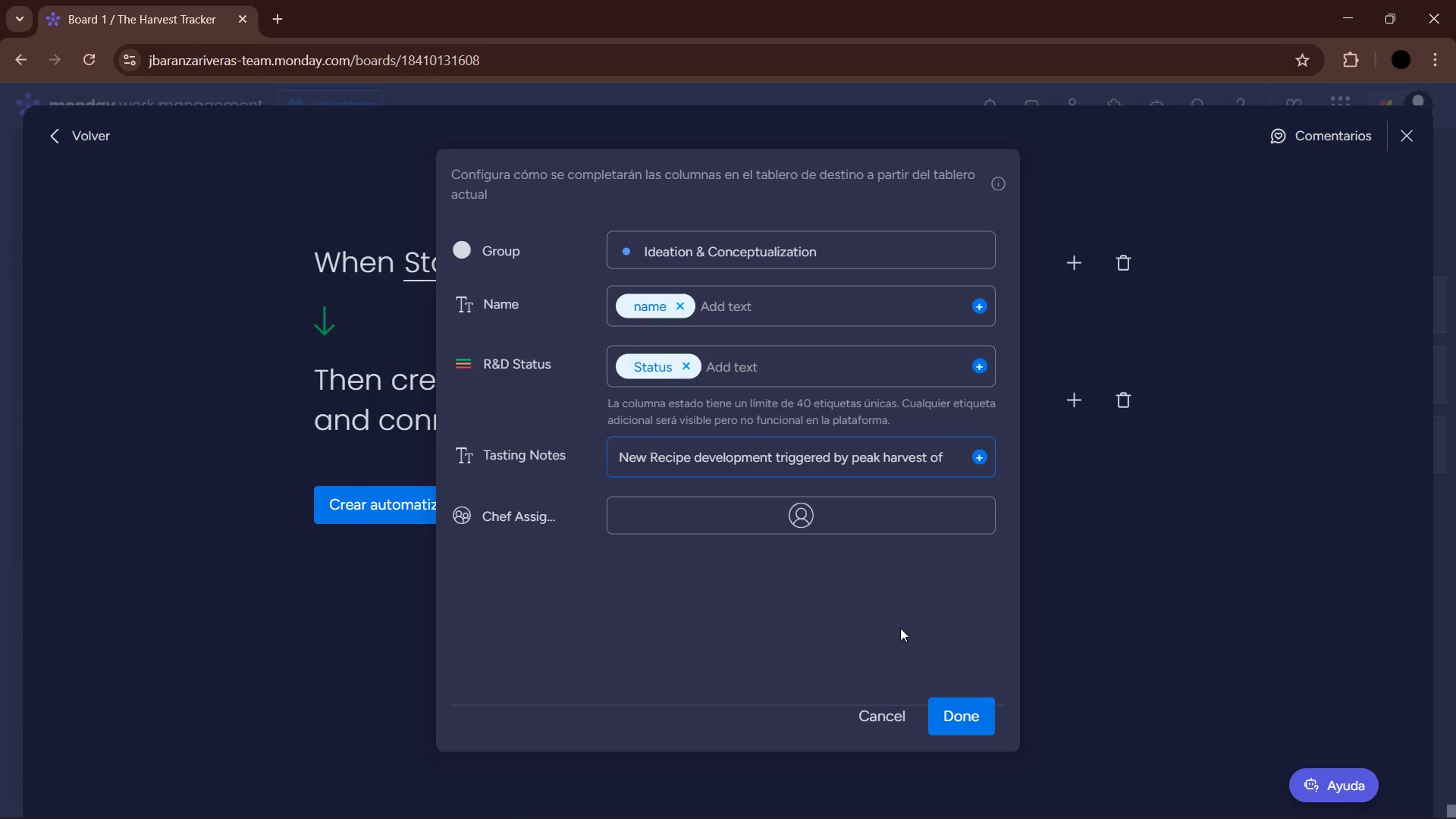 
left_click([980, 460])
 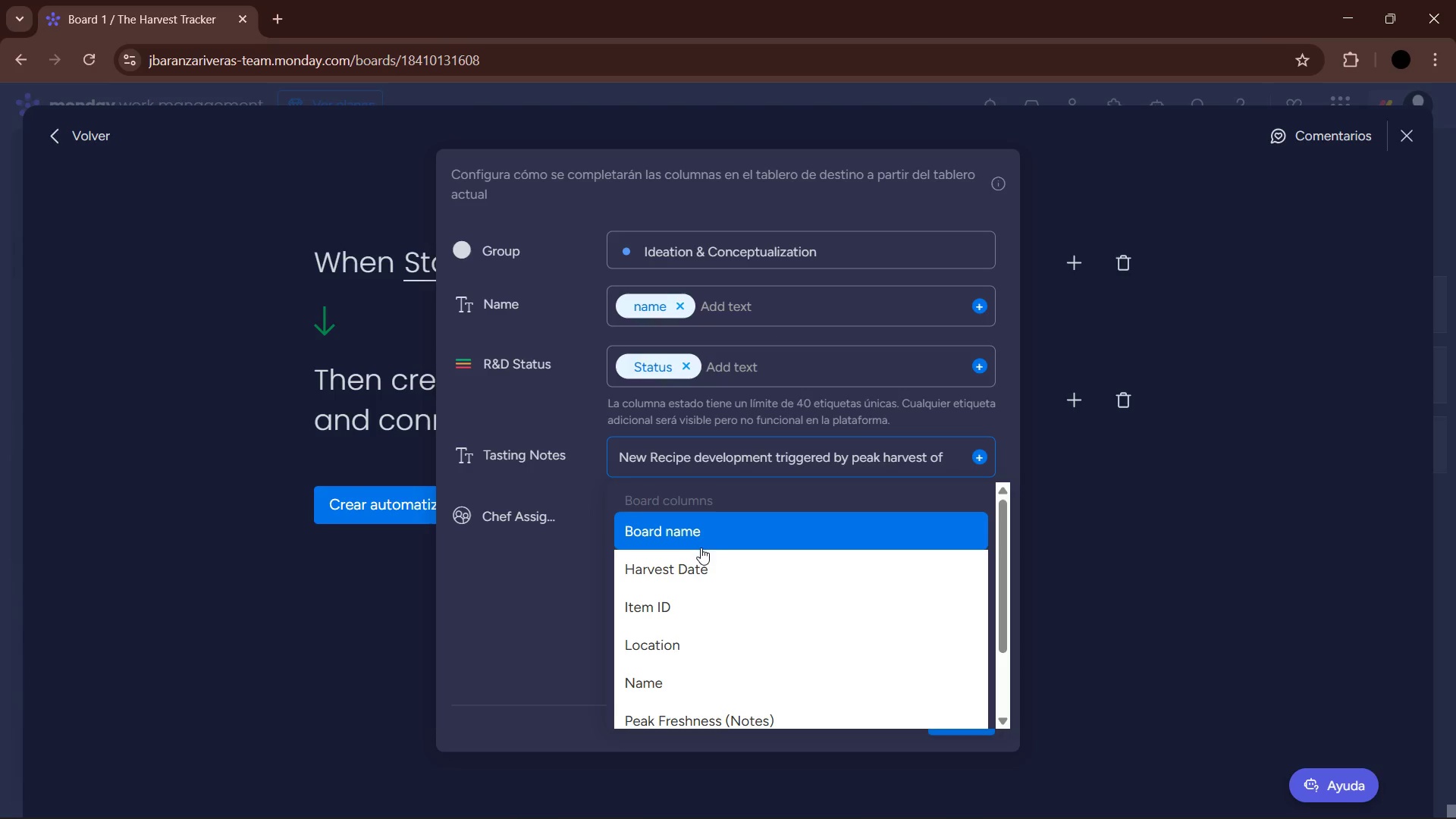 
scroll: coordinate [702, 573], scroll_direction: down, amount: 1.0
 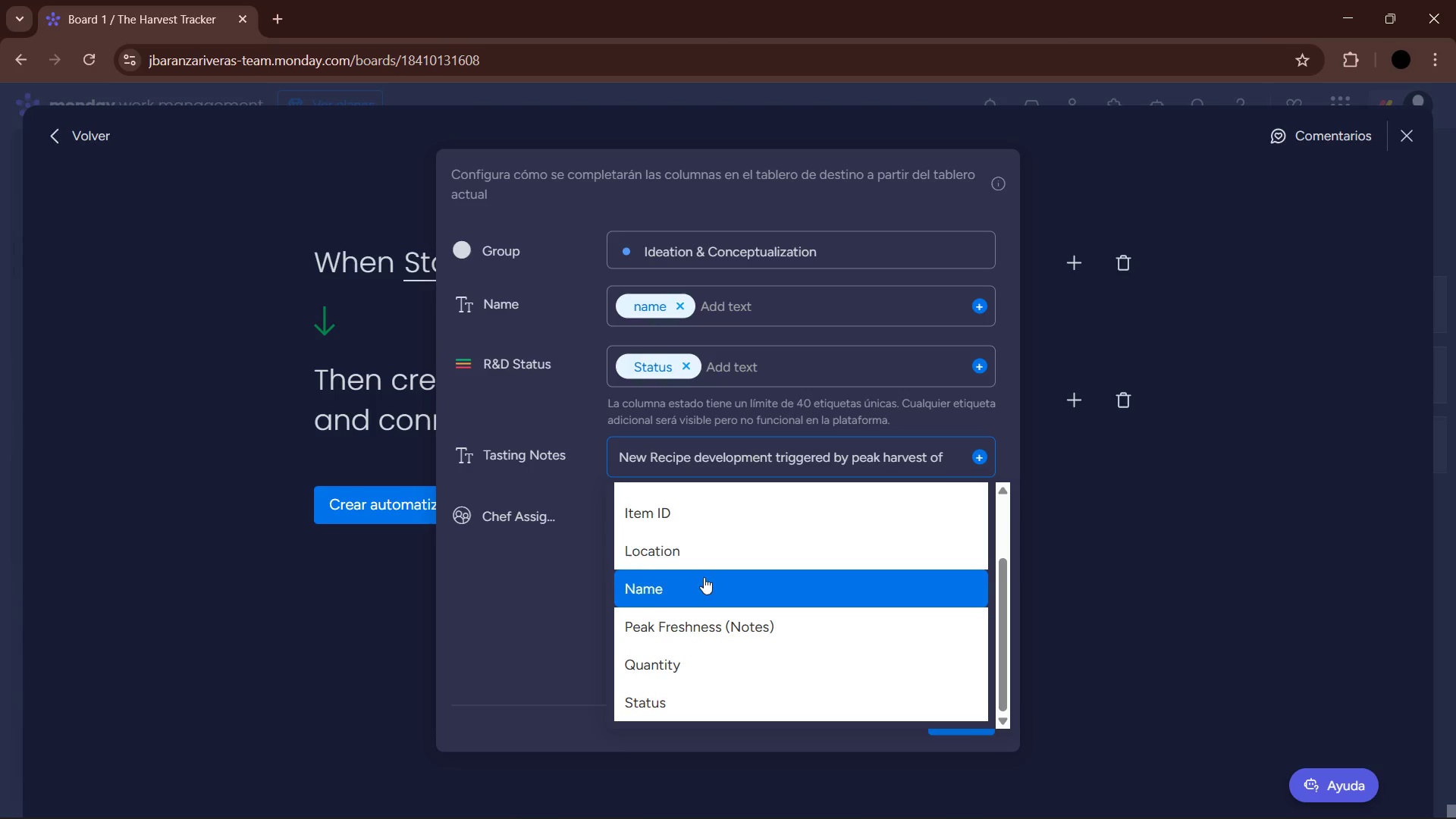 
left_click([700, 588])
 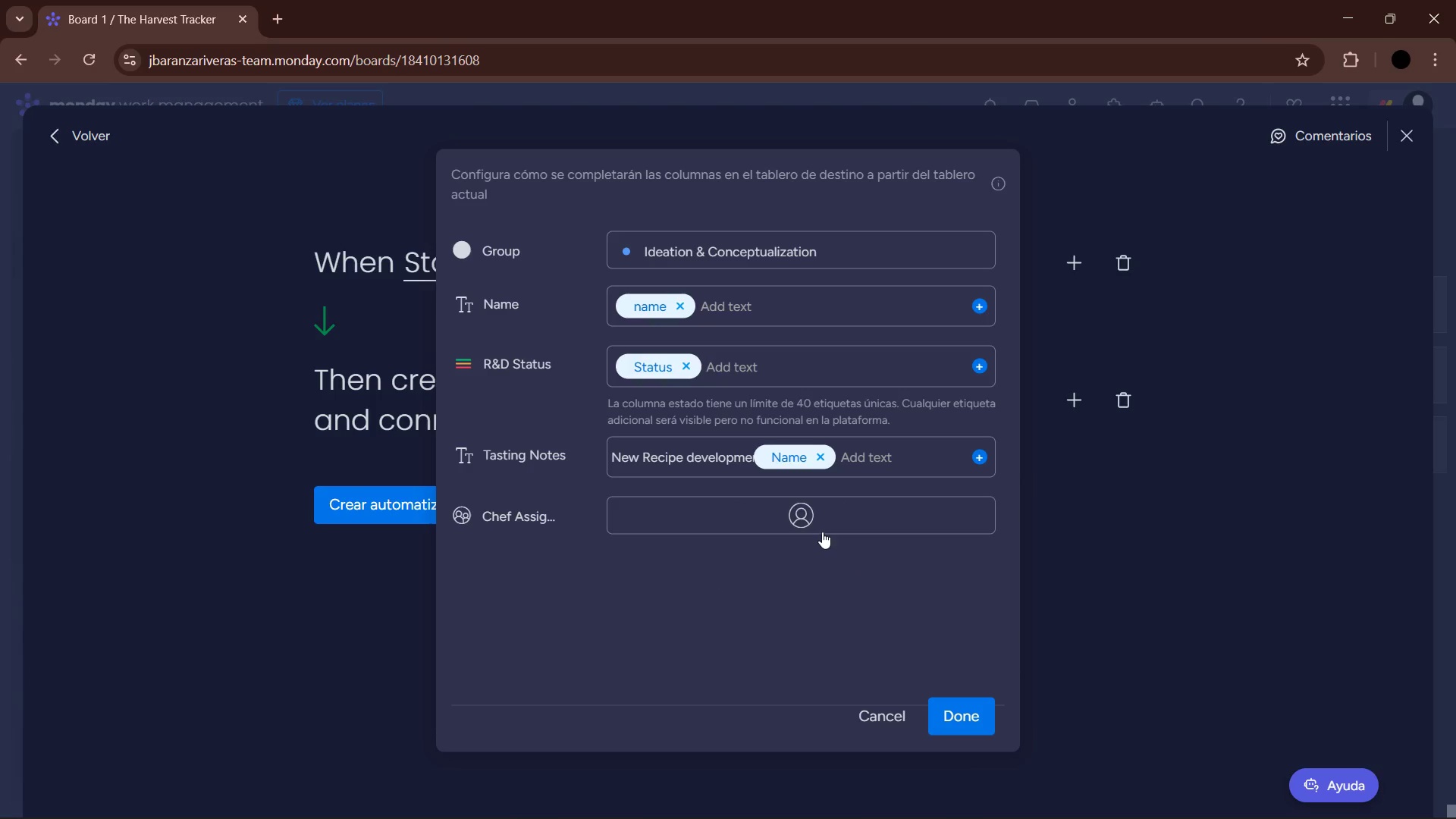 
left_click([806, 518])
 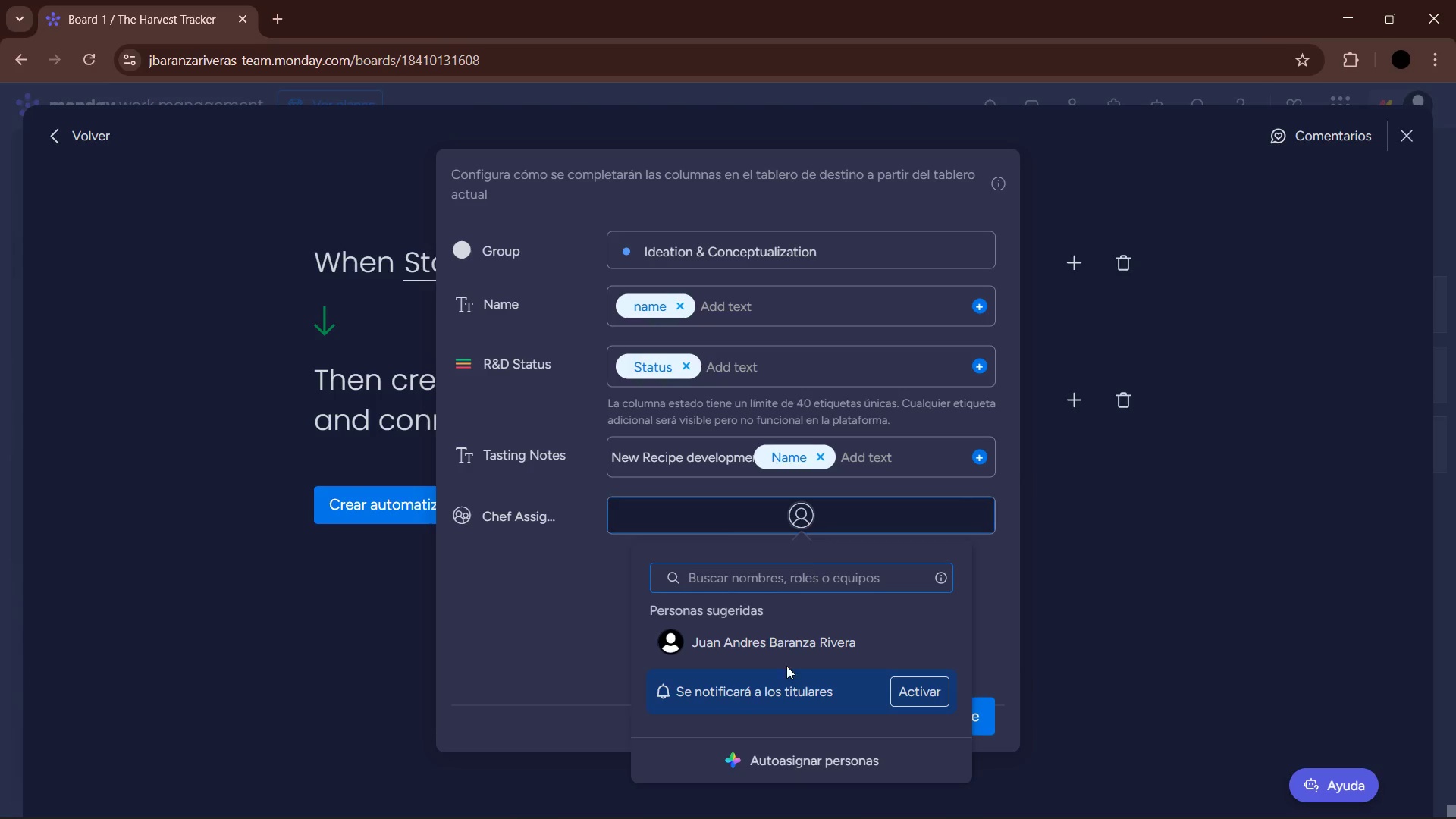 
left_click([788, 645])
 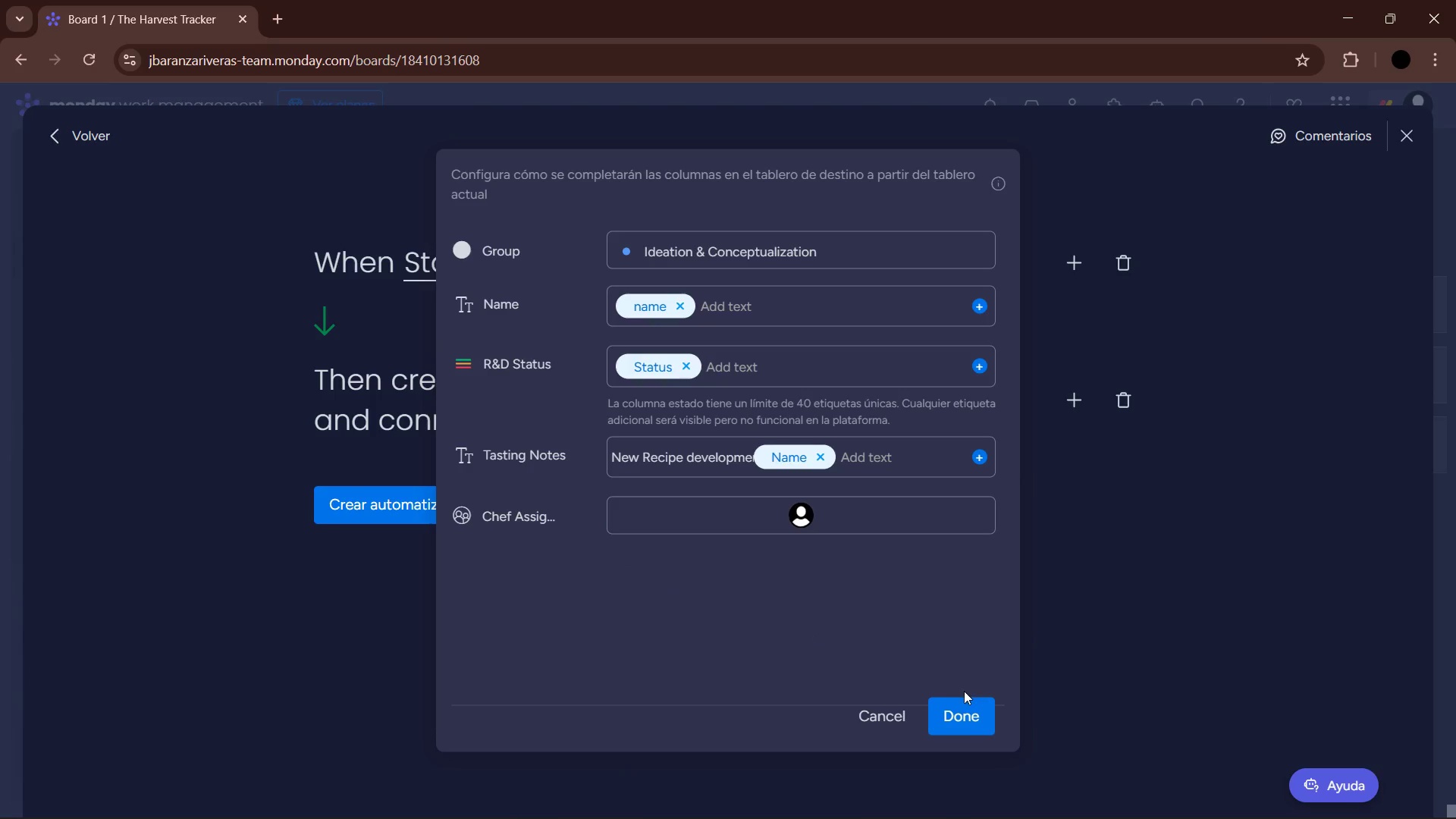 
left_click([967, 717])
 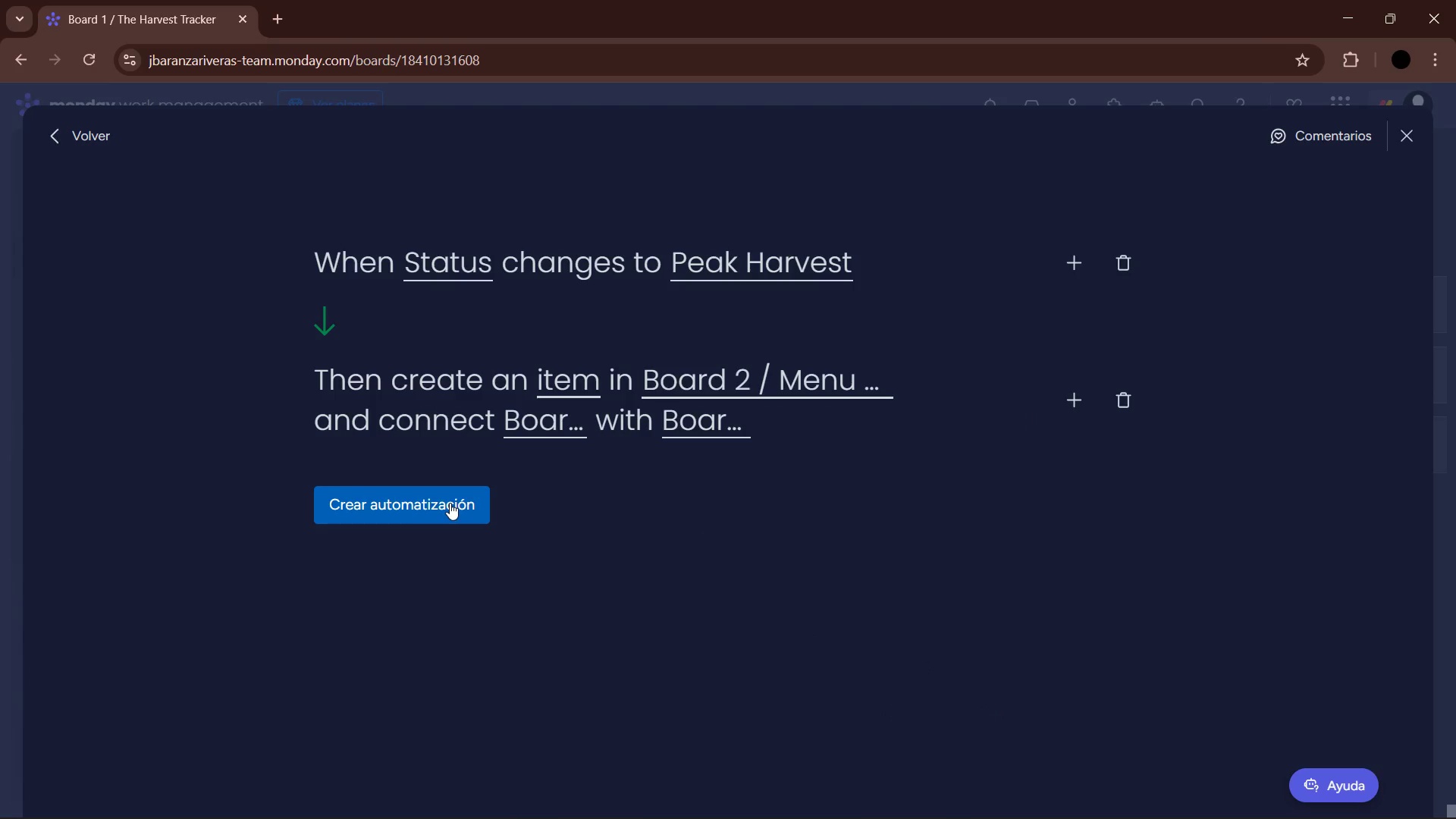 
left_click([450, 503])
 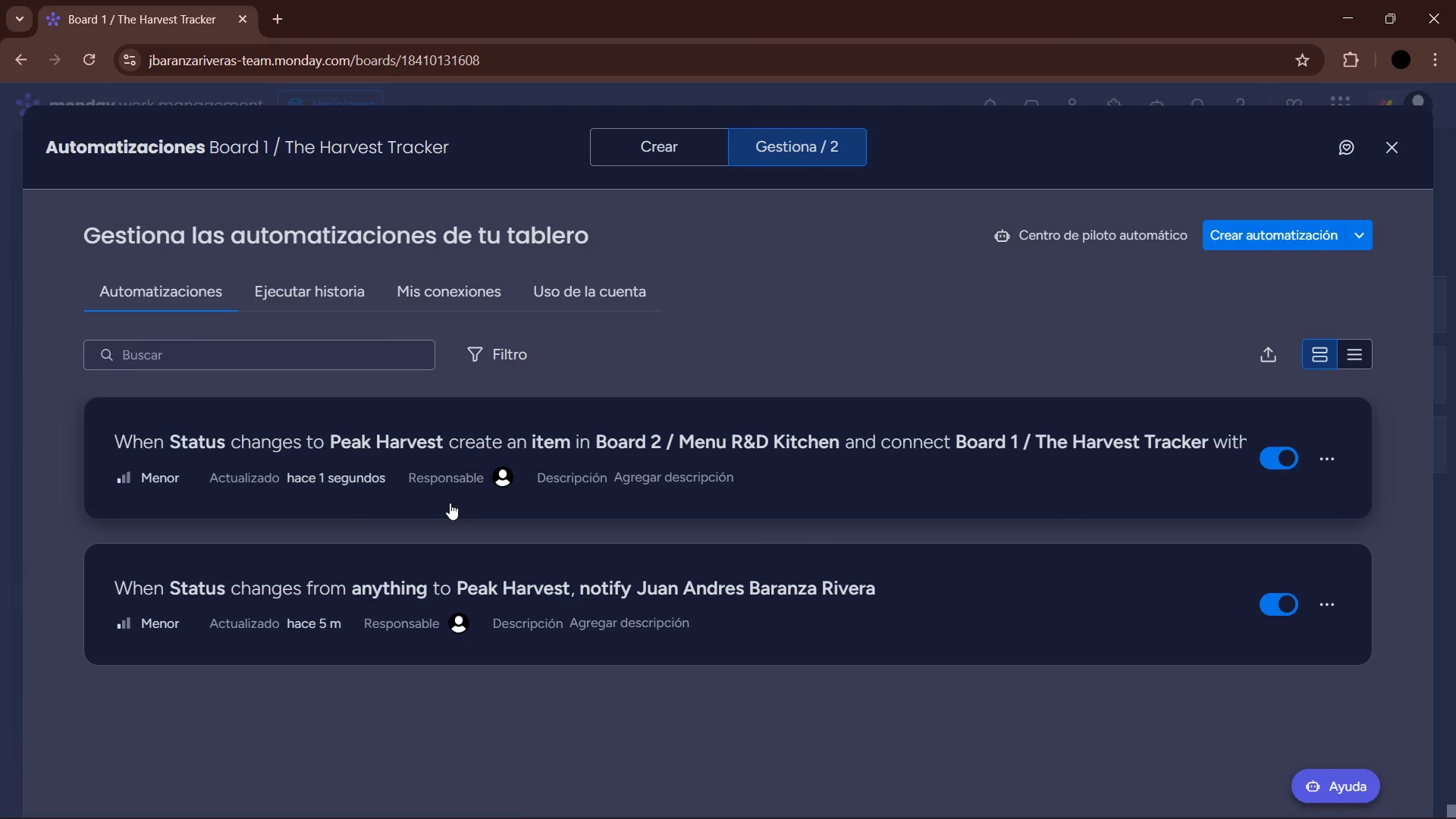 
wait(9.87)
 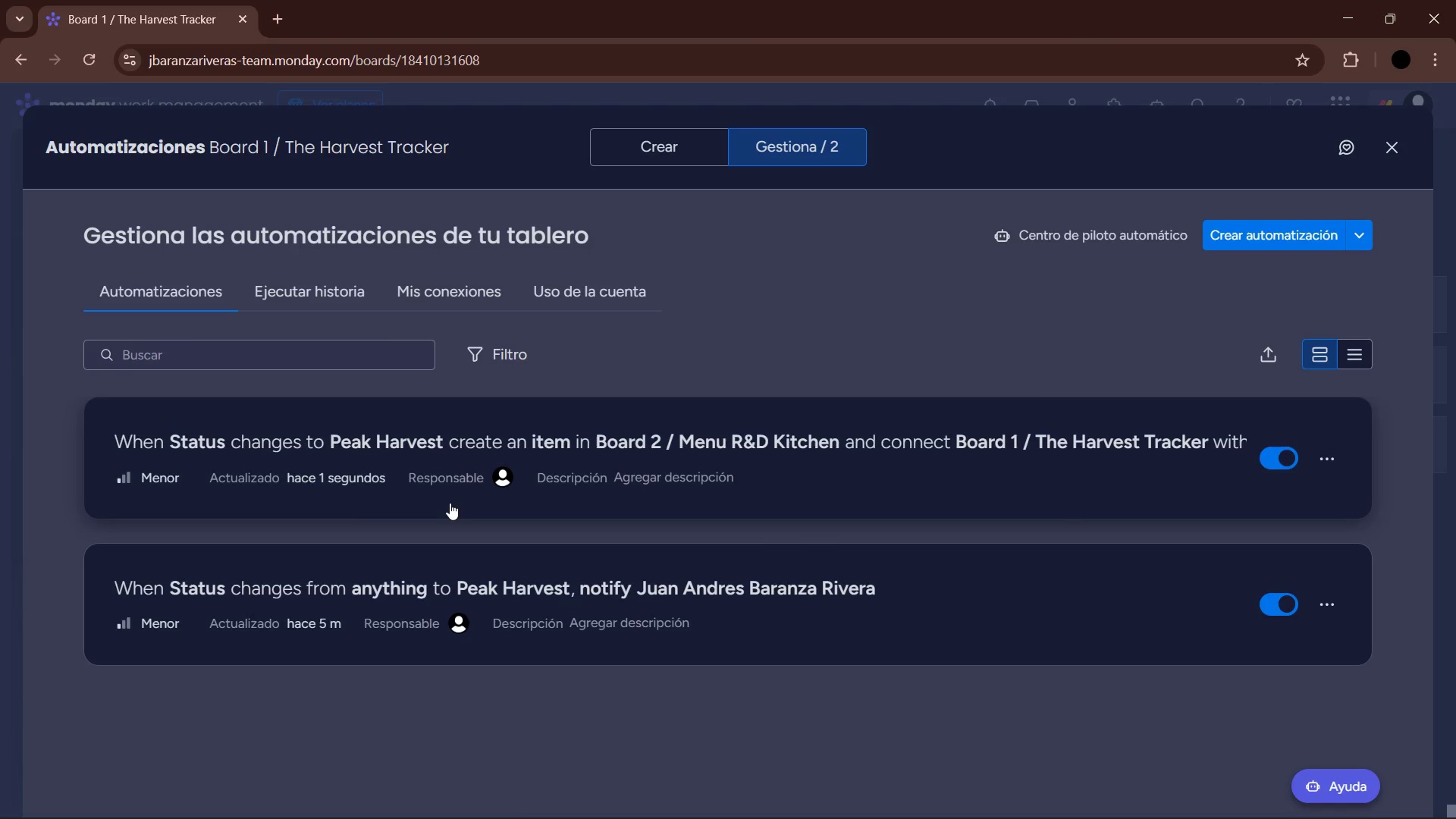 
mouse_move([1164, 432])
 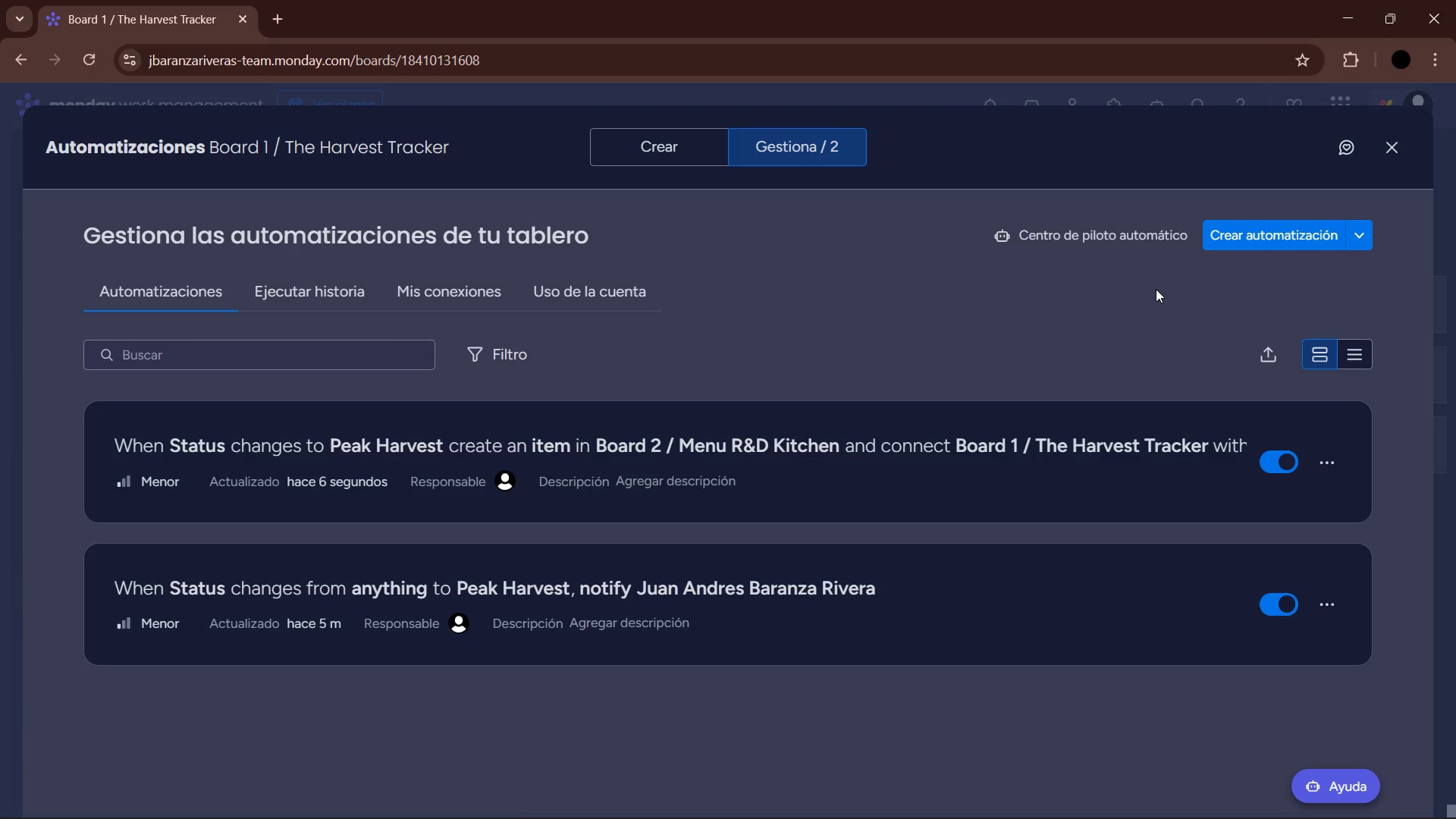 
wait(13.27)
 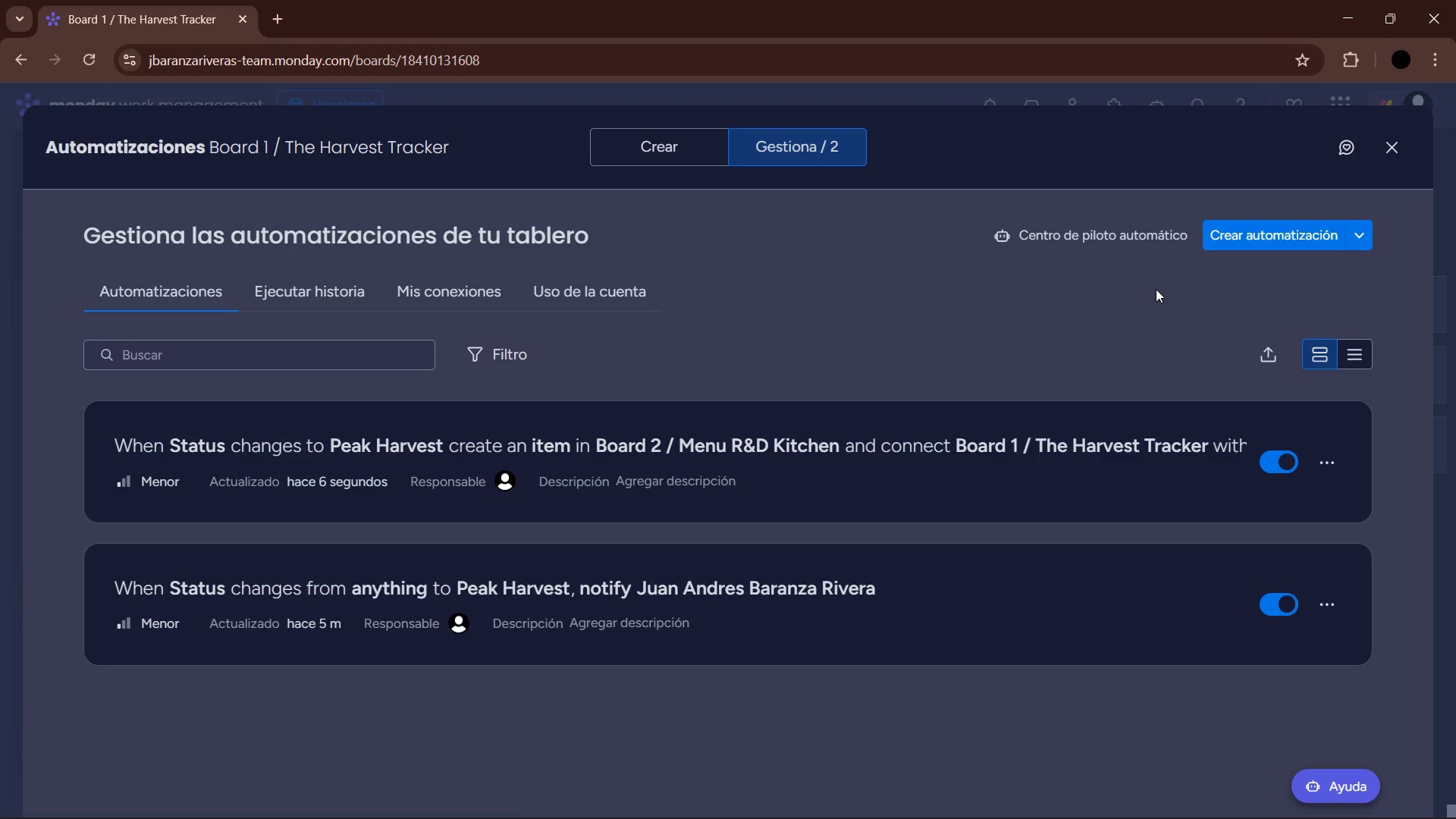 
left_click([1253, 242])
 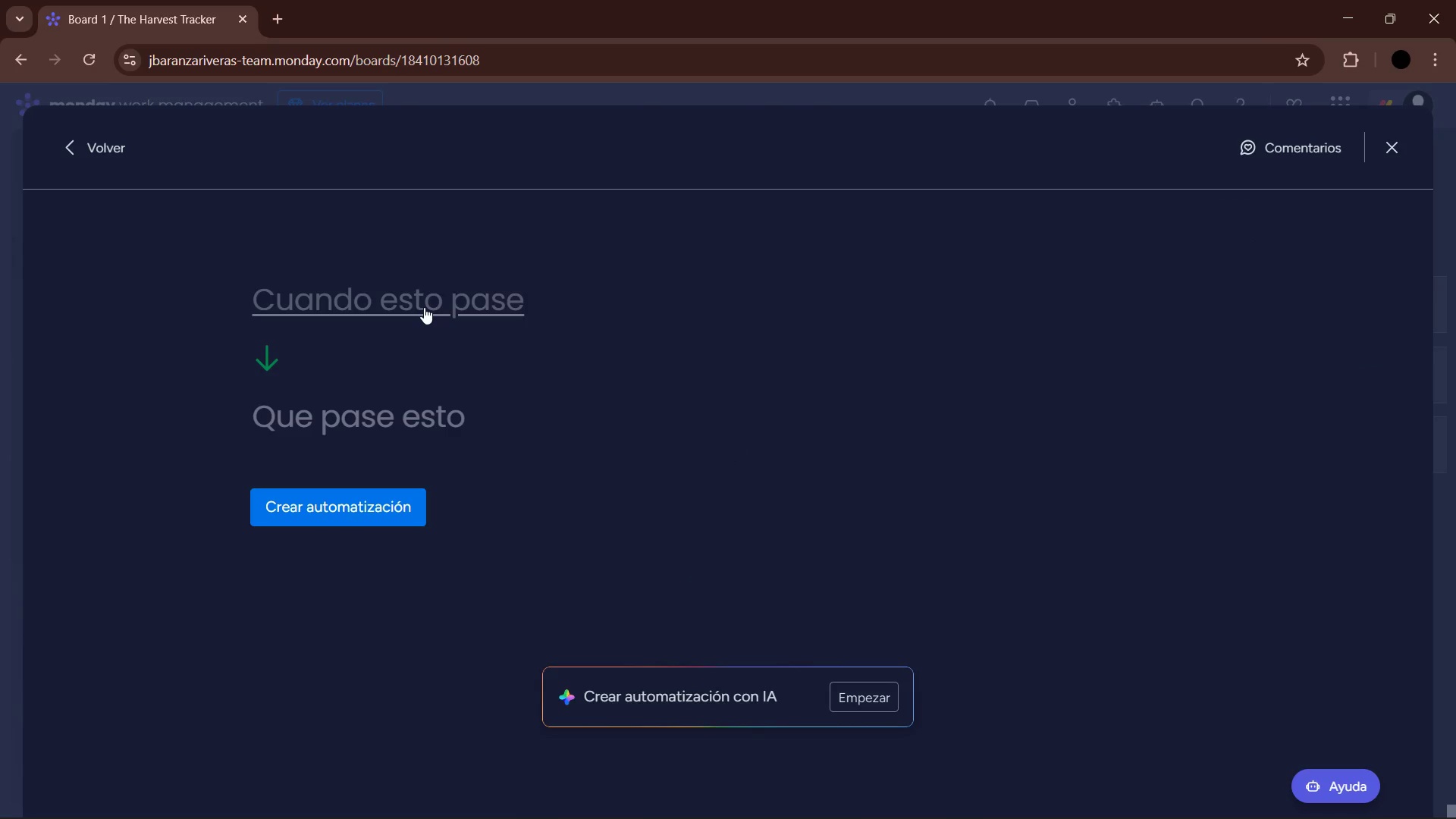 
wait(13.62)
 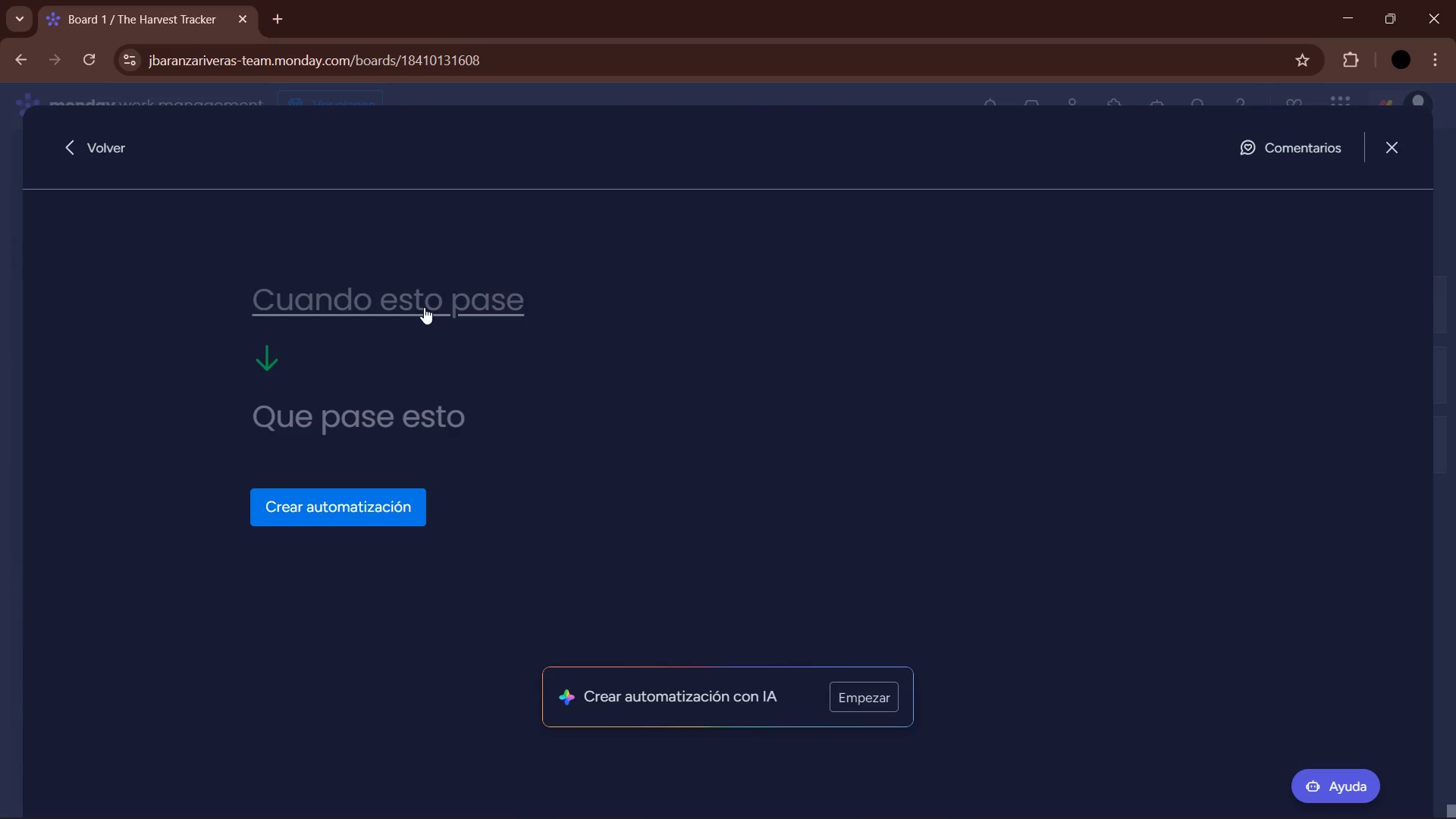 
left_click([1382, 143])
 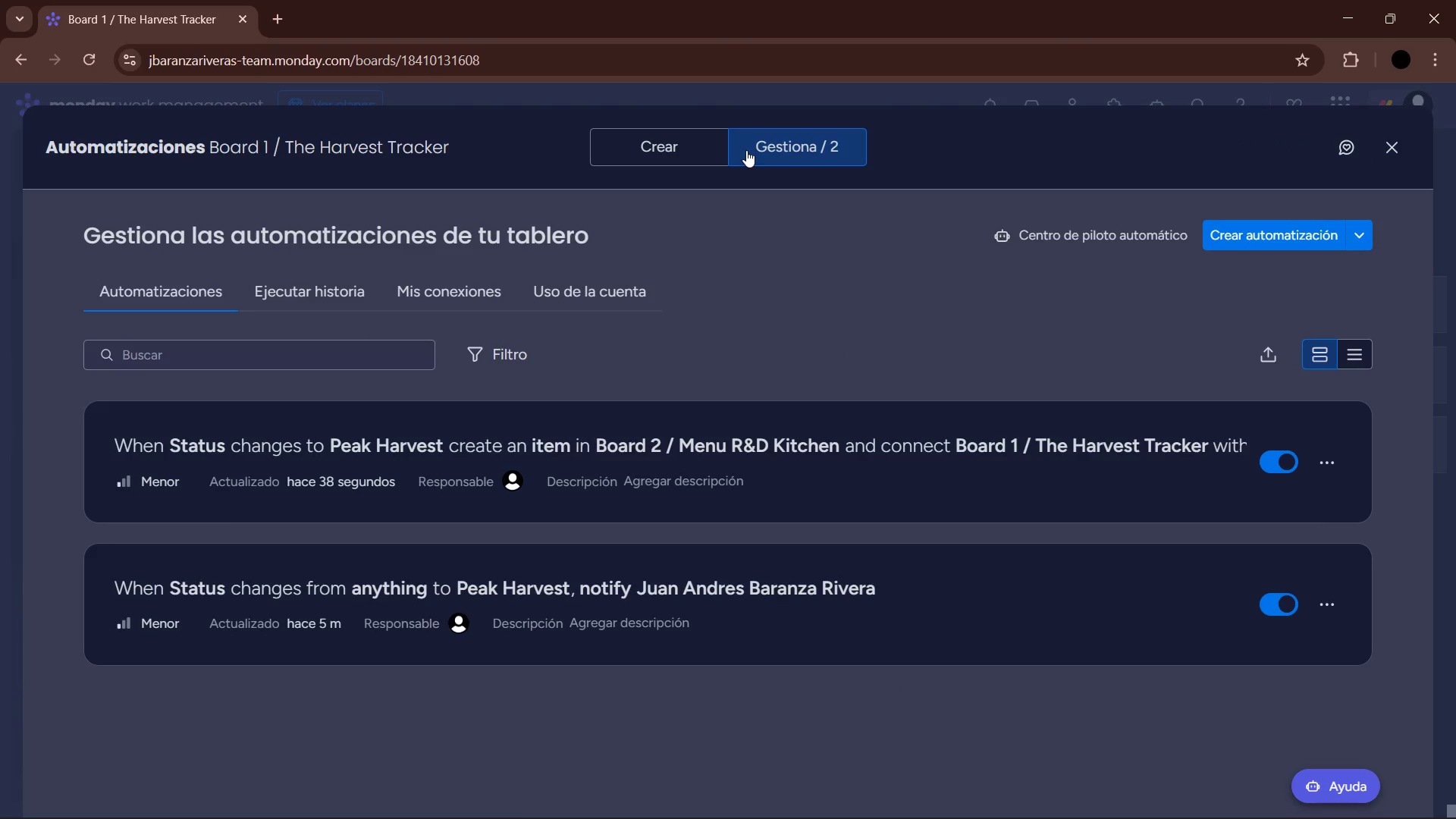 
left_click([706, 155])
 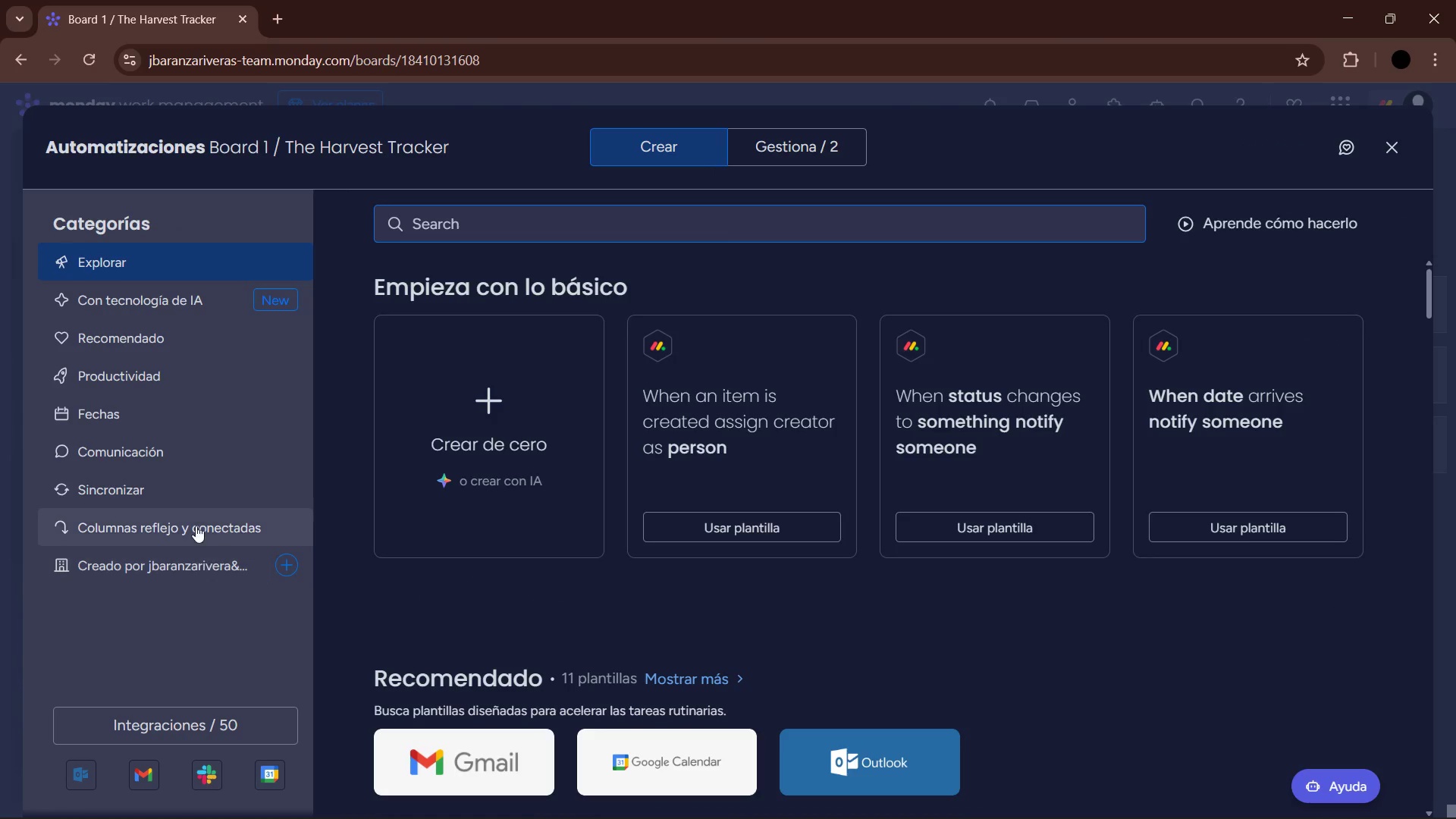 
left_click([187, 522])
 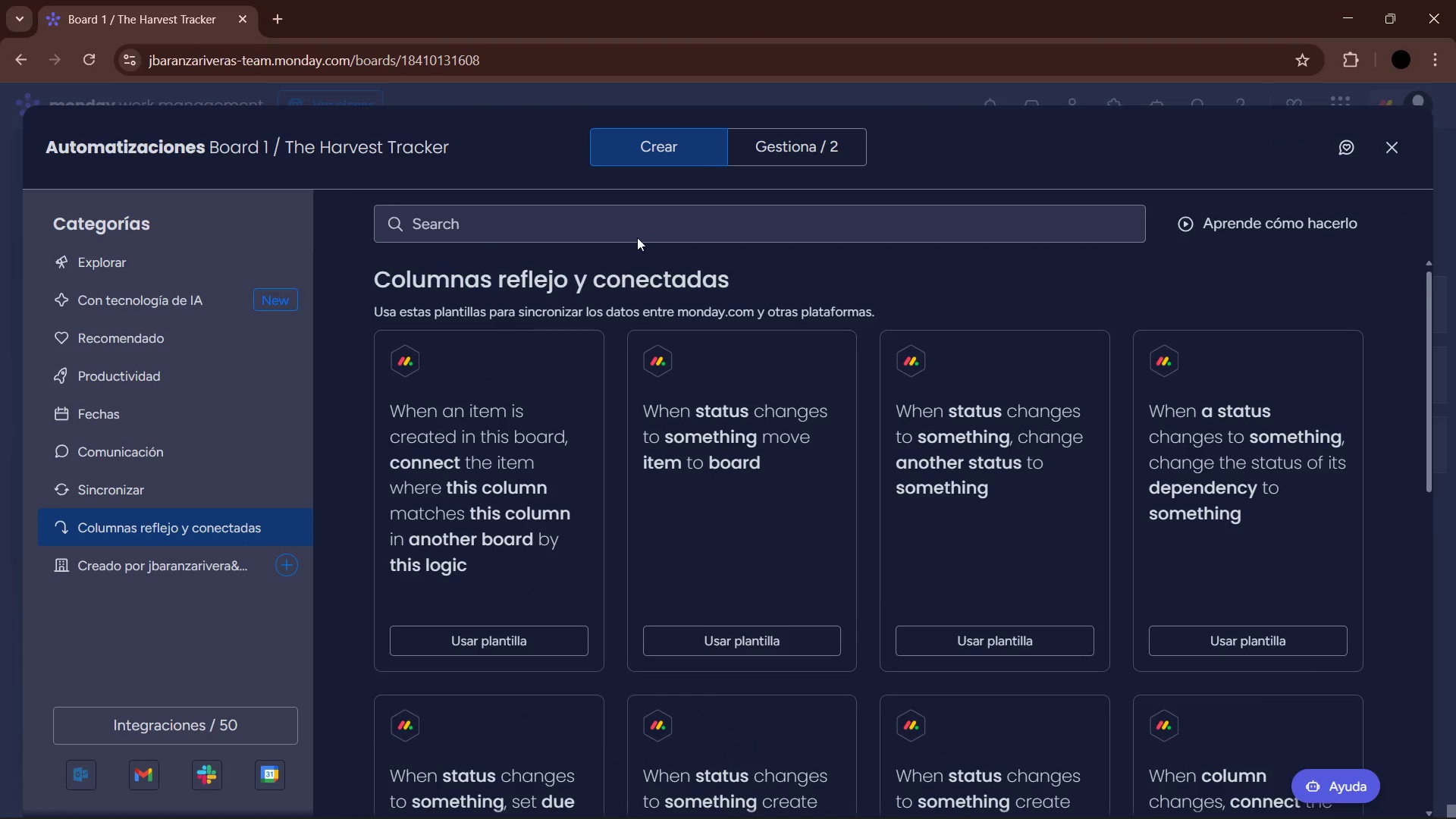 
left_click([639, 232])
 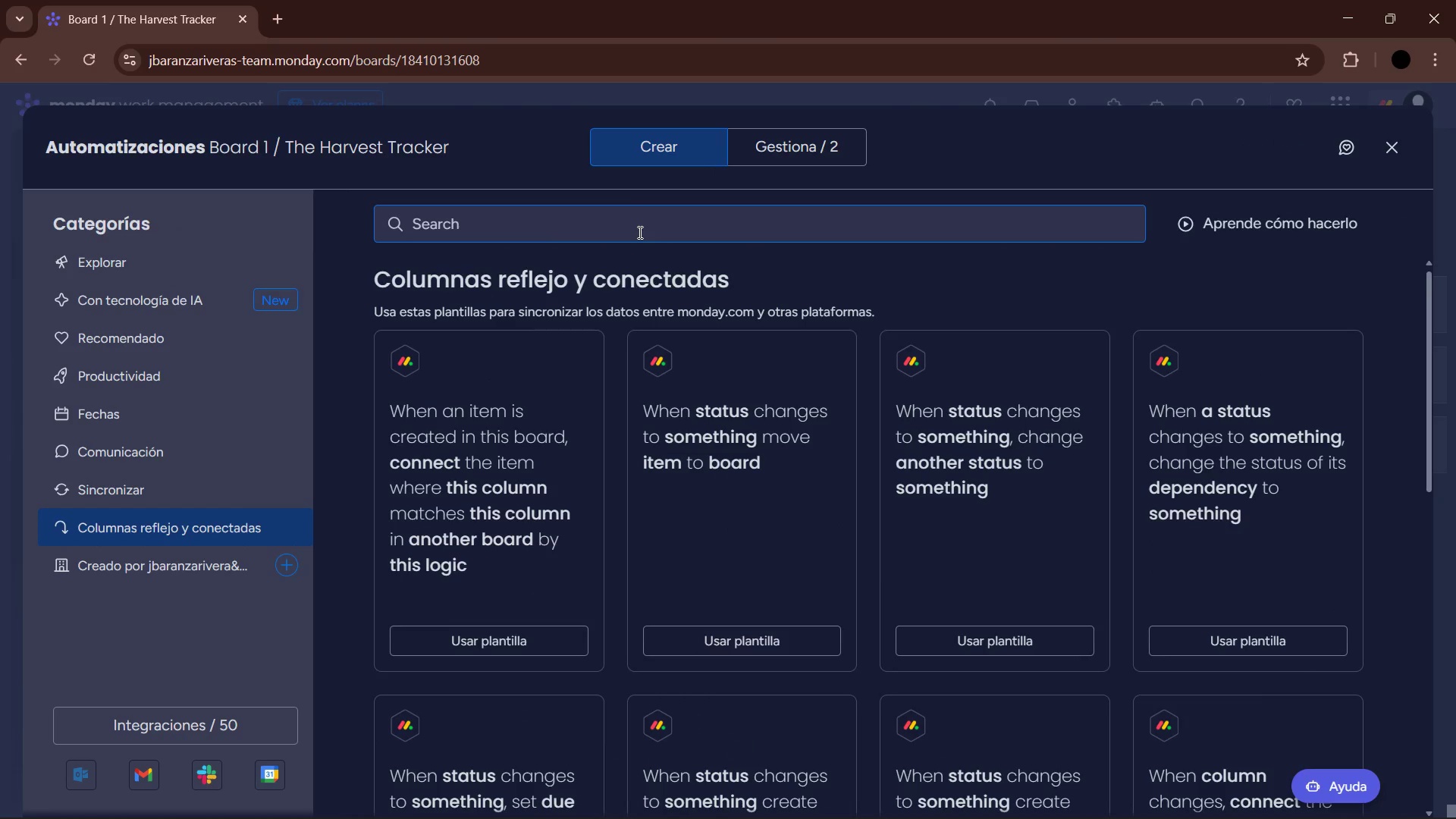 
type(noti)
 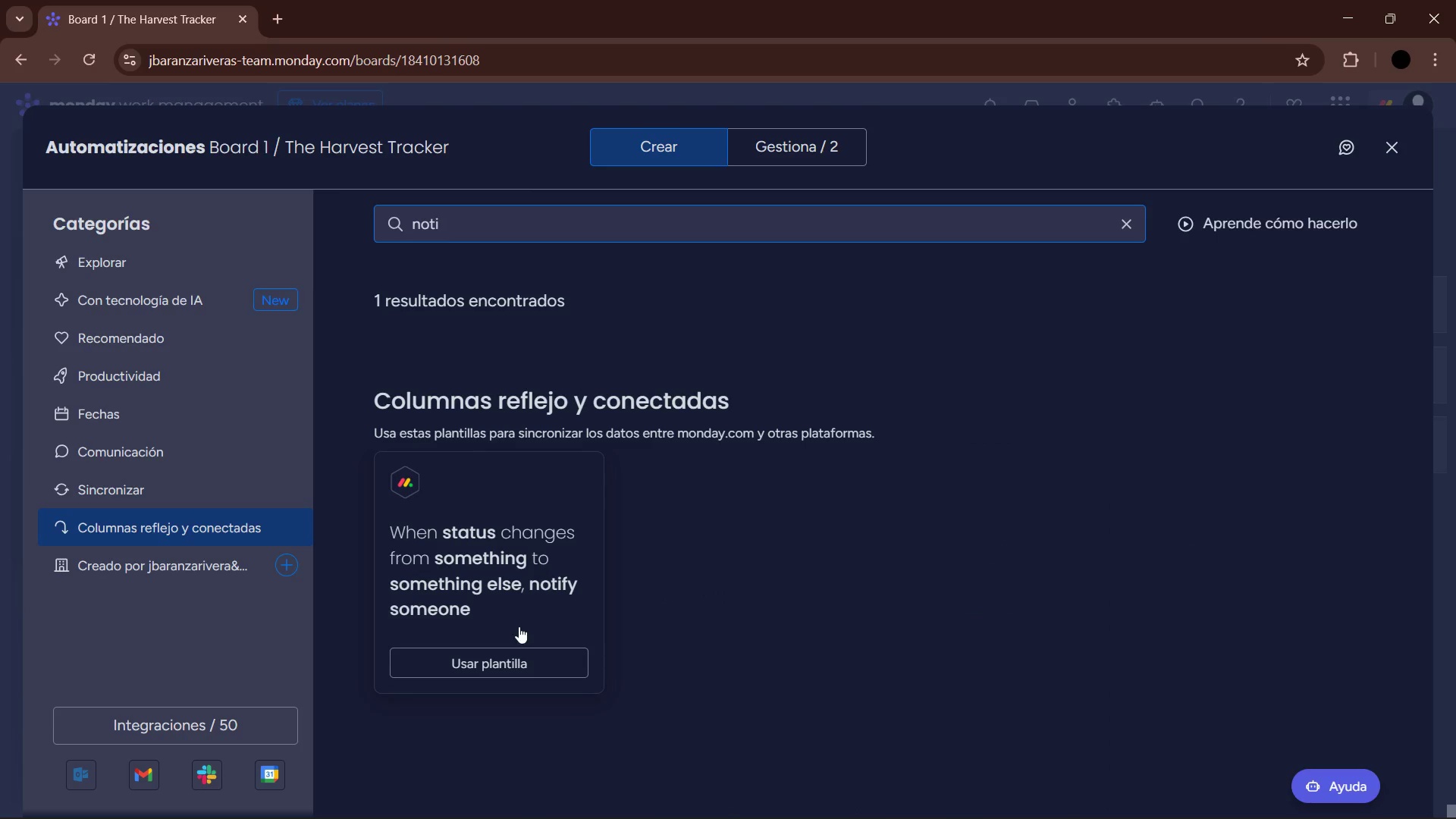 
left_click([510, 650])
 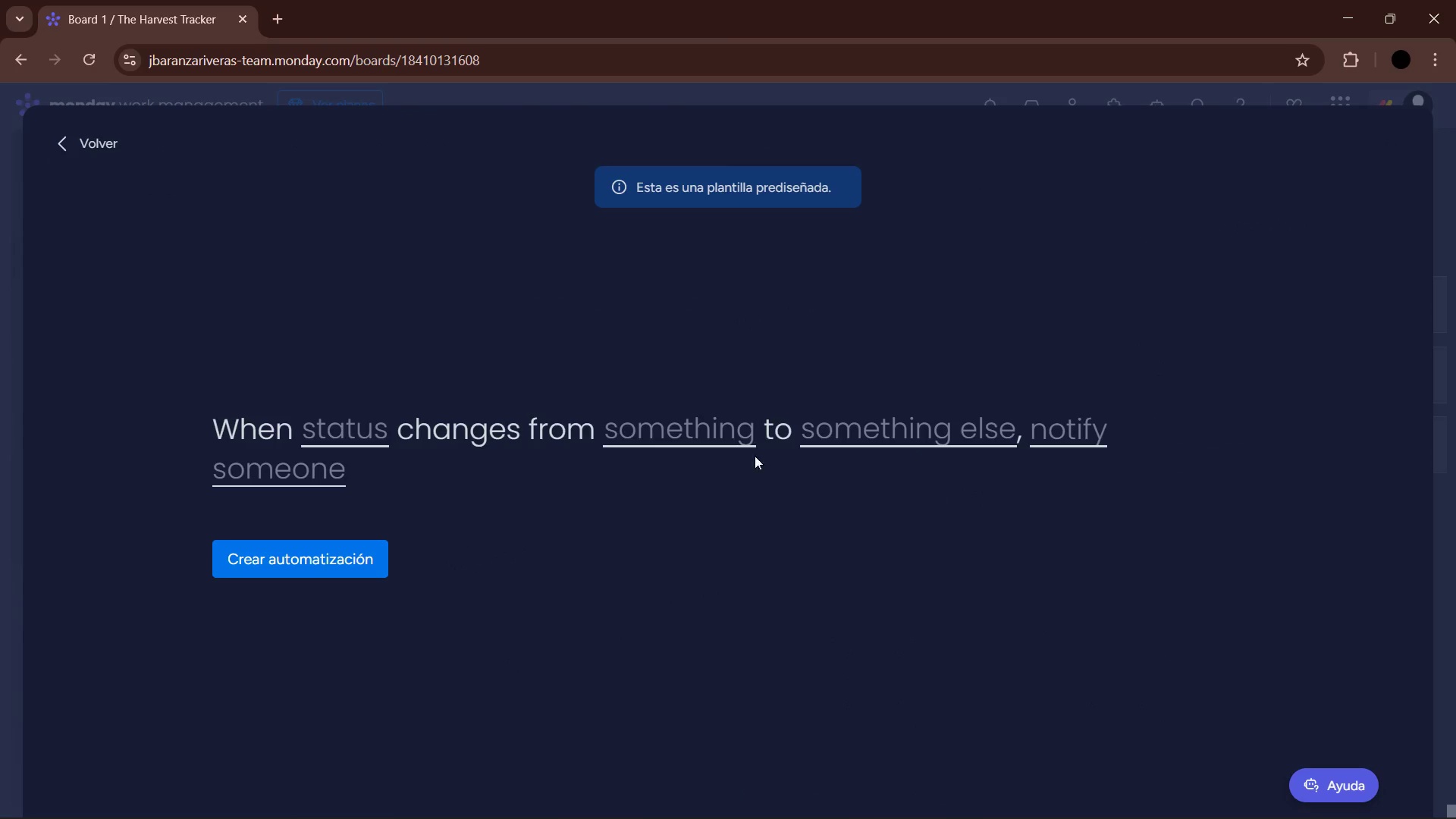 
left_click([689, 429])
 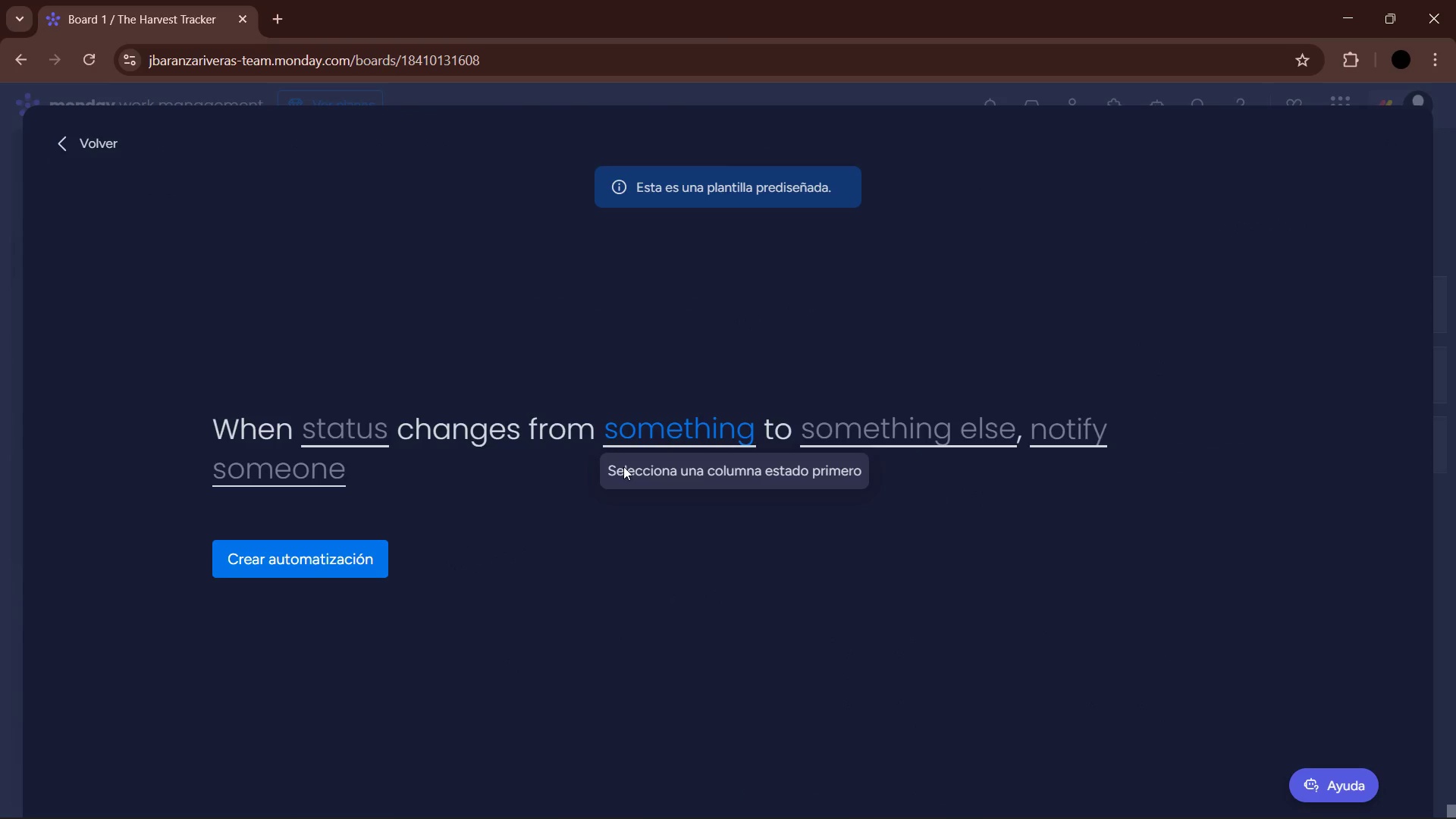 
left_click_drag(start_coordinate=[380, 479], to_coordinate=[377, 475])
 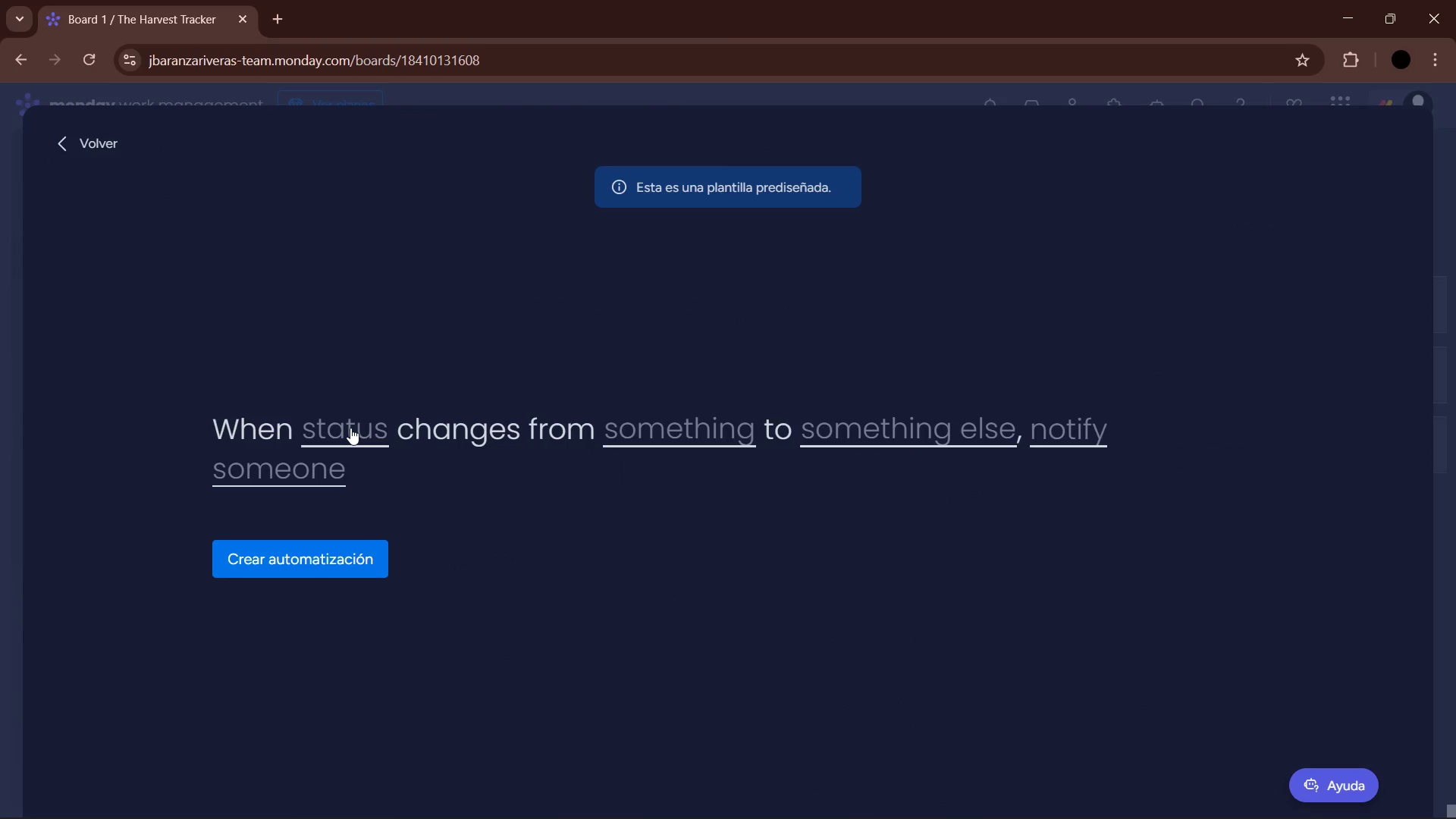 
double_click([350, 427])
 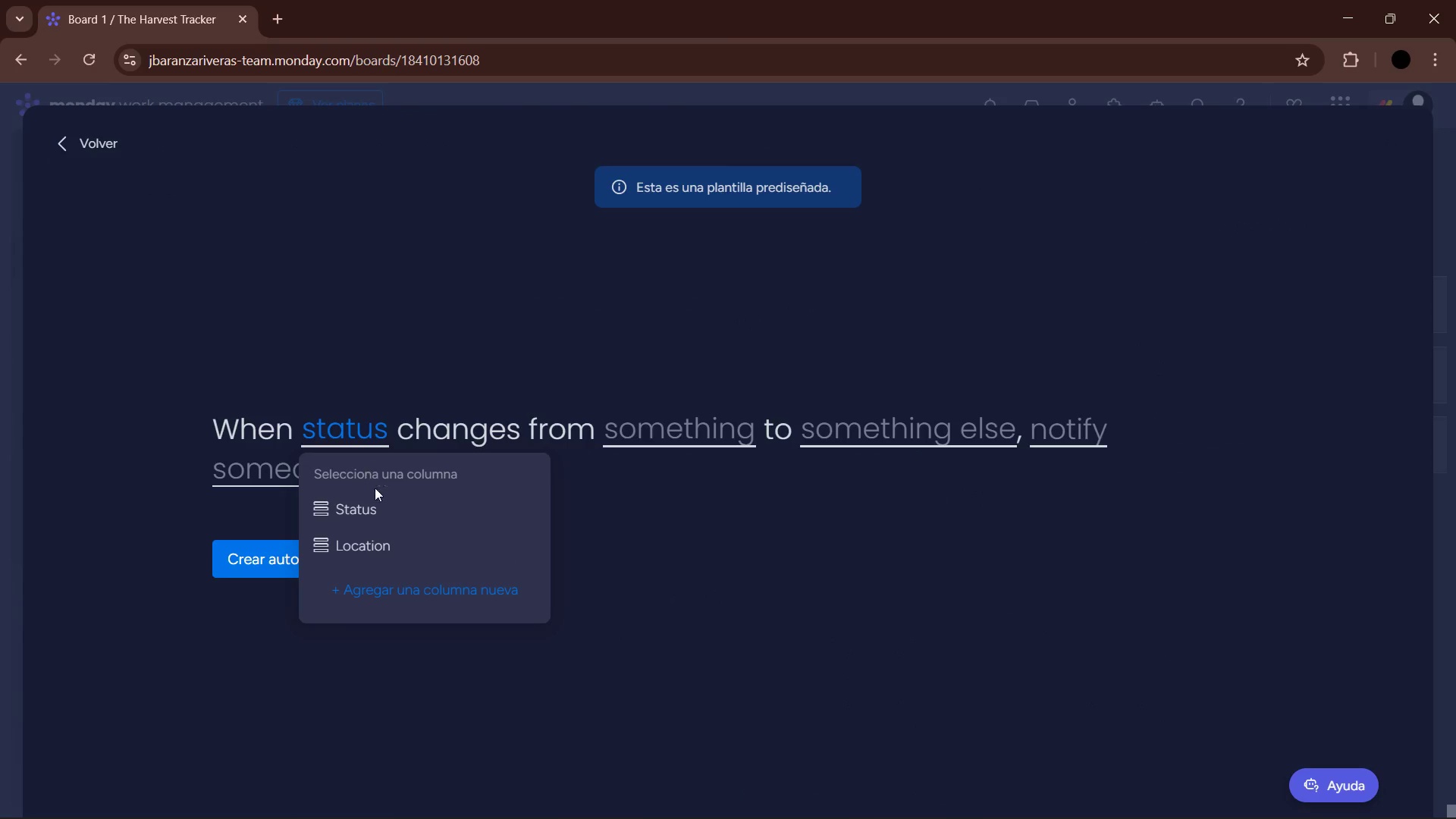 
left_click([377, 501])
 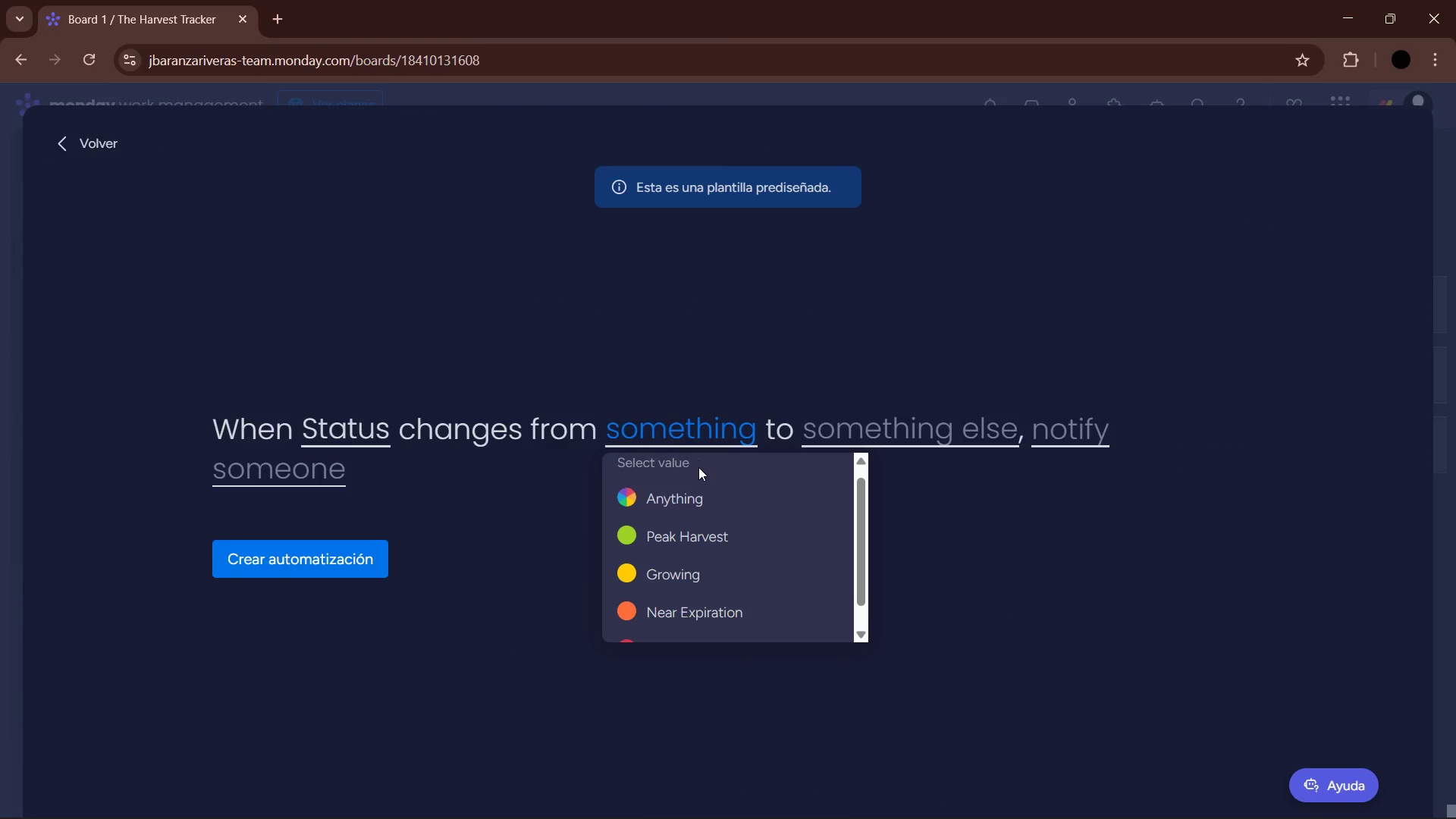 
left_click([693, 492])
 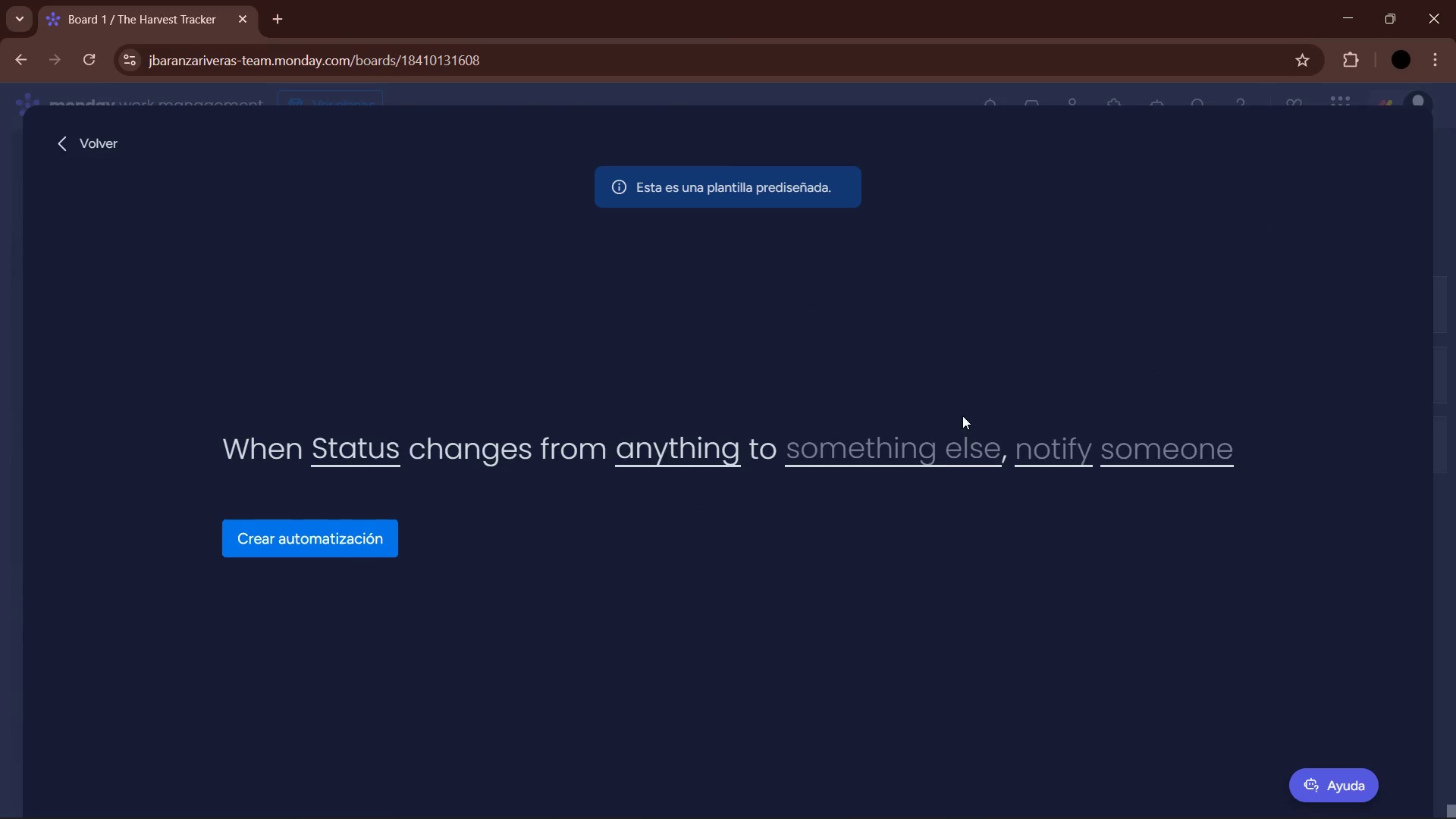 
left_click([939, 450])
 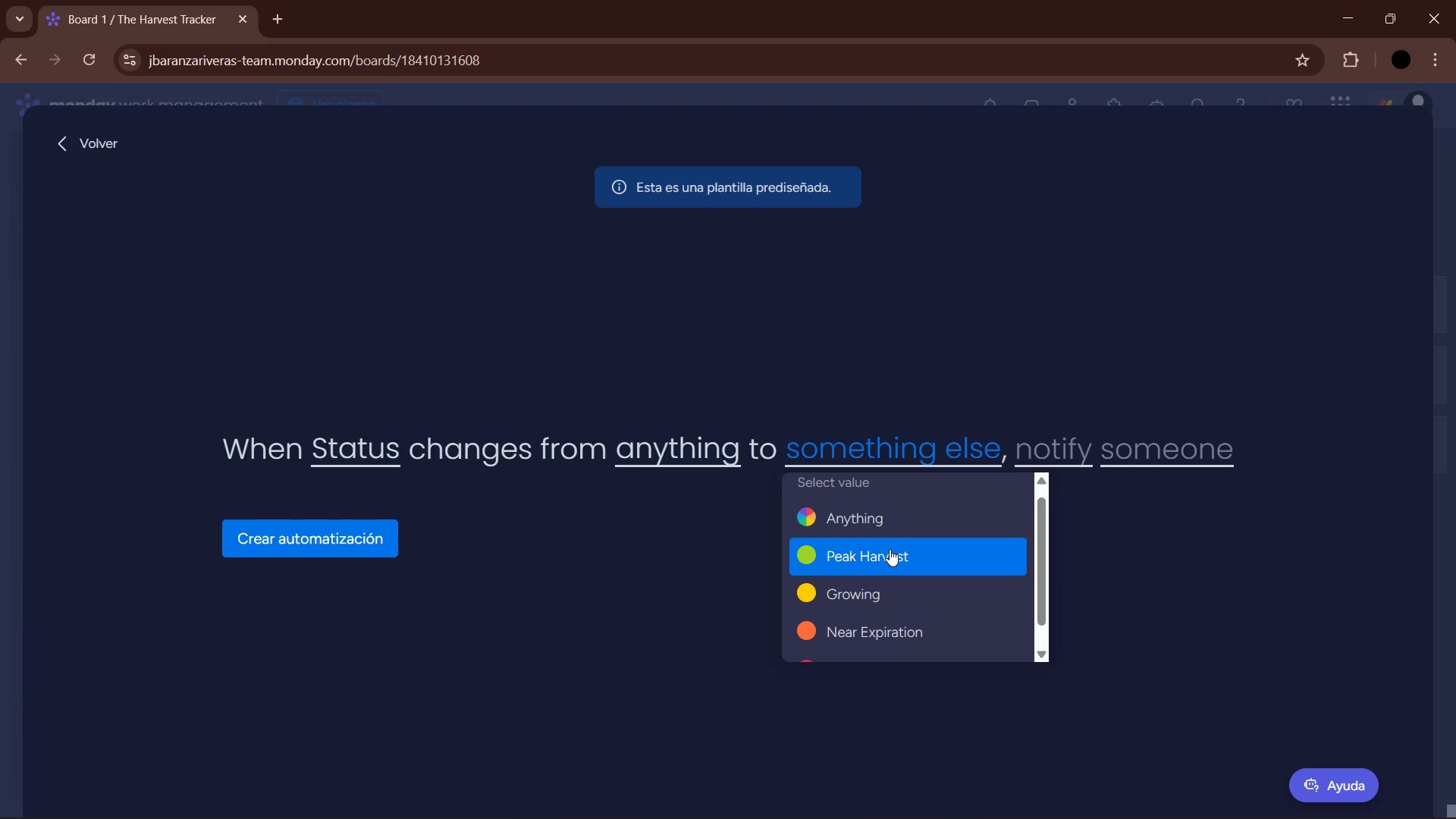 
scroll: coordinate [883, 604], scroll_direction: down, amount: 2.0
 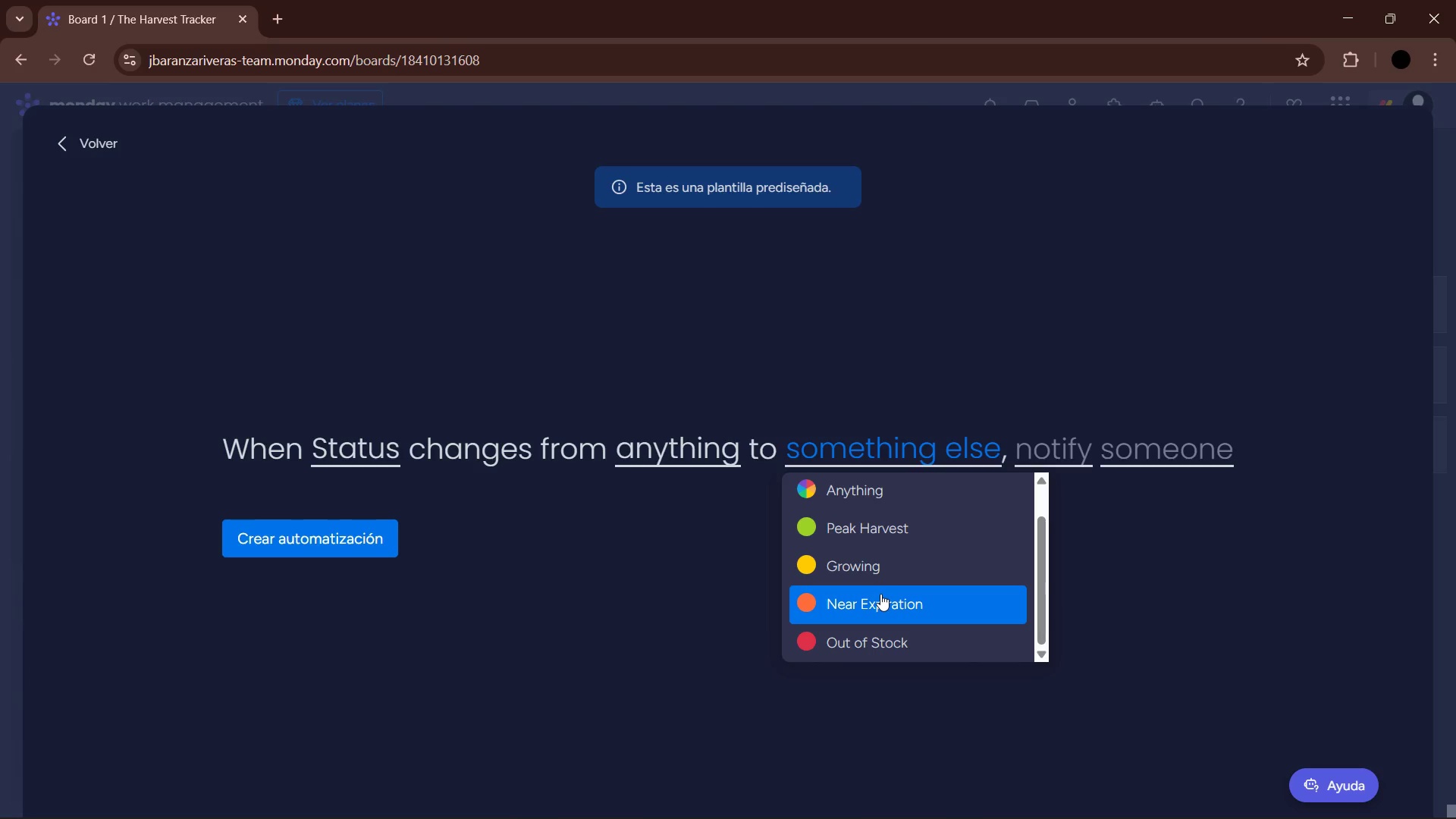 
left_click([880, 594])
 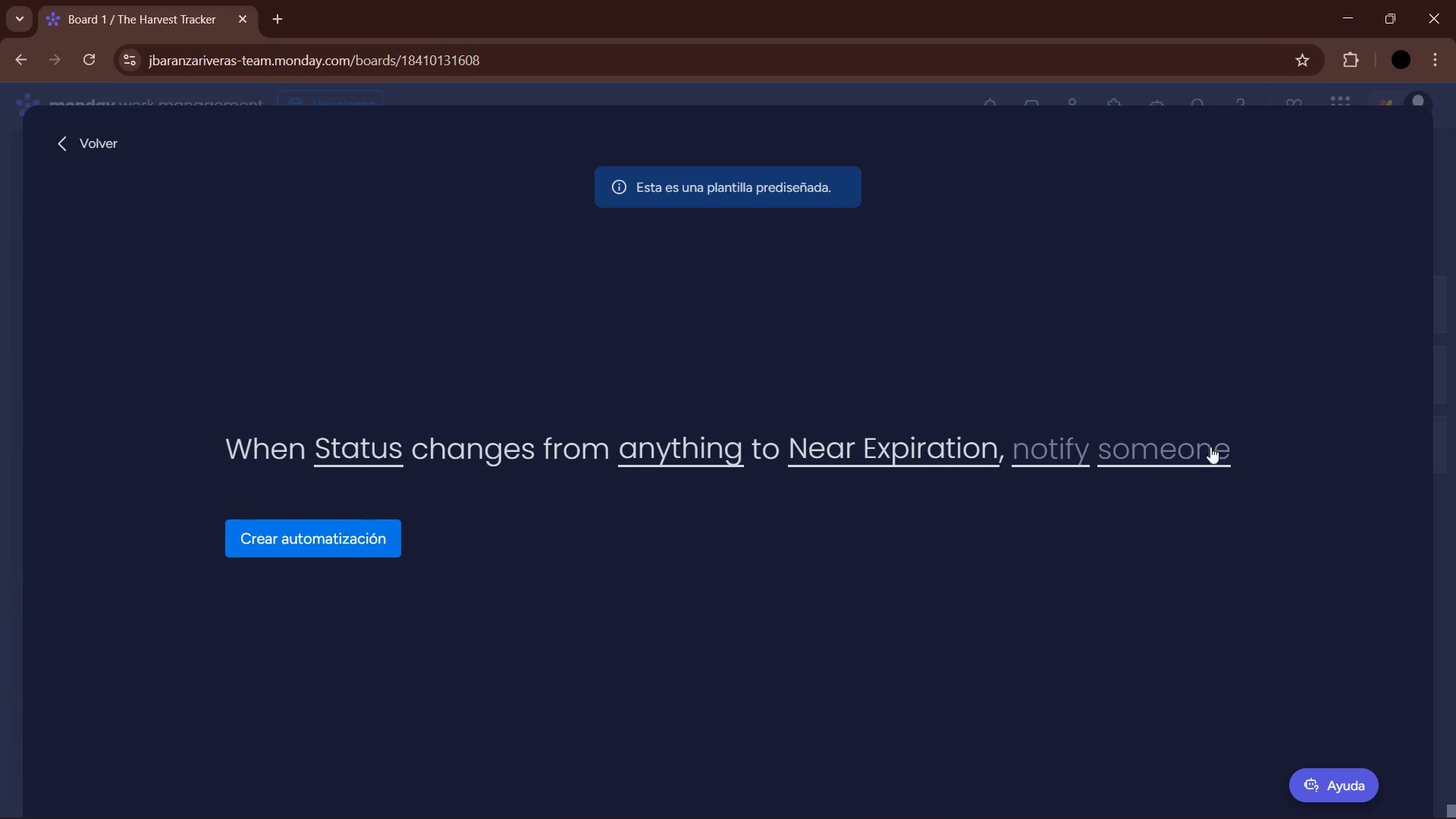 
left_click([1203, 455])
 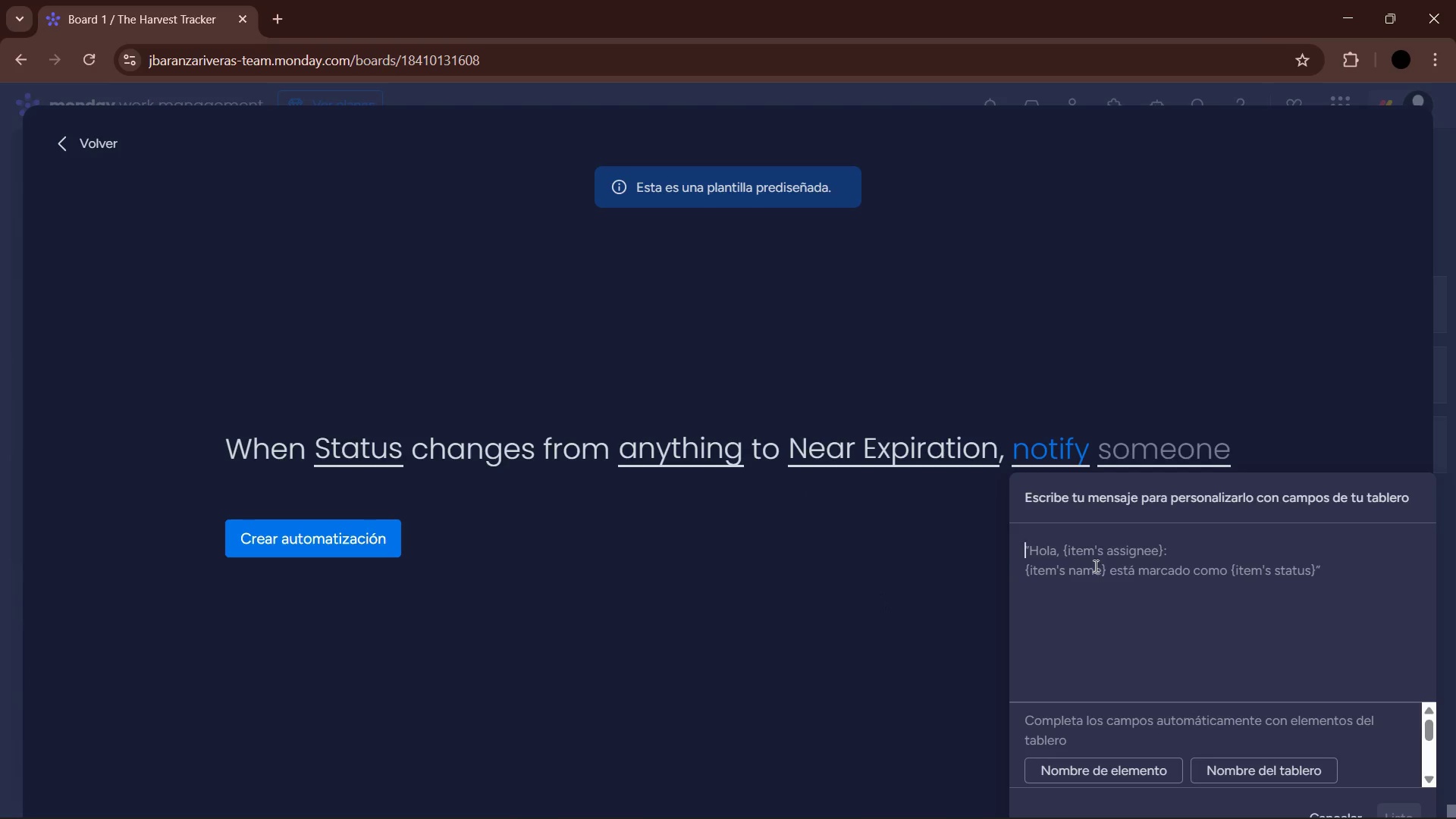 
left_click([1122, 452])
 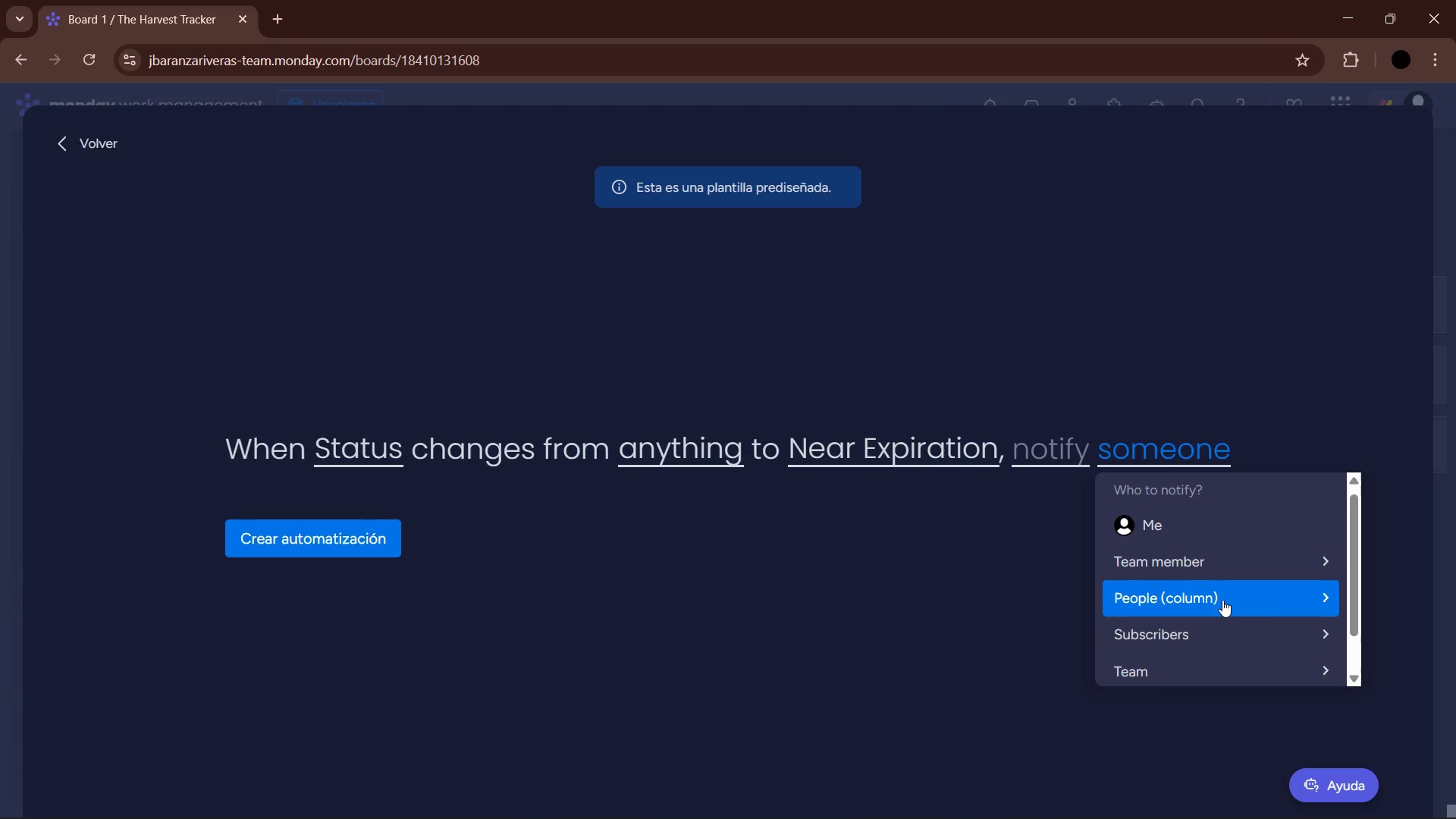 
left_click([1222, 600])
 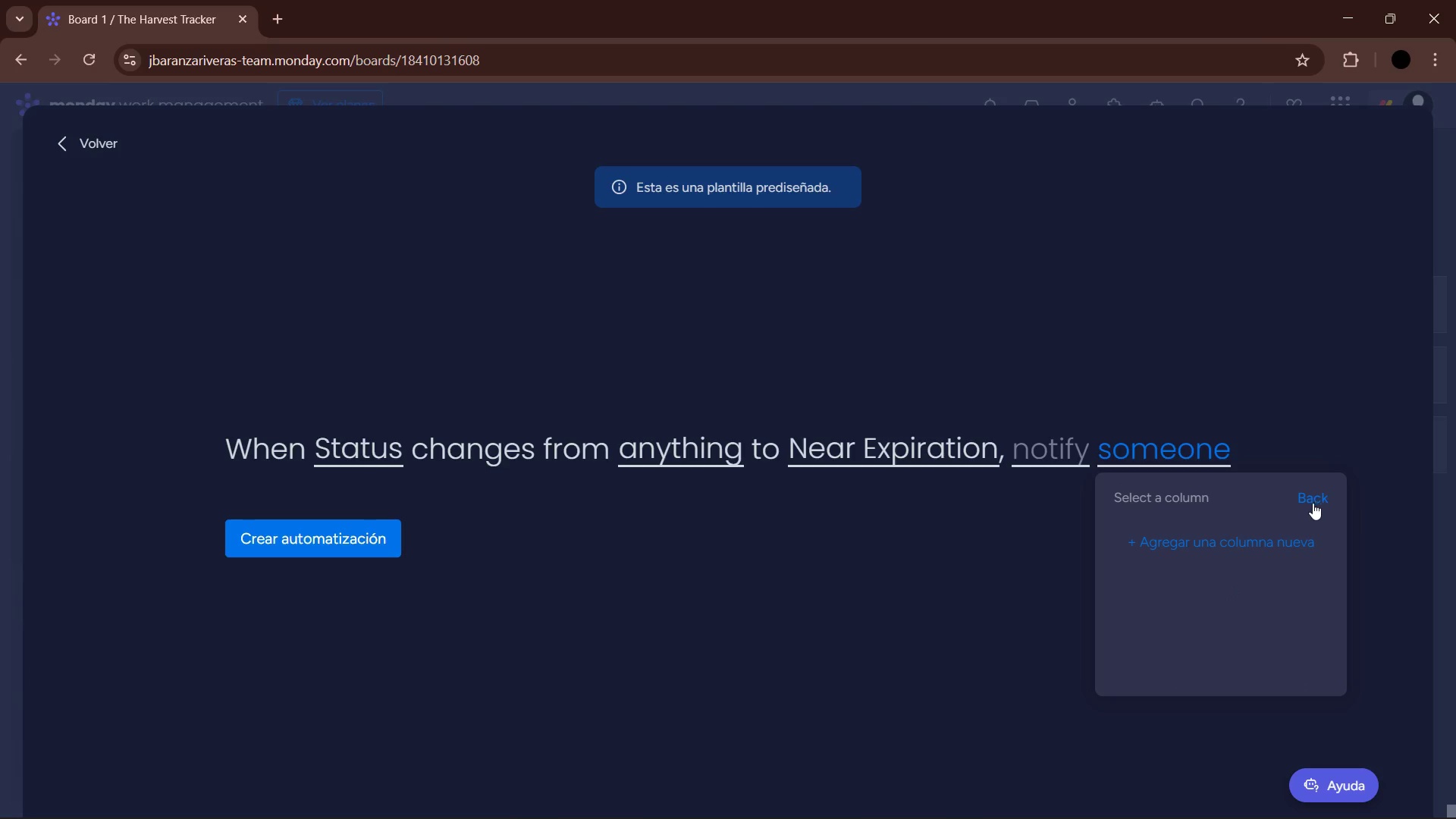 
left_click([1288, 532])
 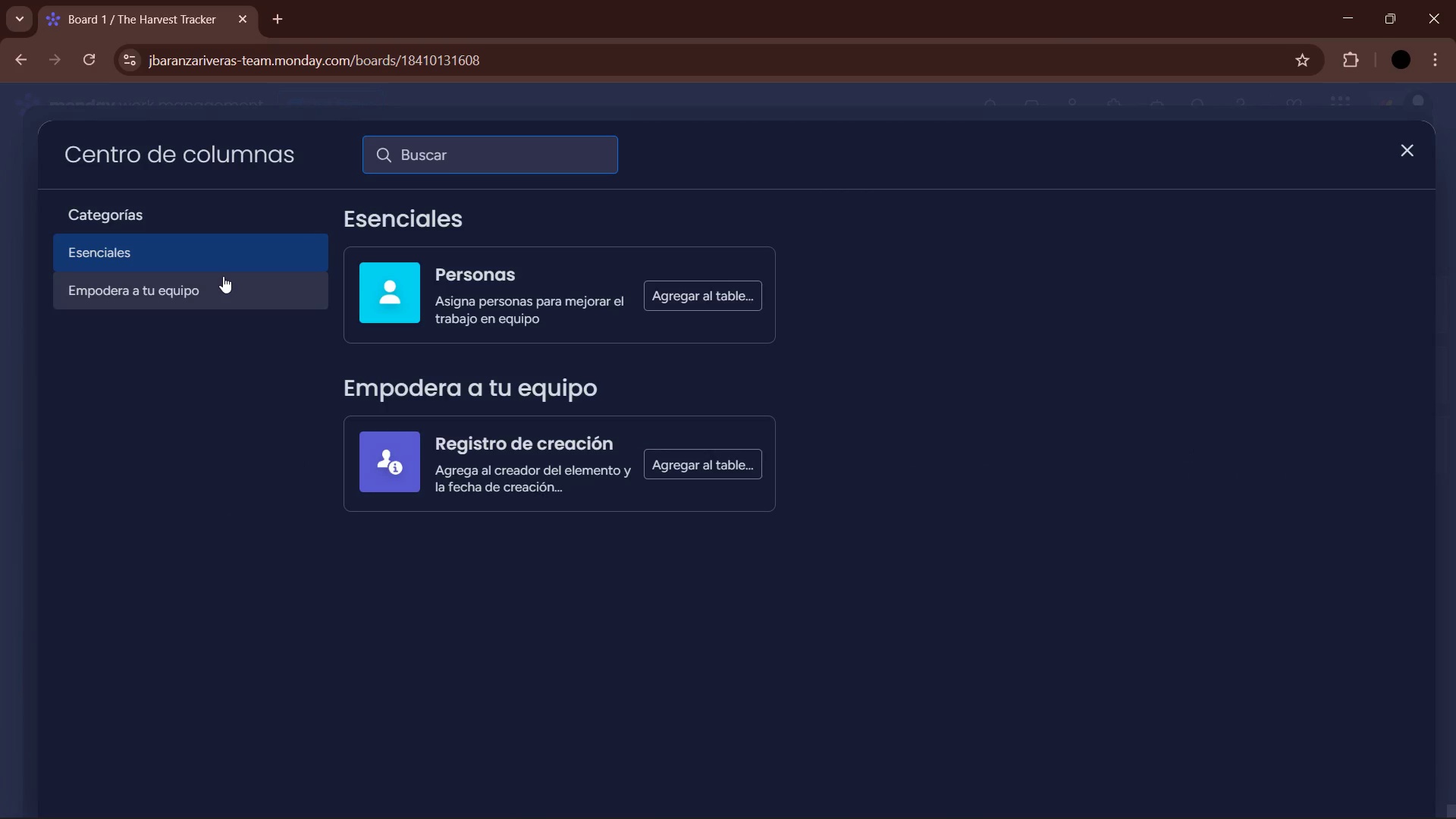 
wait(5.83)
 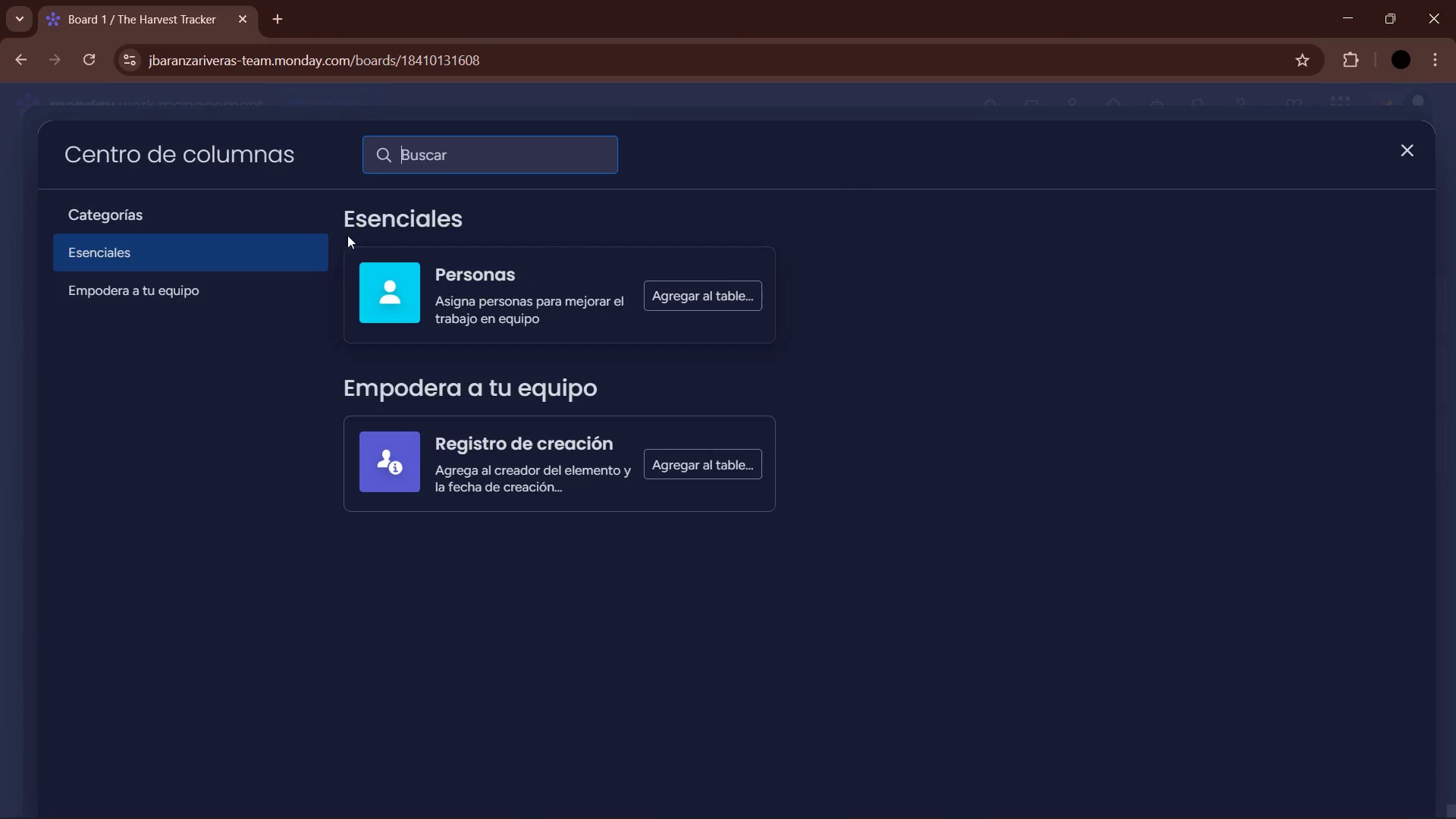 
left_click([123, 208])
 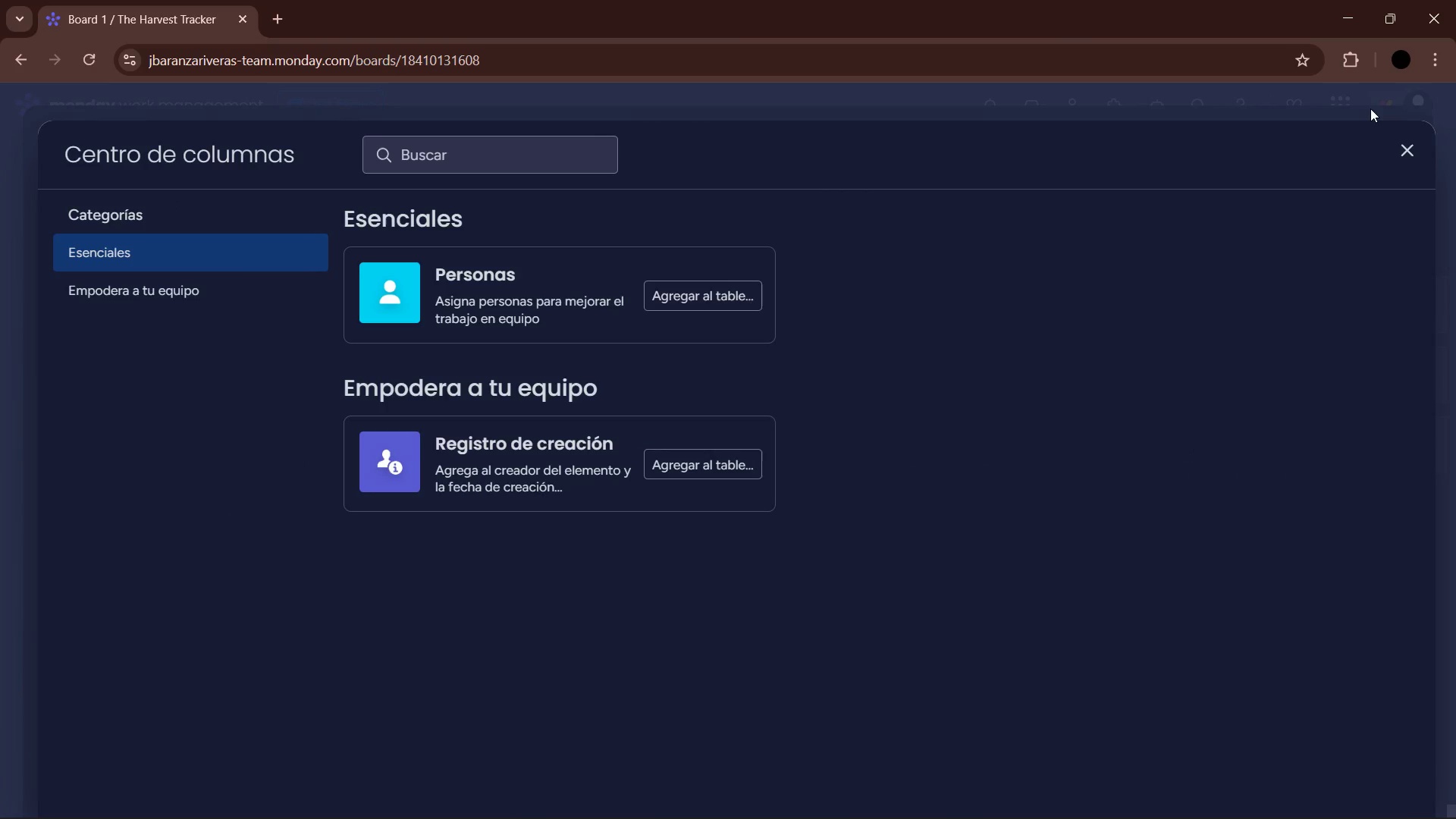 
left_click([1414, 150])
 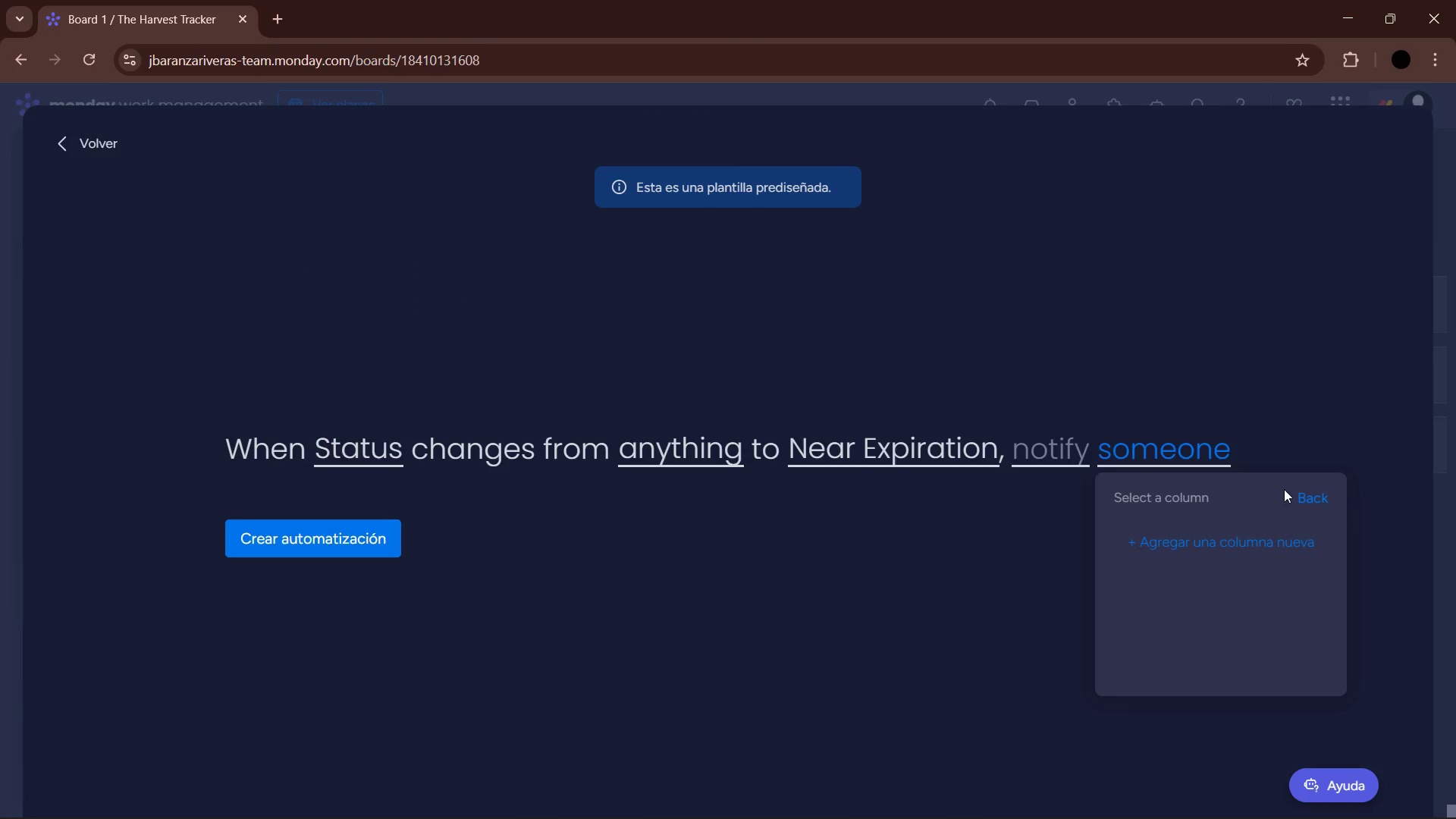 
left_click([1322, 494])
 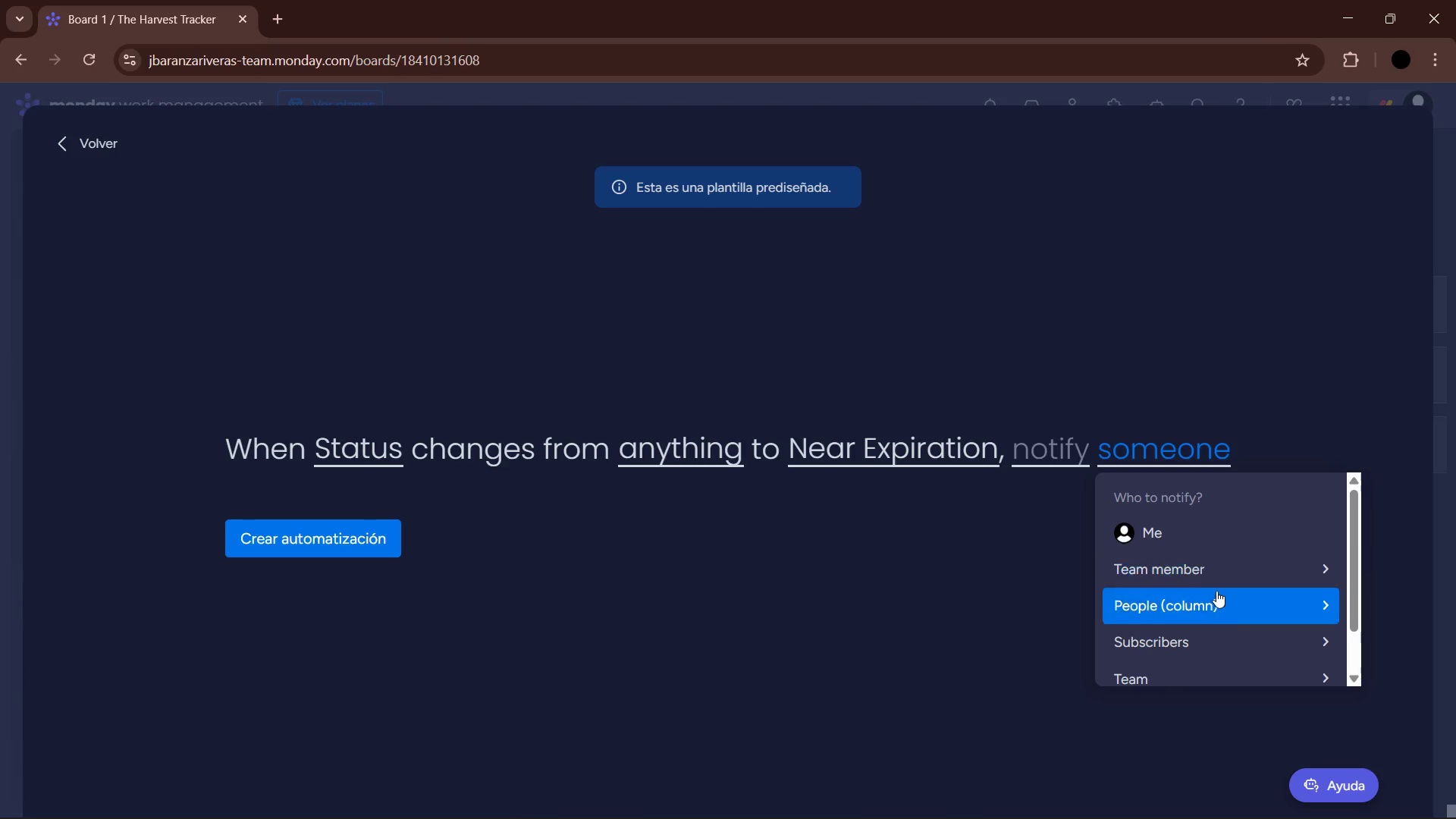 
scroll: coordinate [1203, 624], scroll_direction: down, amount: 2.0
 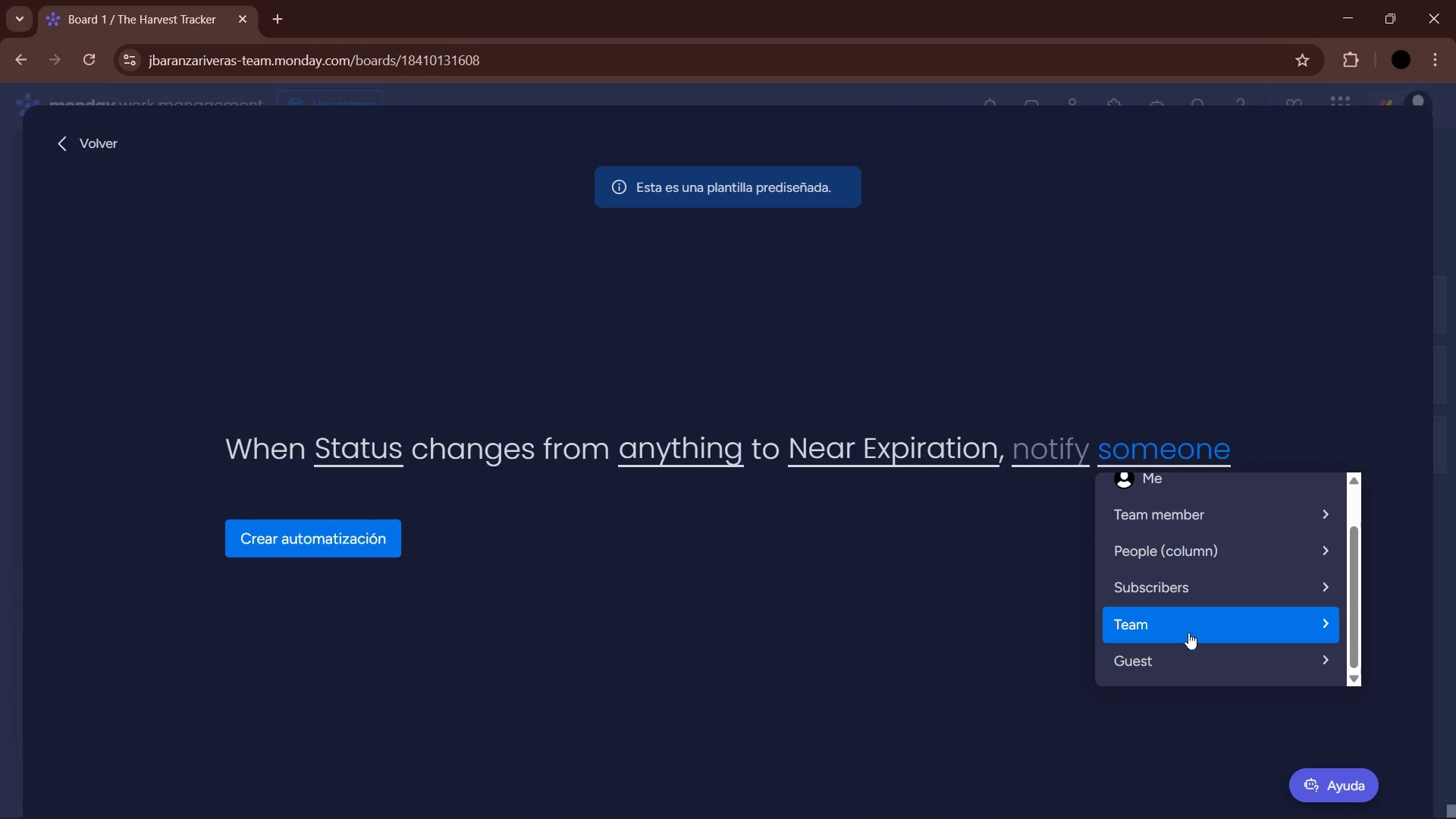 
left_click([1187, 645])
 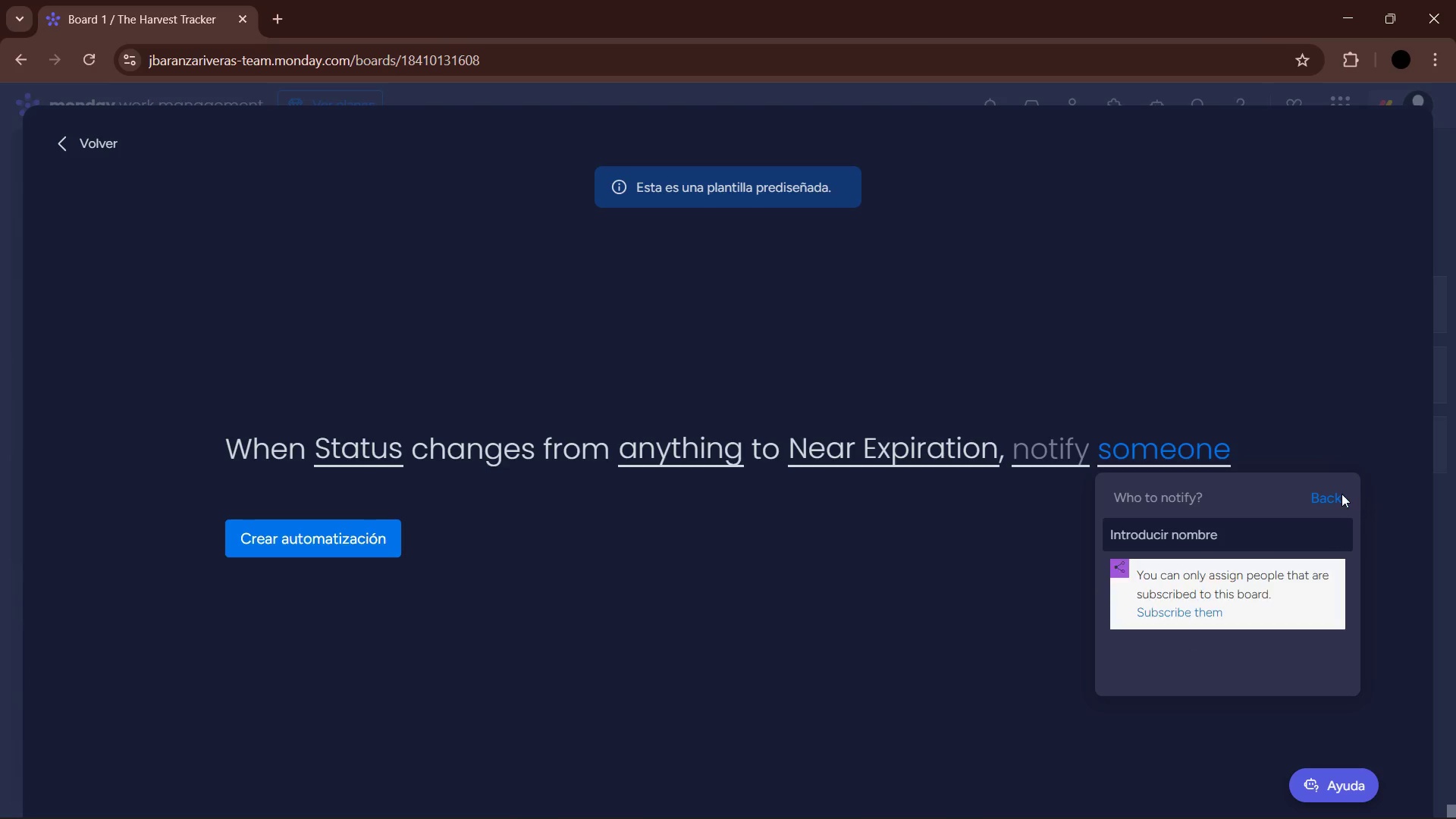 
left_click([1335, 494])
 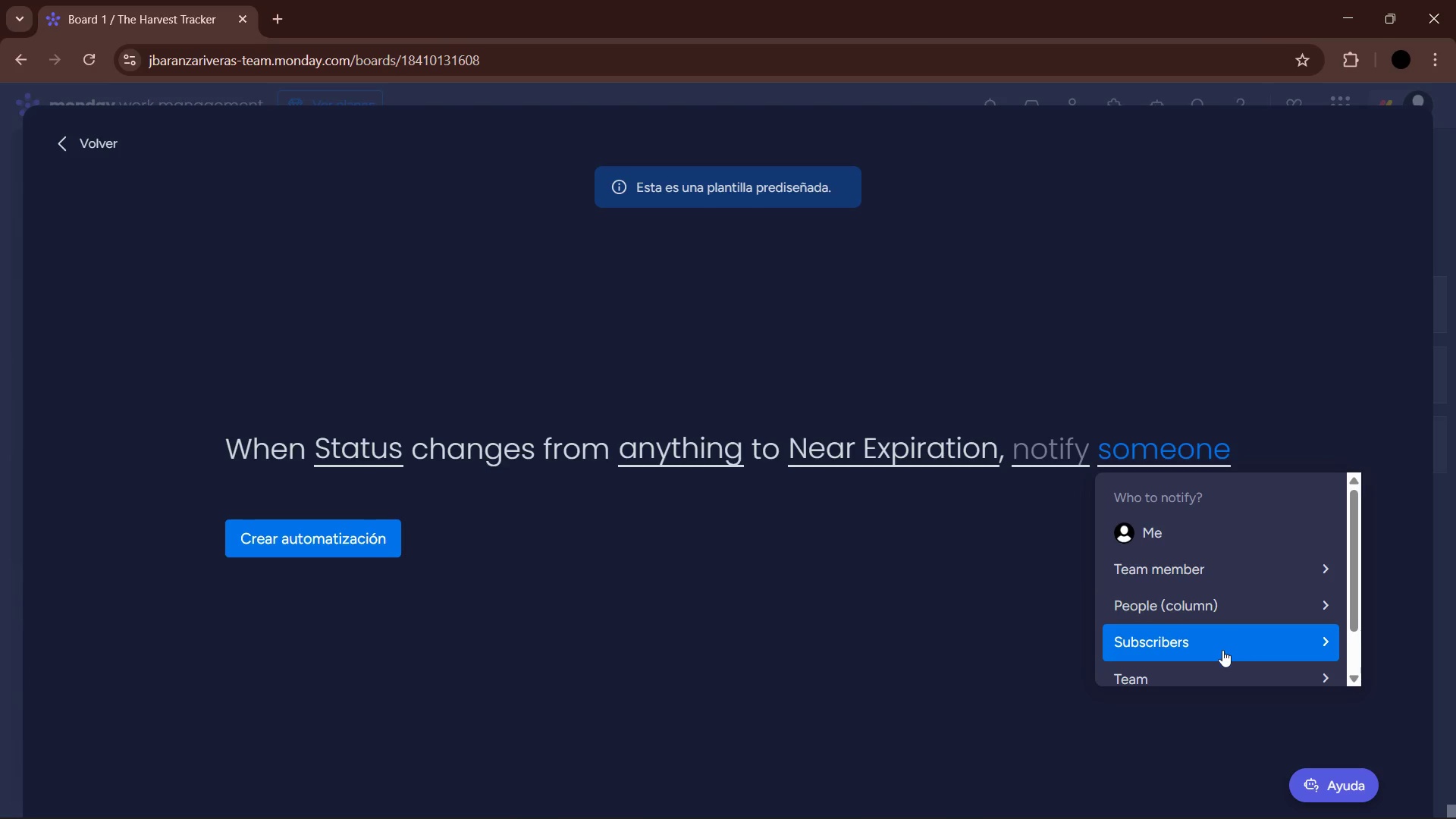 
left_click([1222, 645])
 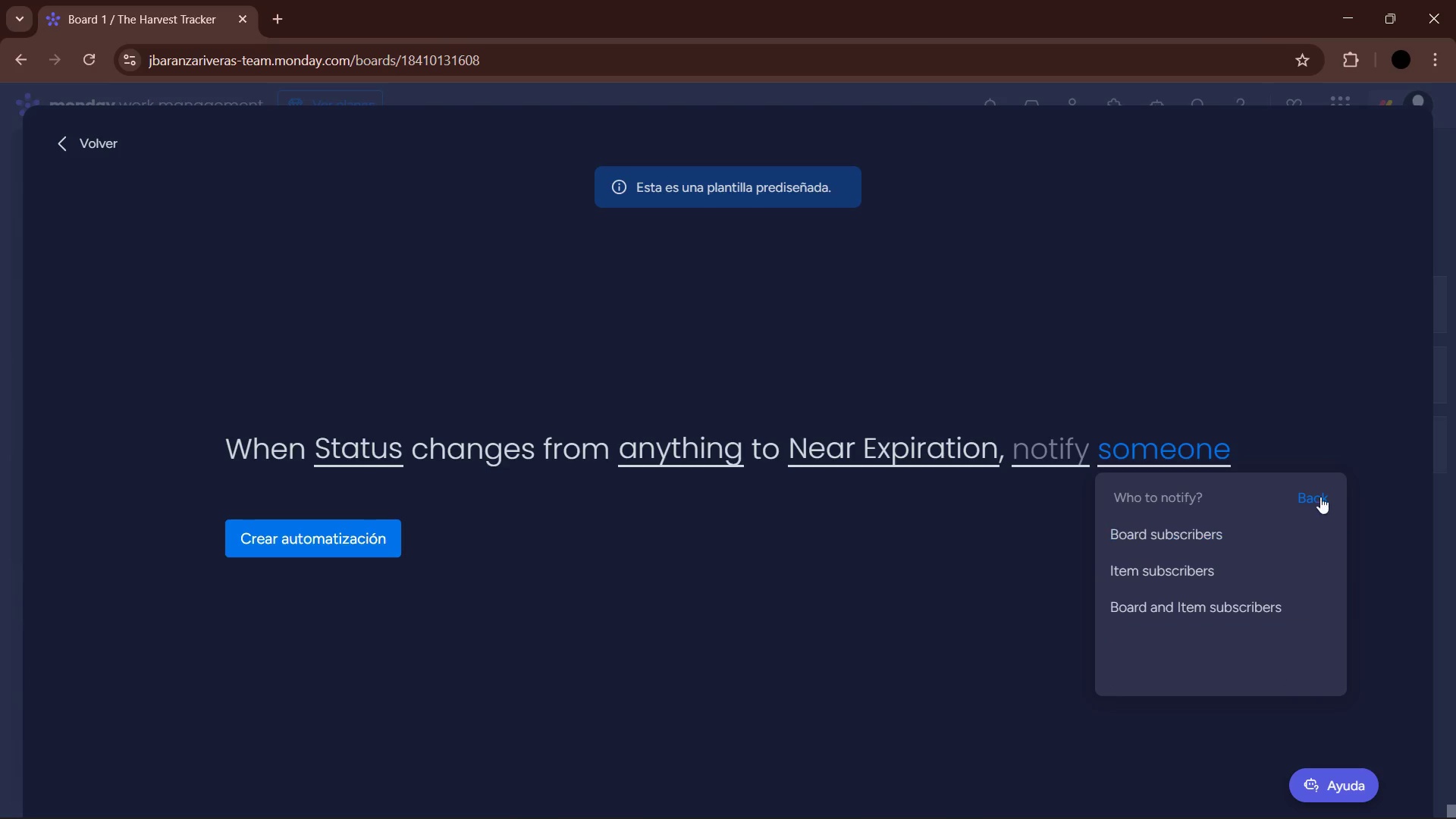 
left_click([1326, 485])
 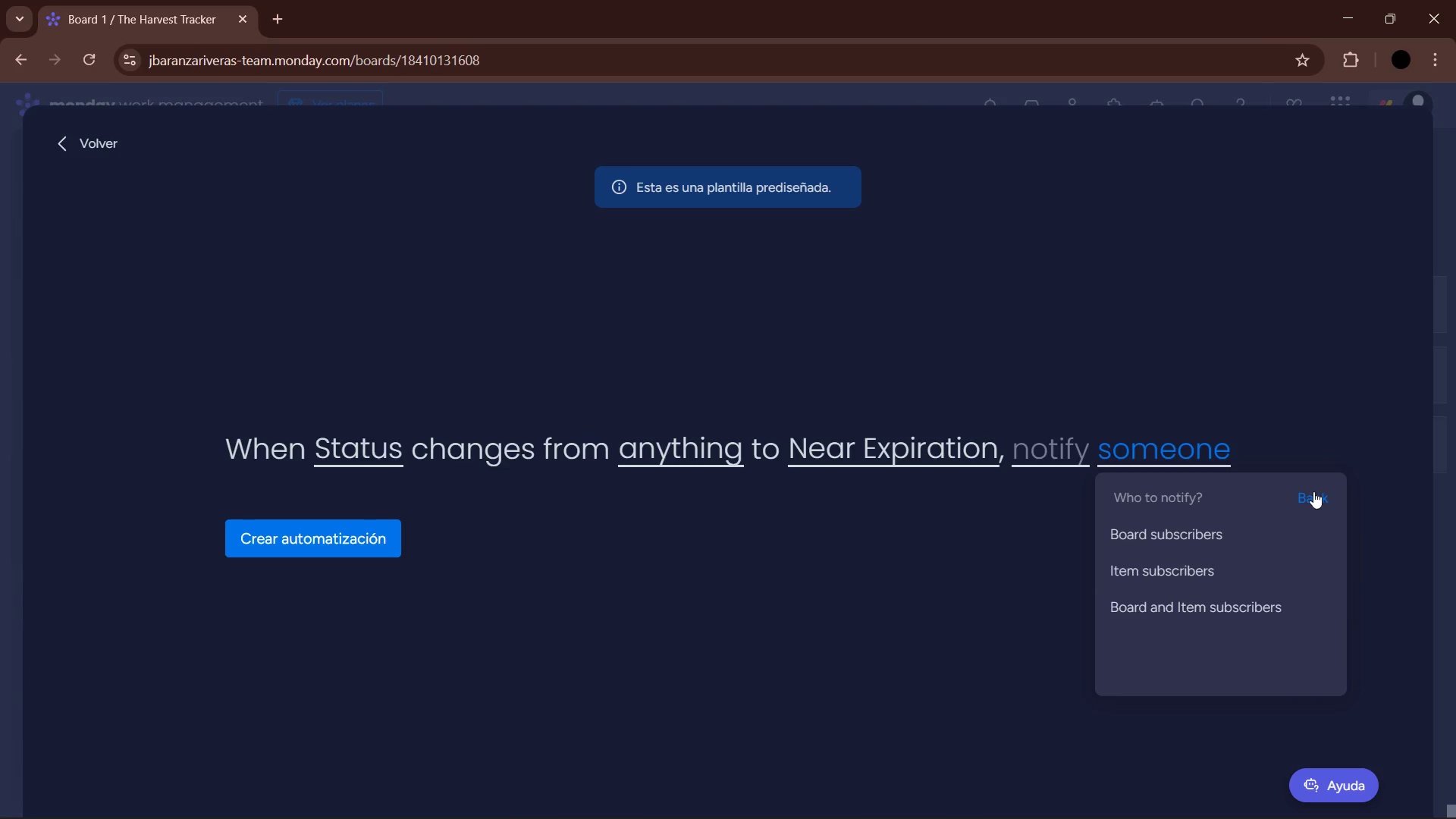 
left_click([1313, 485])
 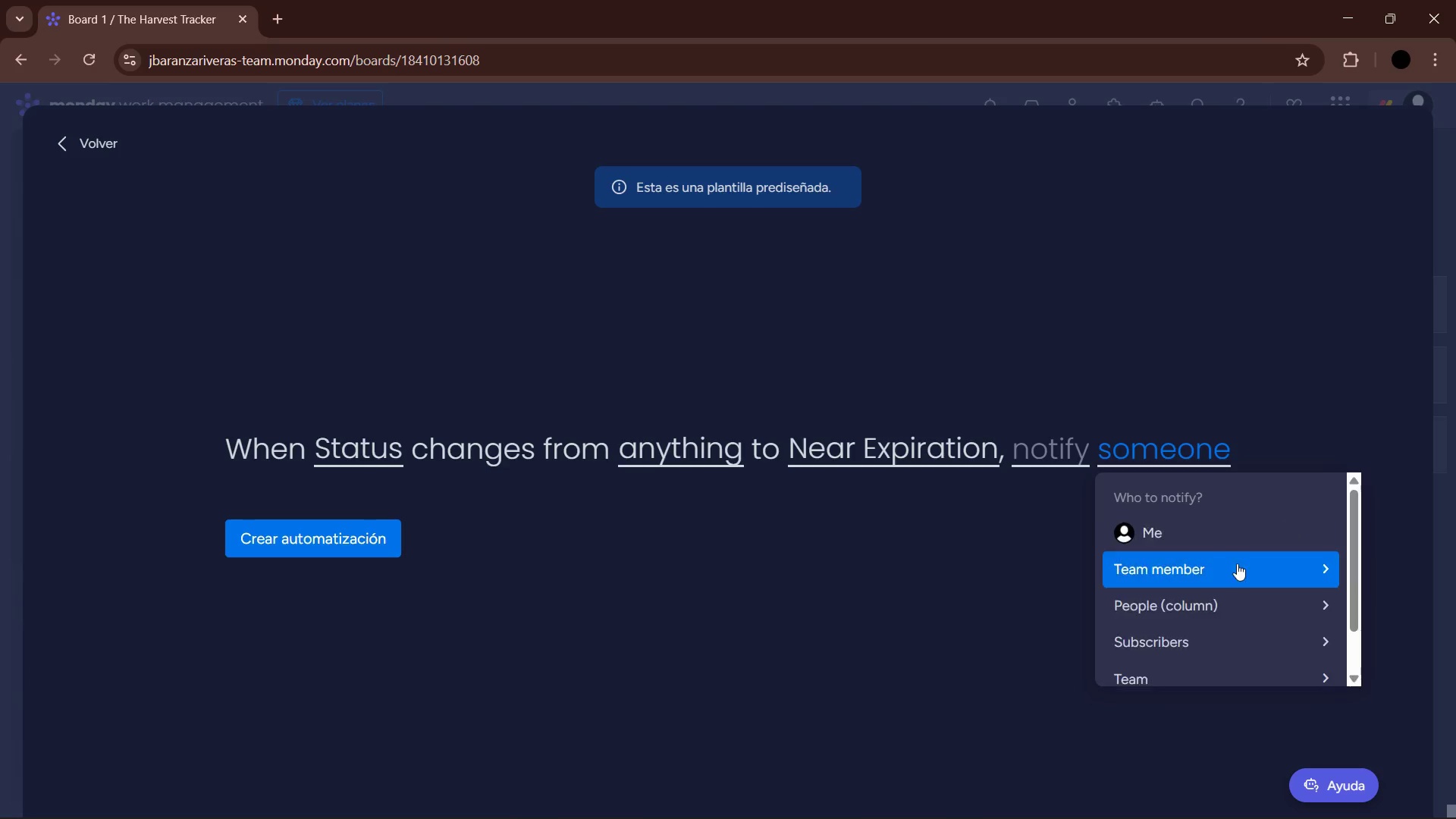 
triple_click([1202, 533])
 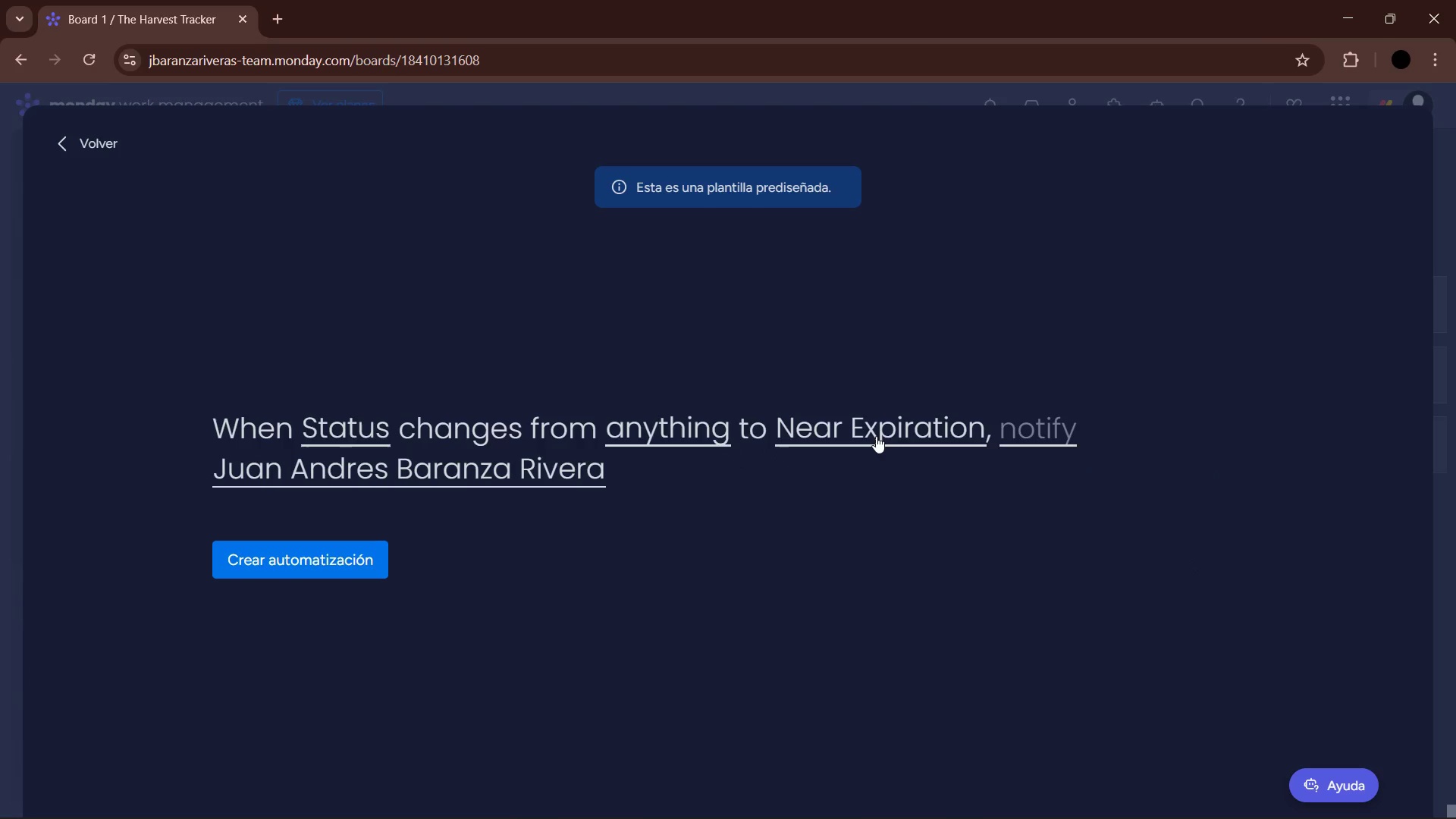 
left_click([1046, 420])
 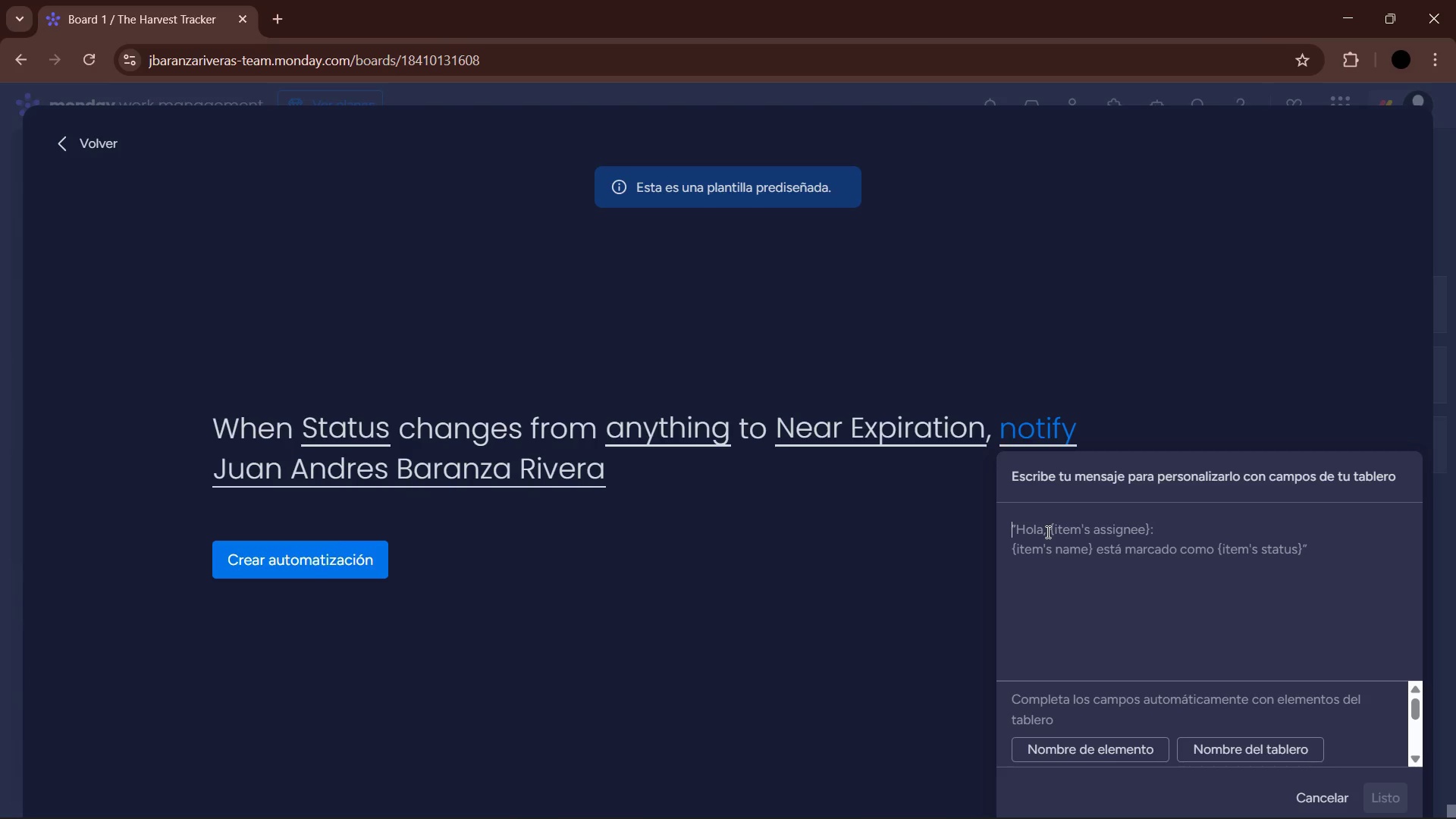 
wait(18.86)
 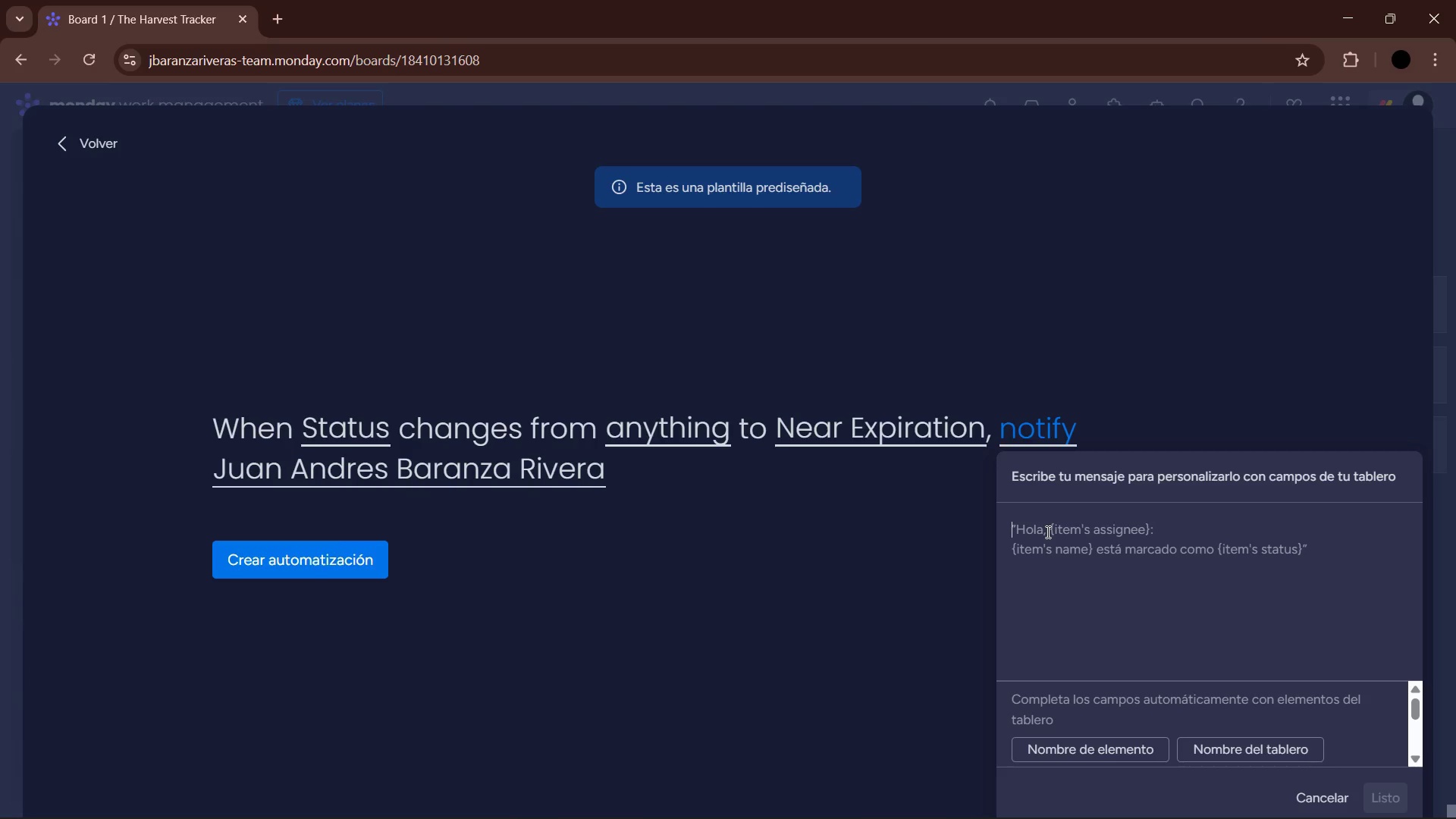 
type(URGENT!> )
 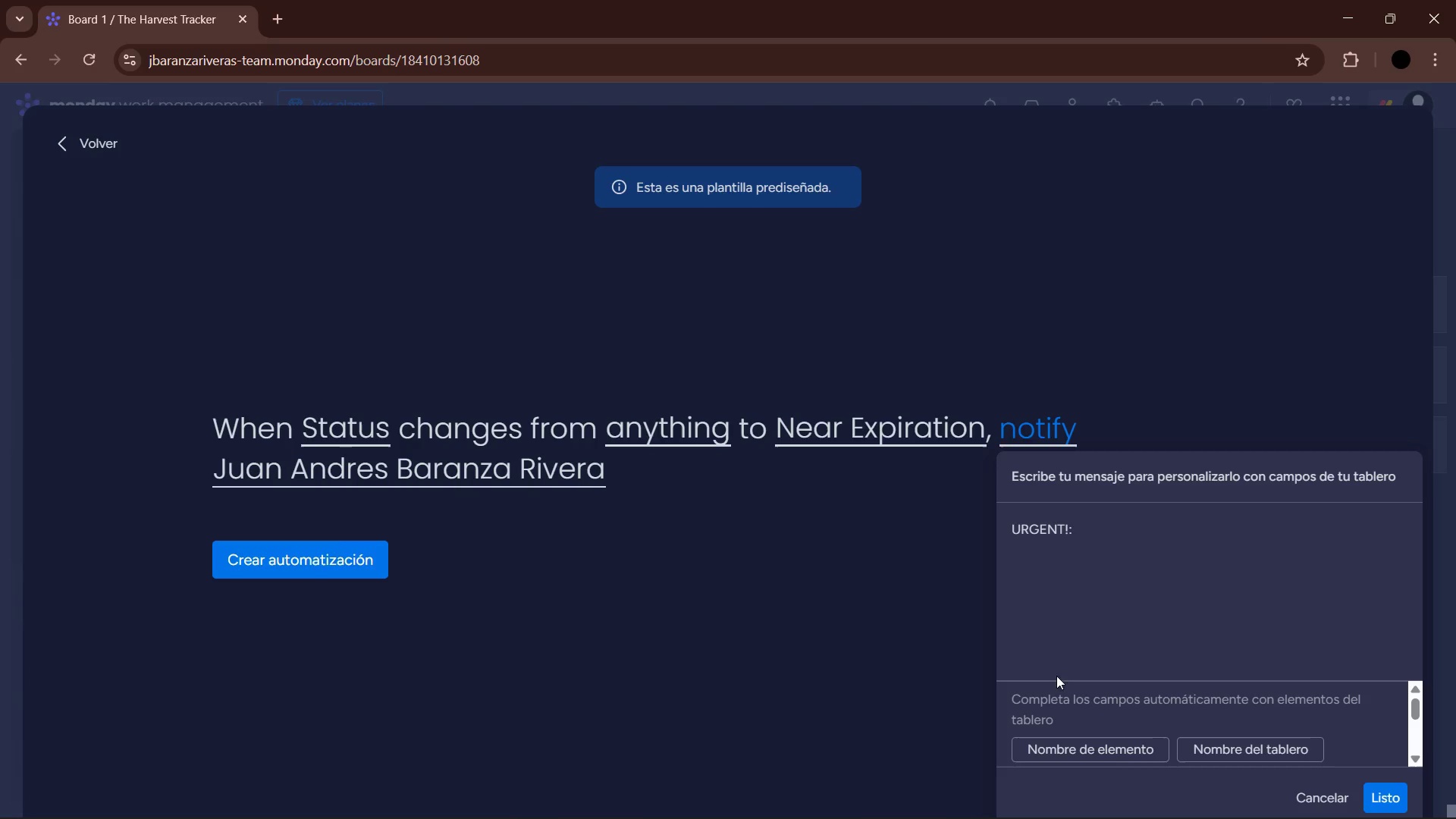 
left_click([1105, 742])
 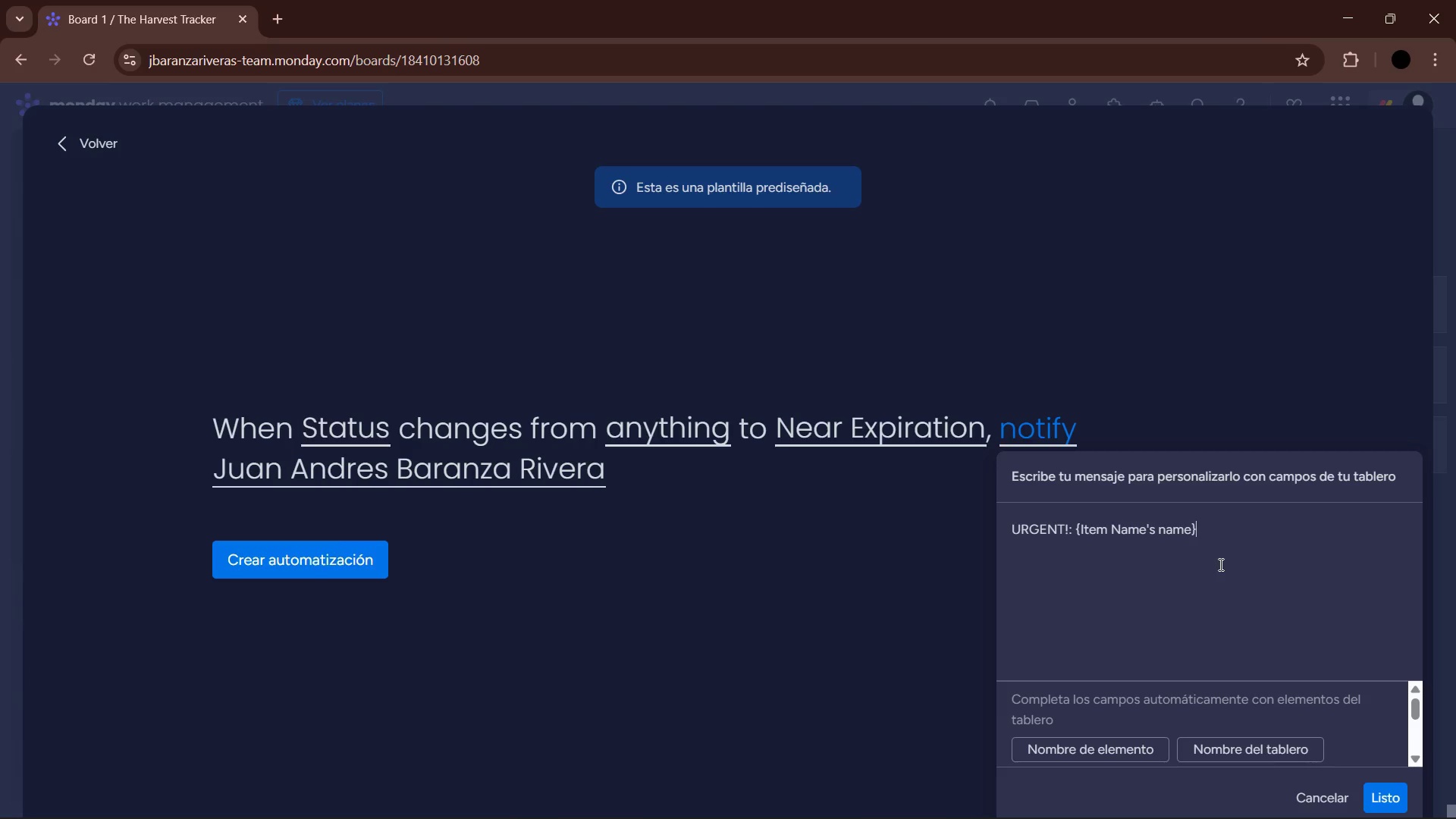 
type( u)
key(Backspace)
type(is near expiration. Priorit)
 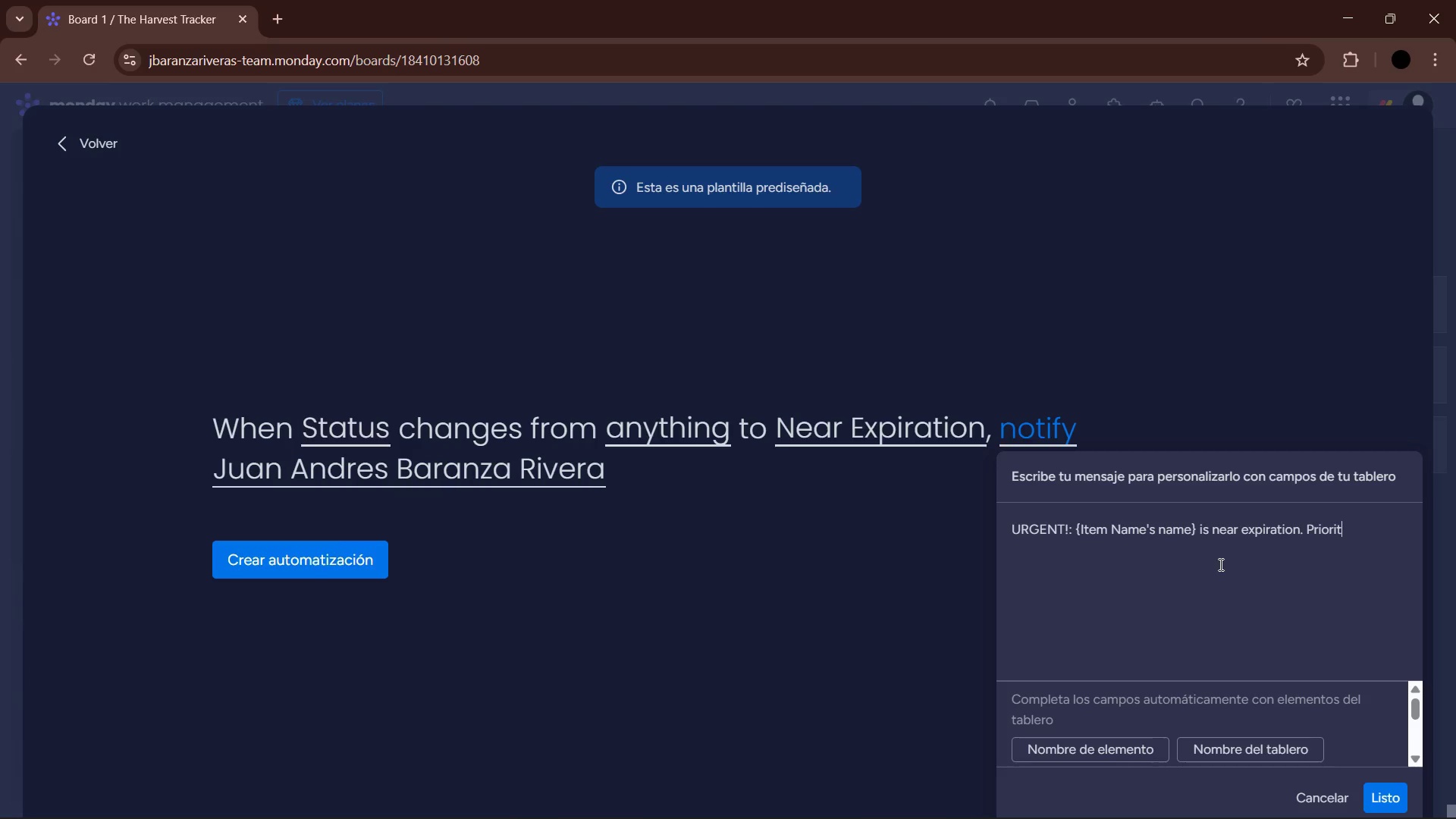 
type(ize )
 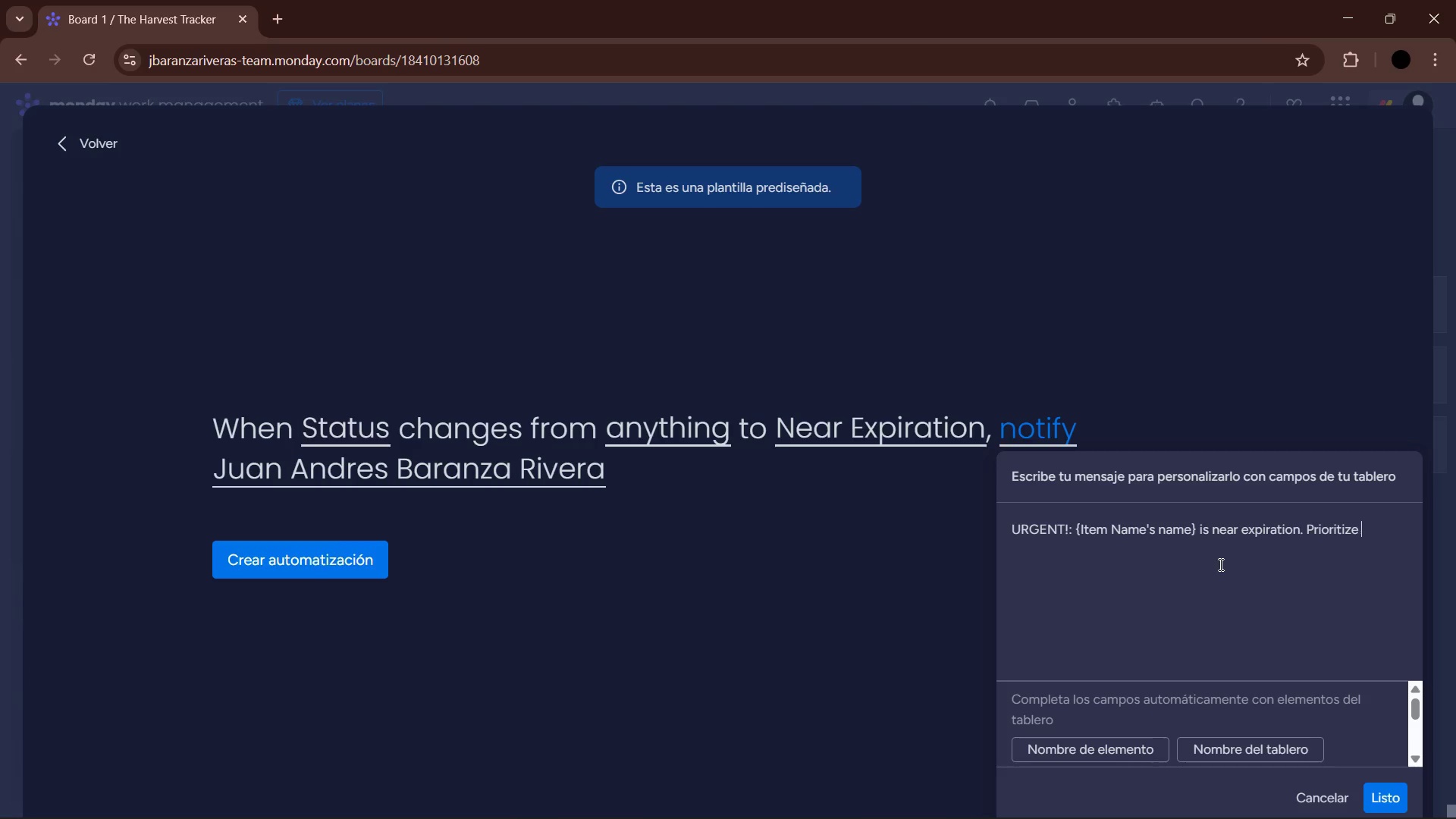 
type(its use in today[s R^D tastings.)
 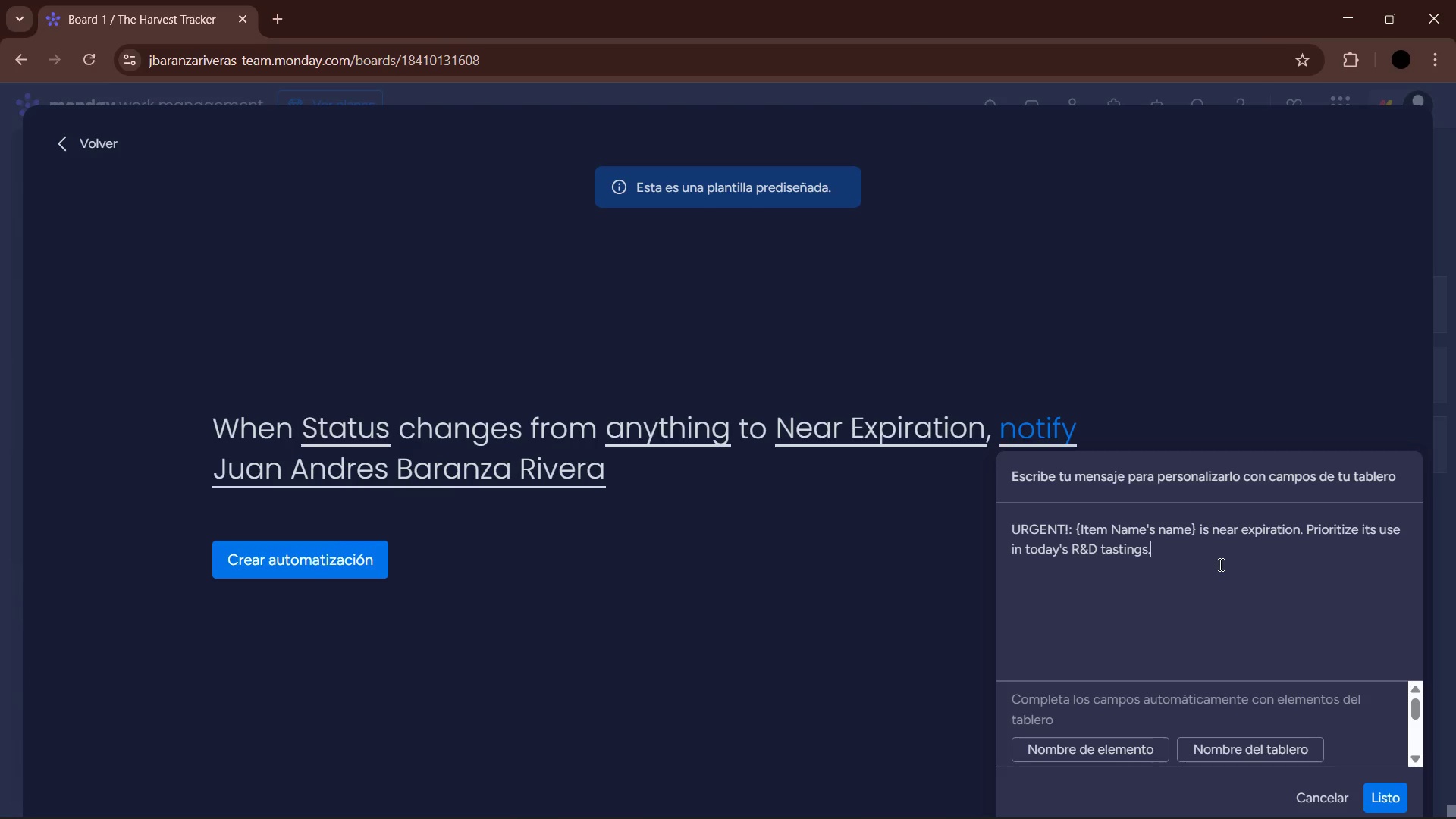 
left_click([1389, 789])
 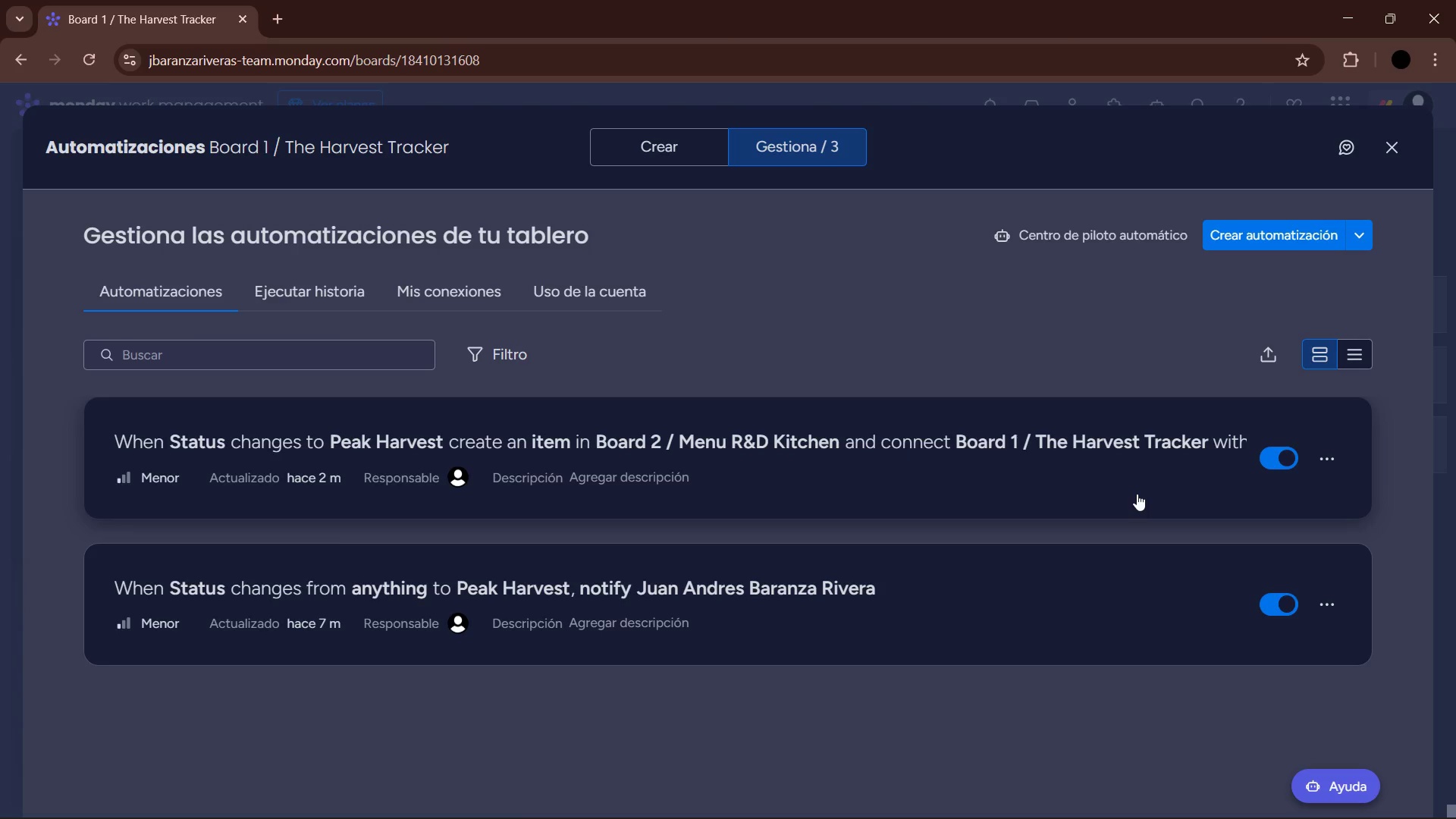 
wait(7.19)
 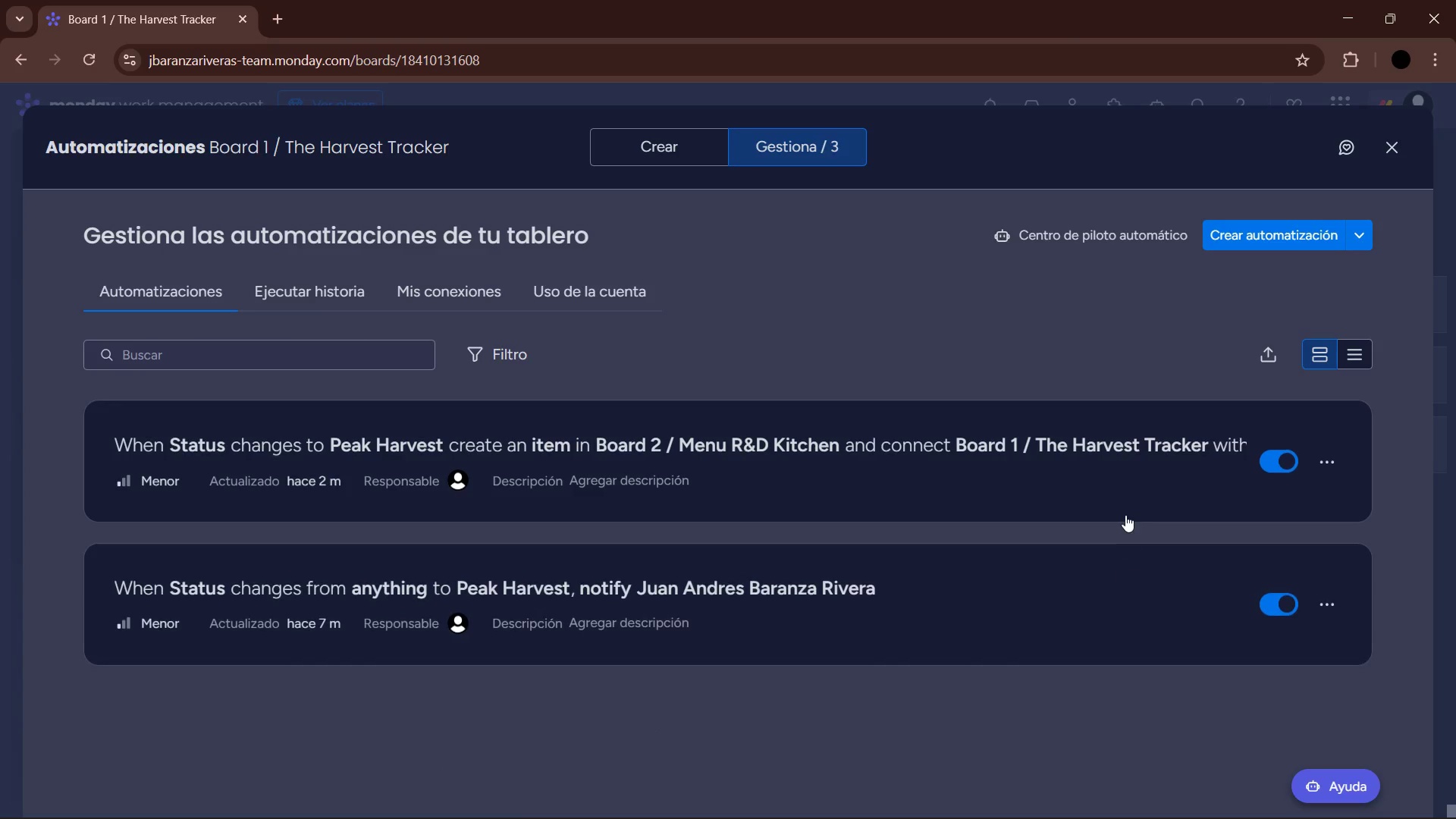 
left_click([1390, 155])
 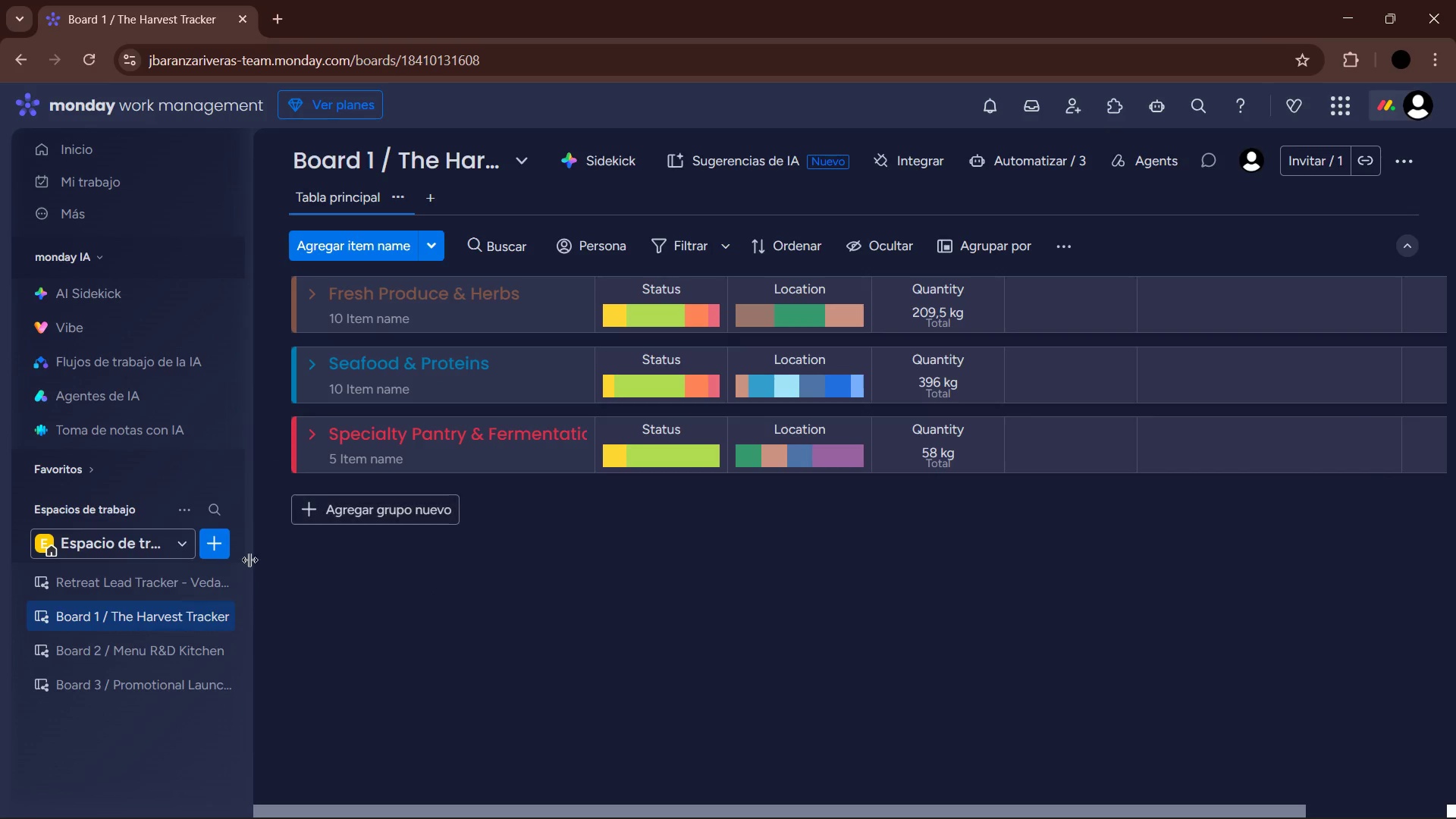 
left_click([152, 648])
 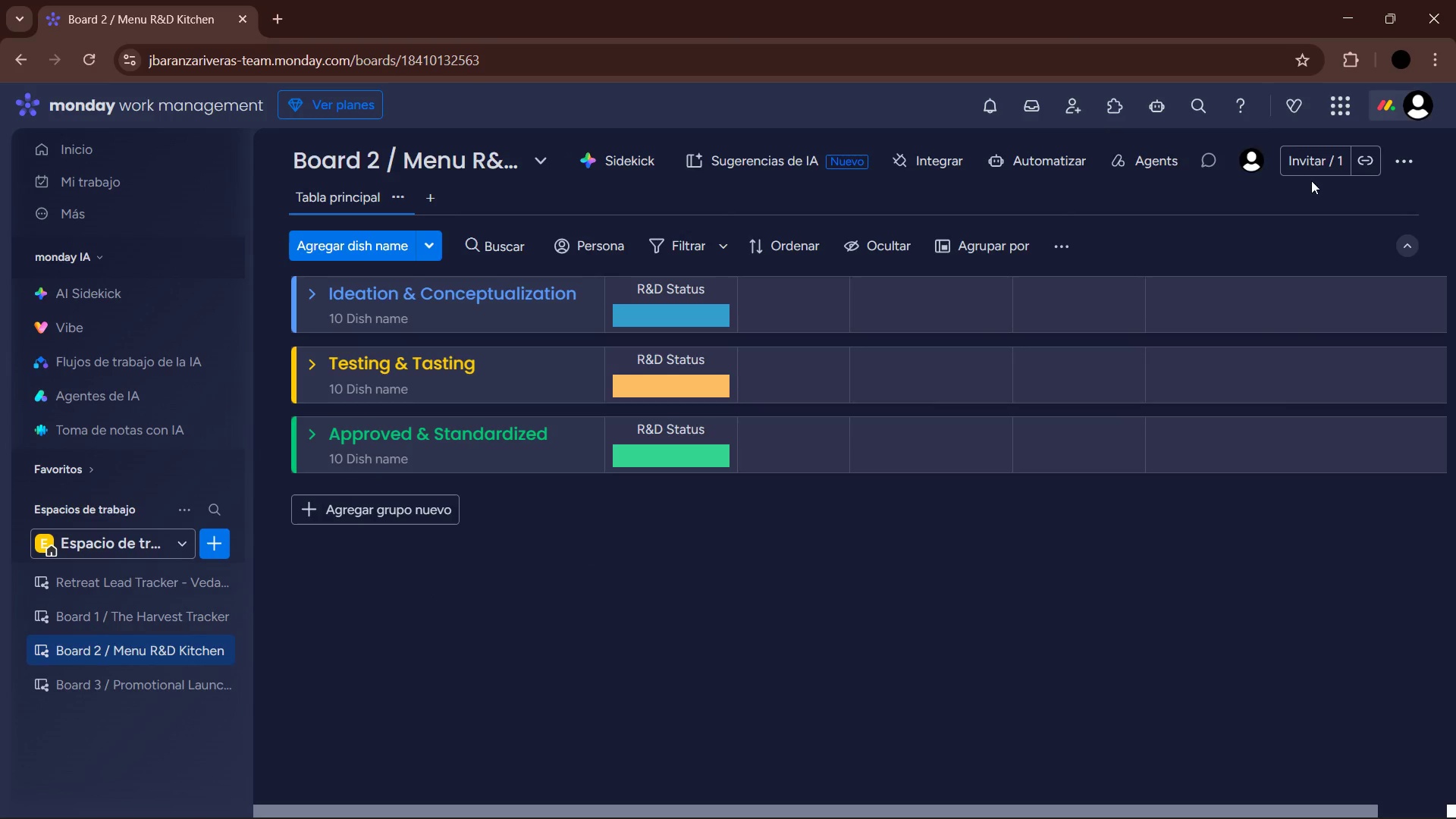 
left_click([1034, 170])
 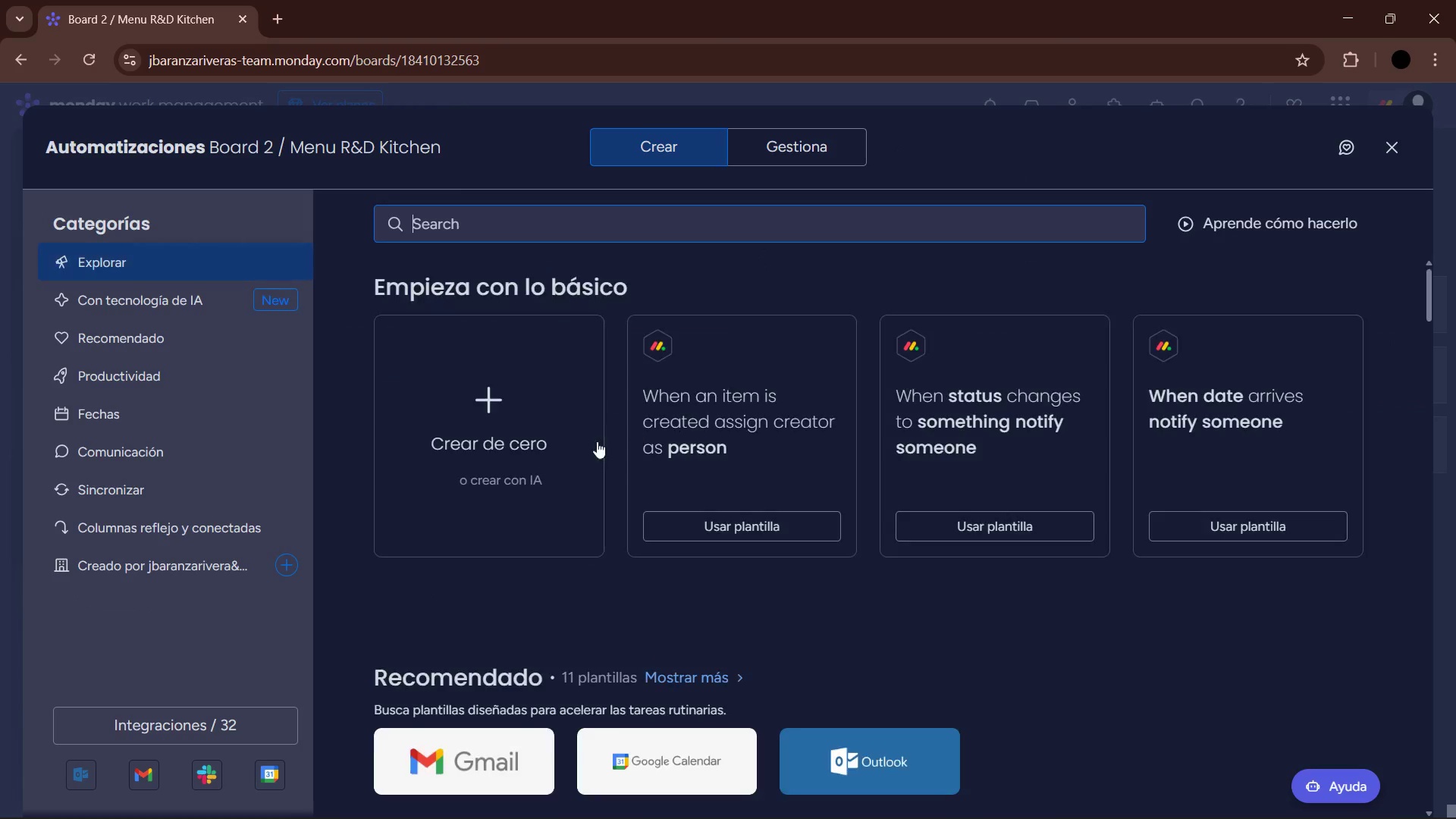 
left_click([558, 457])
 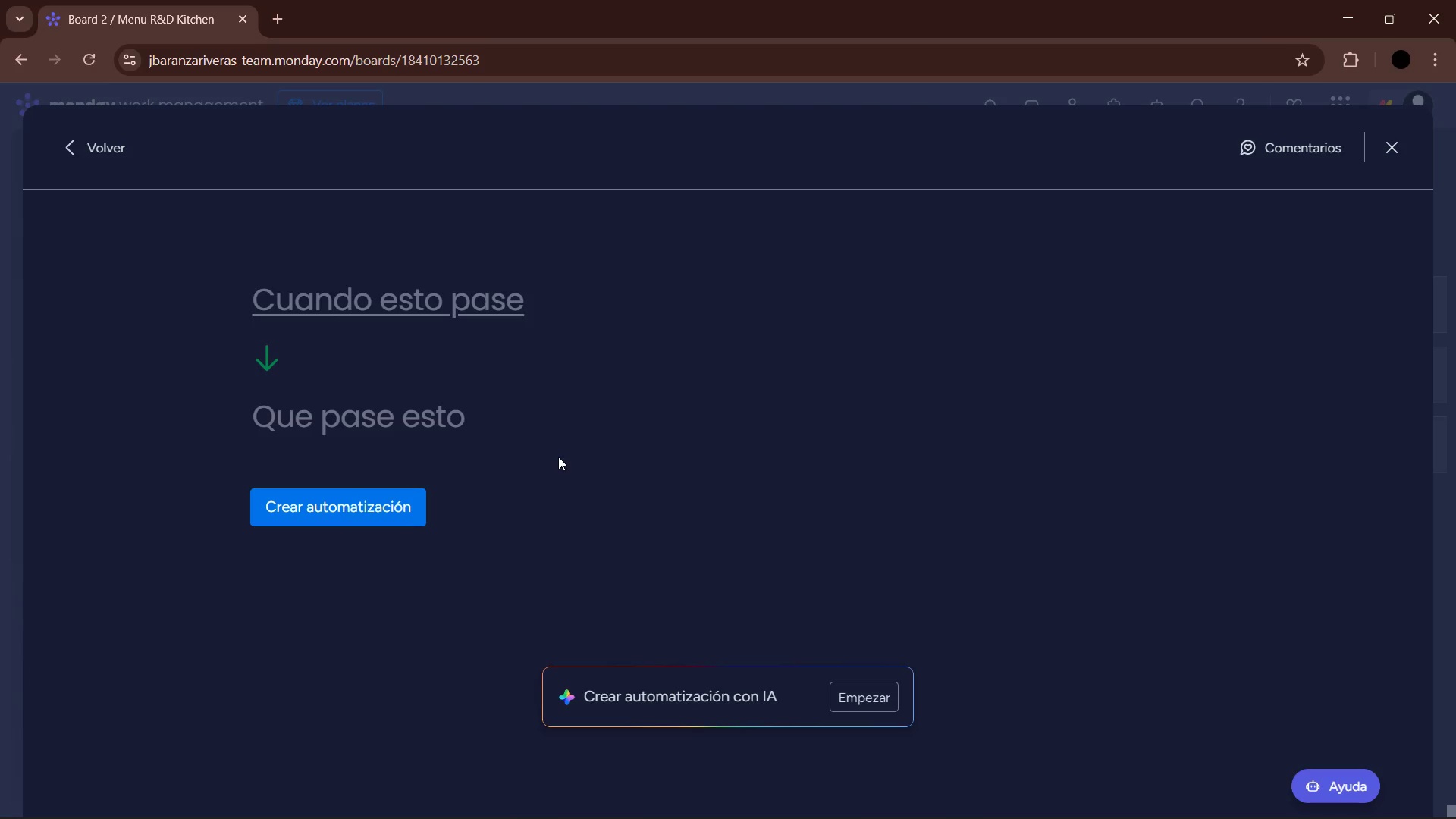 
wait(5.45)
 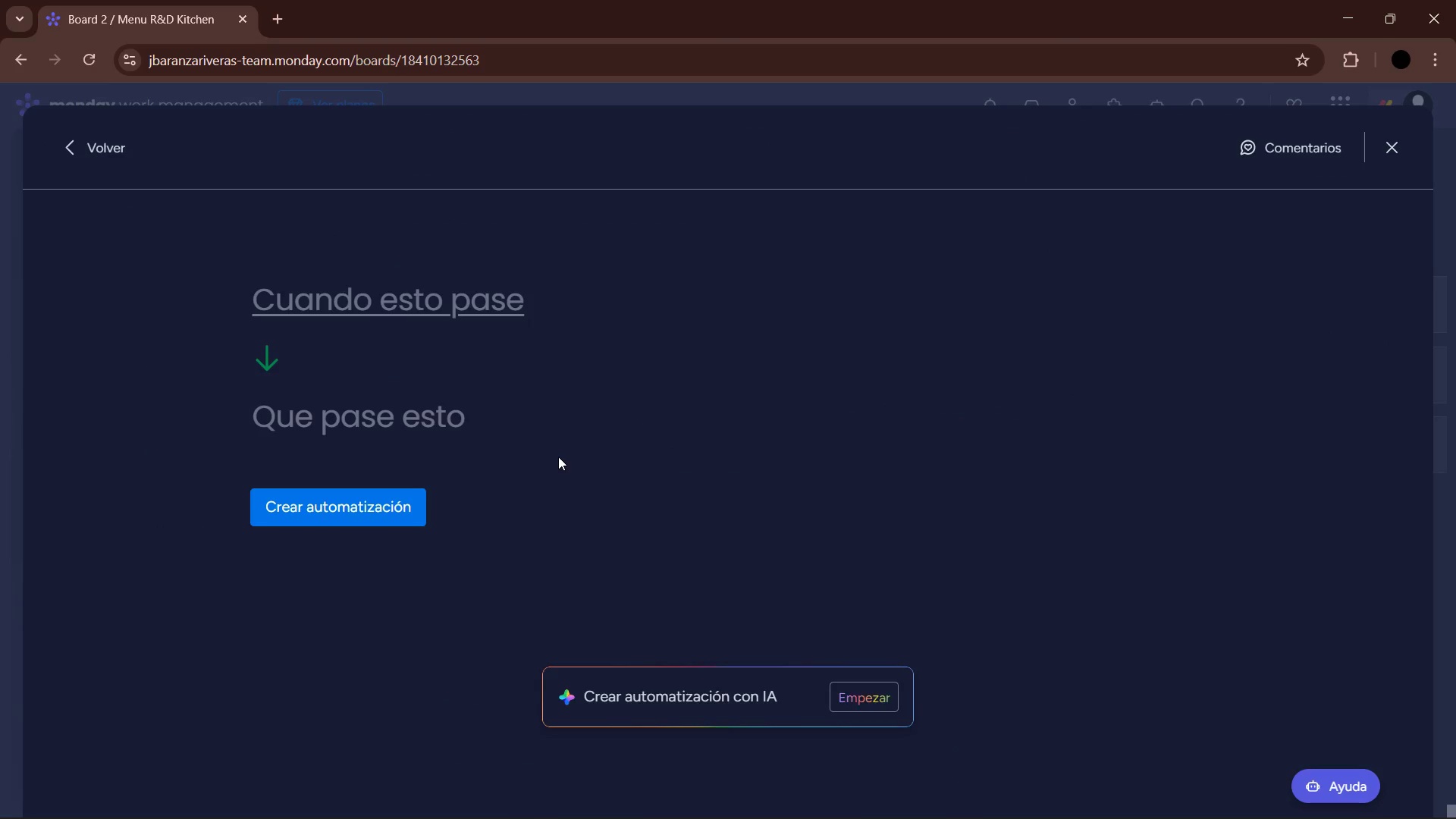 
left_click([1397, 148])
 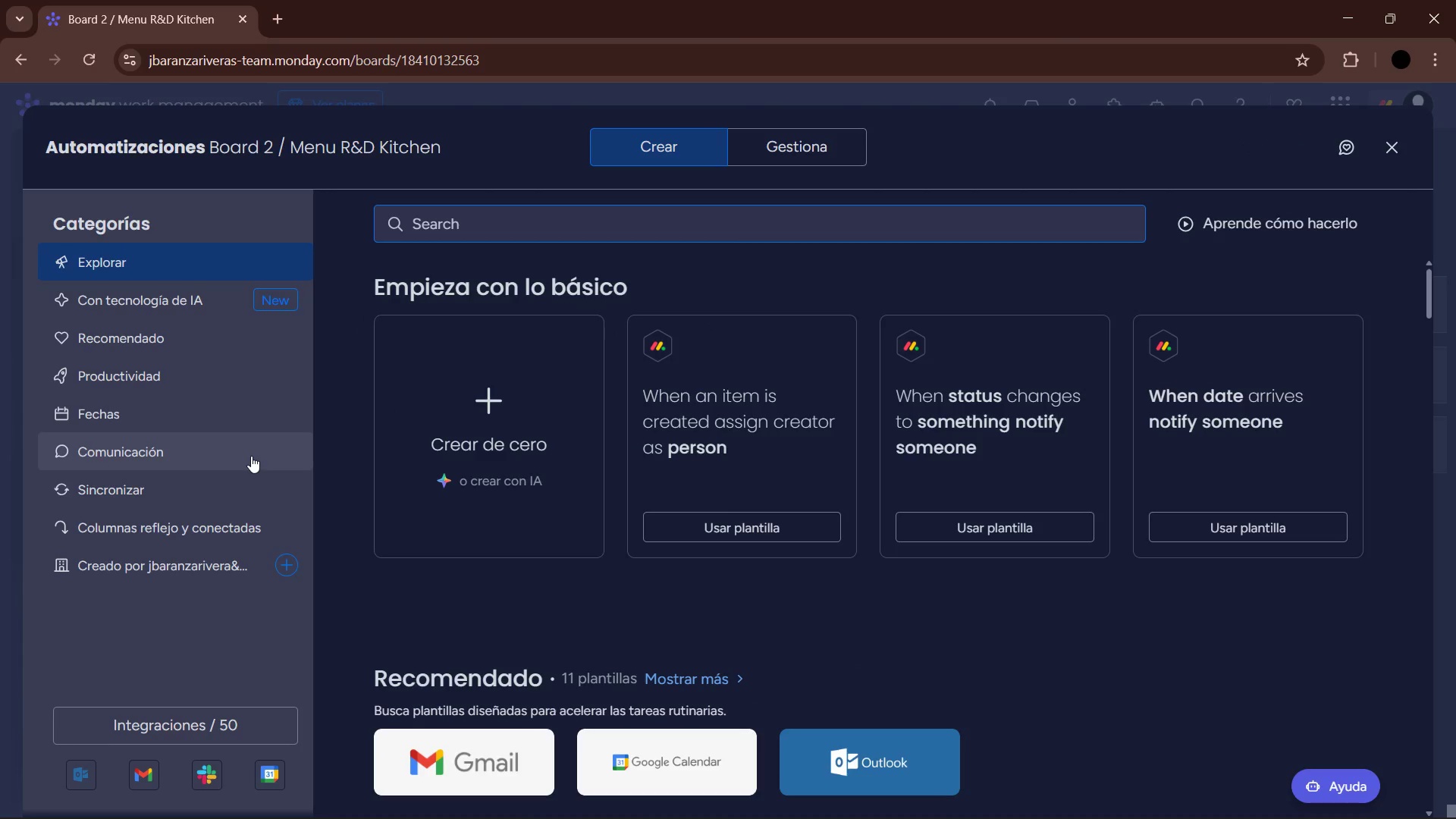 
wait(9.27)
 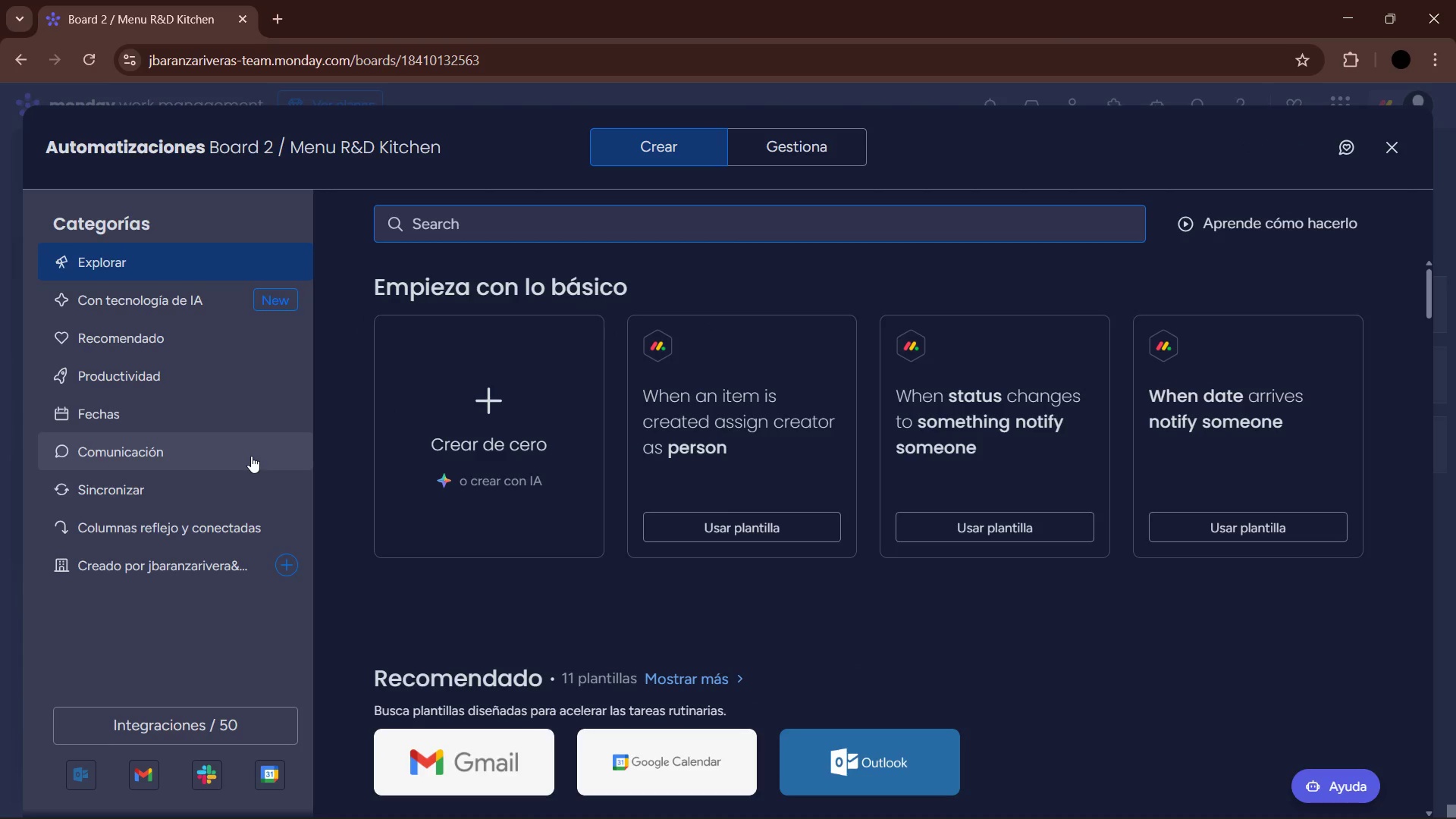 
left_click([231, 538])
 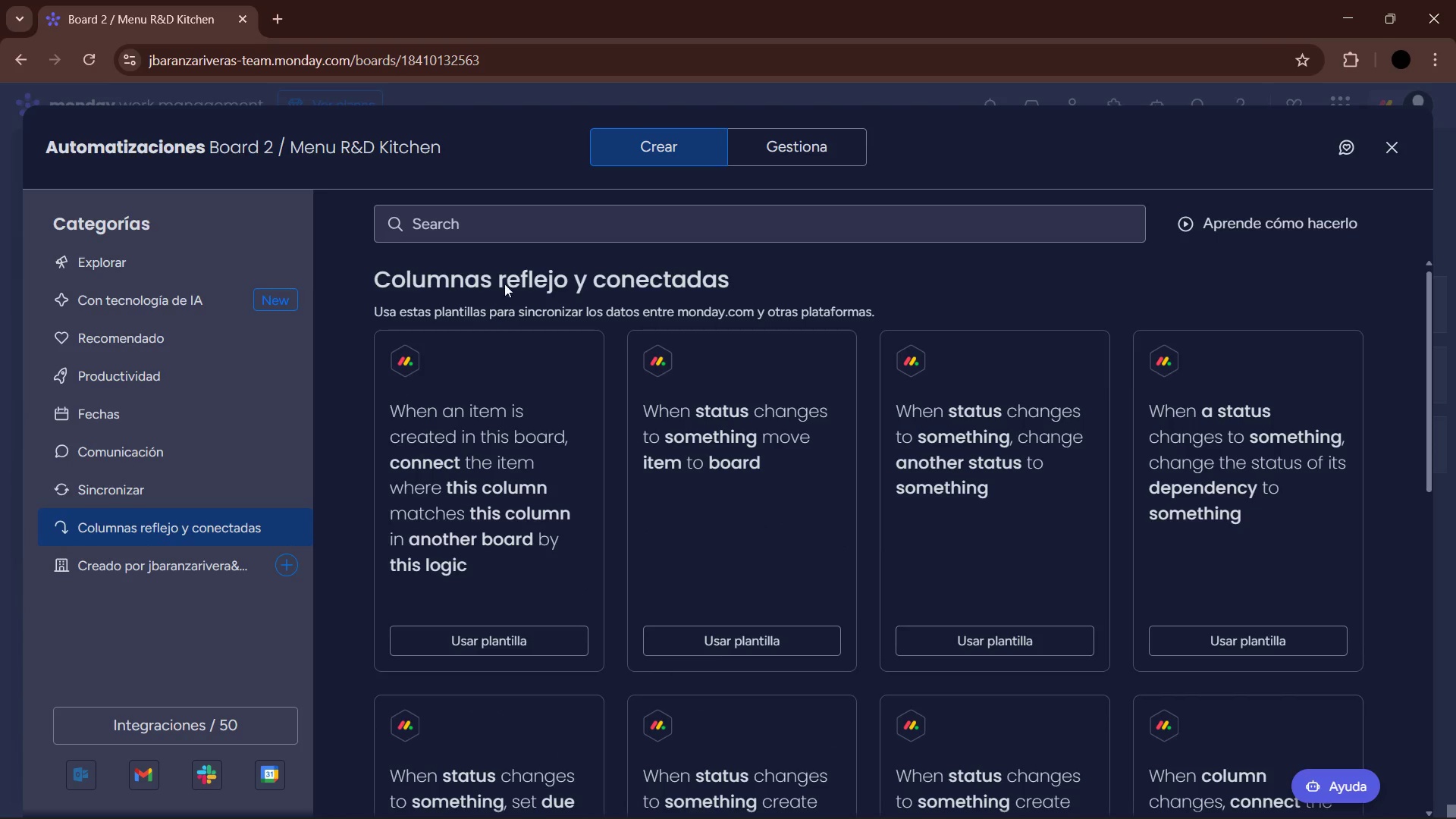 
left_click([514, 230])
 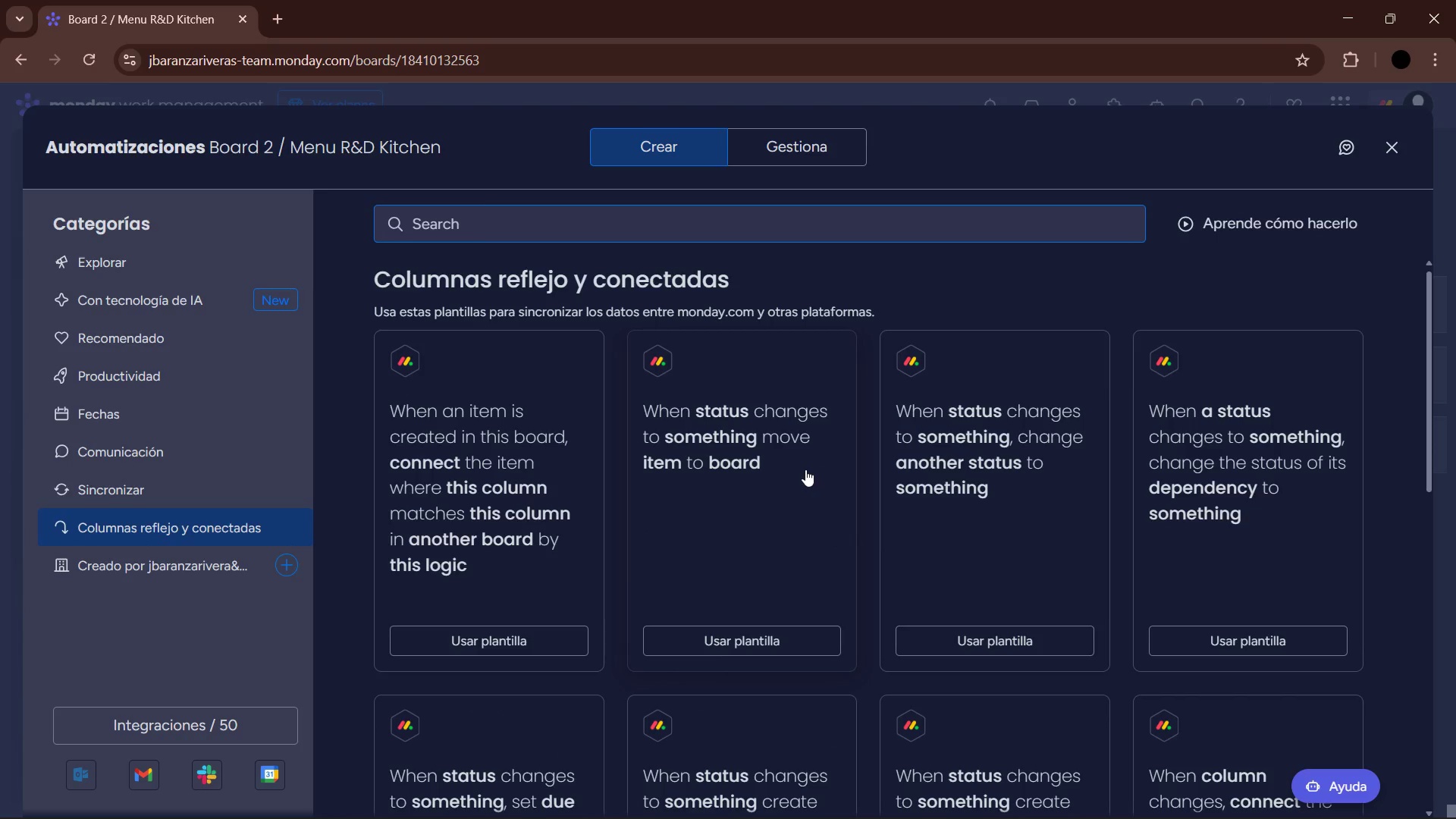 
scroll: coordinate [804, 473], scroll_direction: down, amount: 1.0
 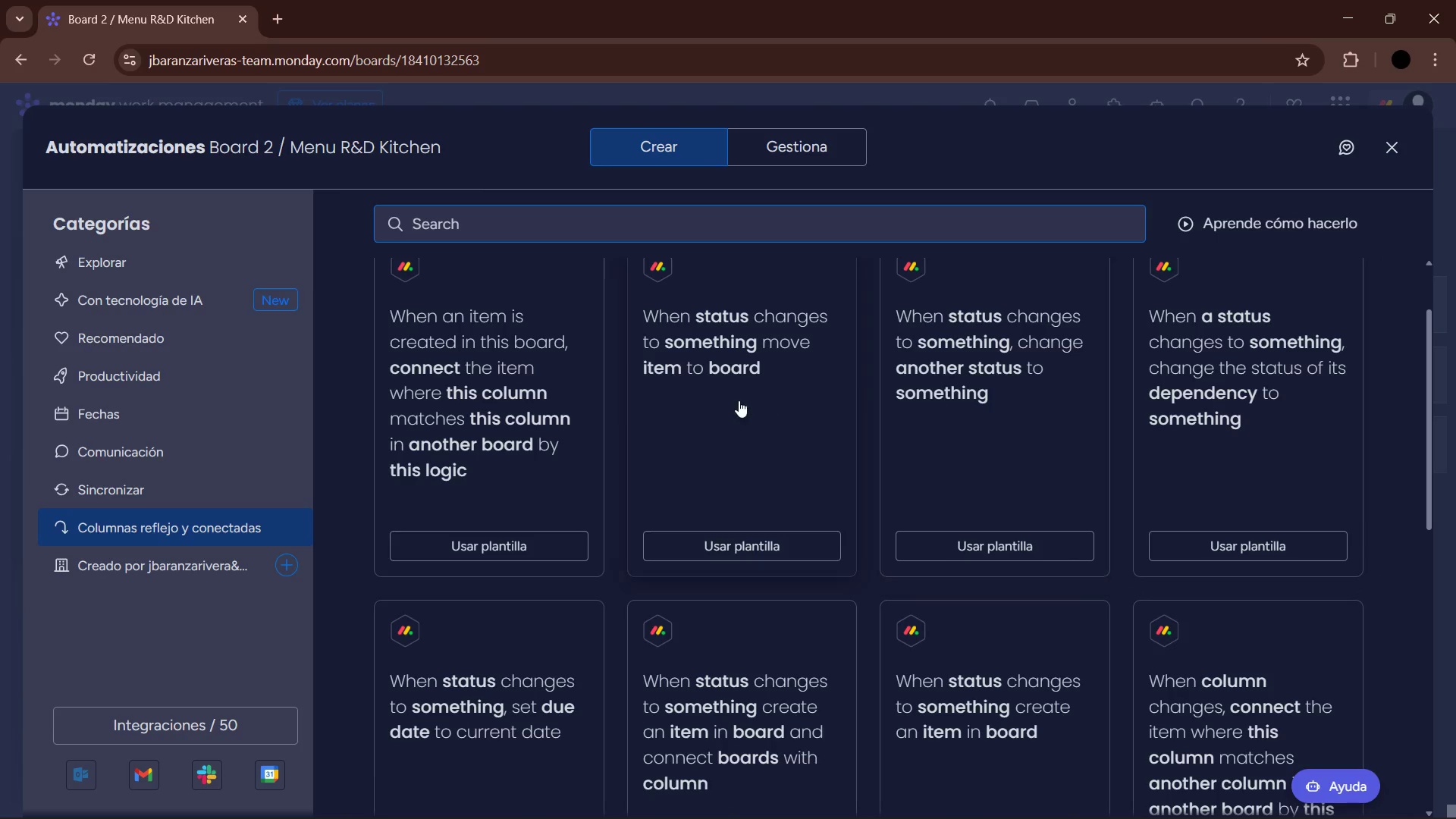 
wait(6.55)
 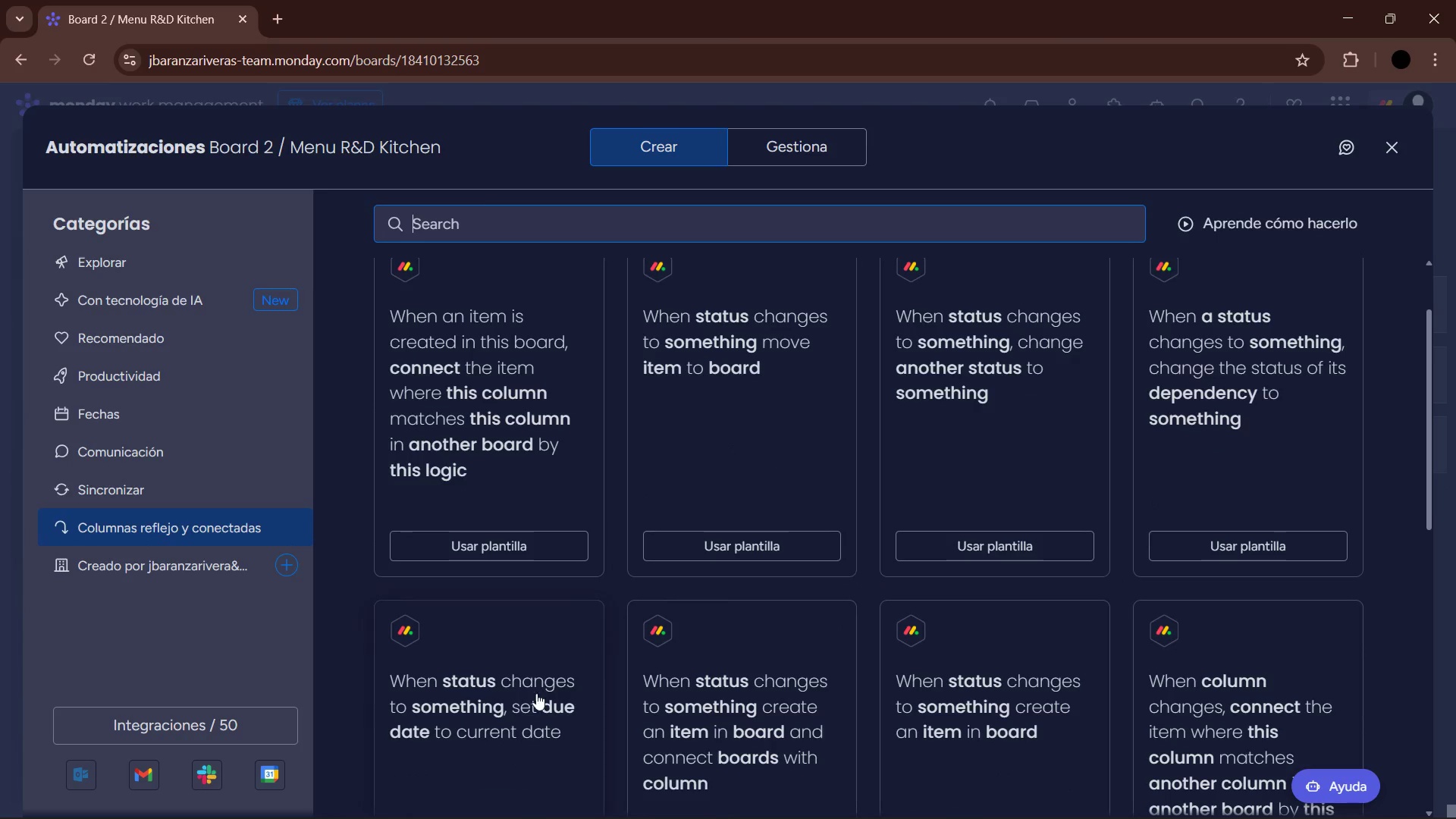 
scroll: coordinate [993, 515], scroll_direction: down, amount: 3.0
 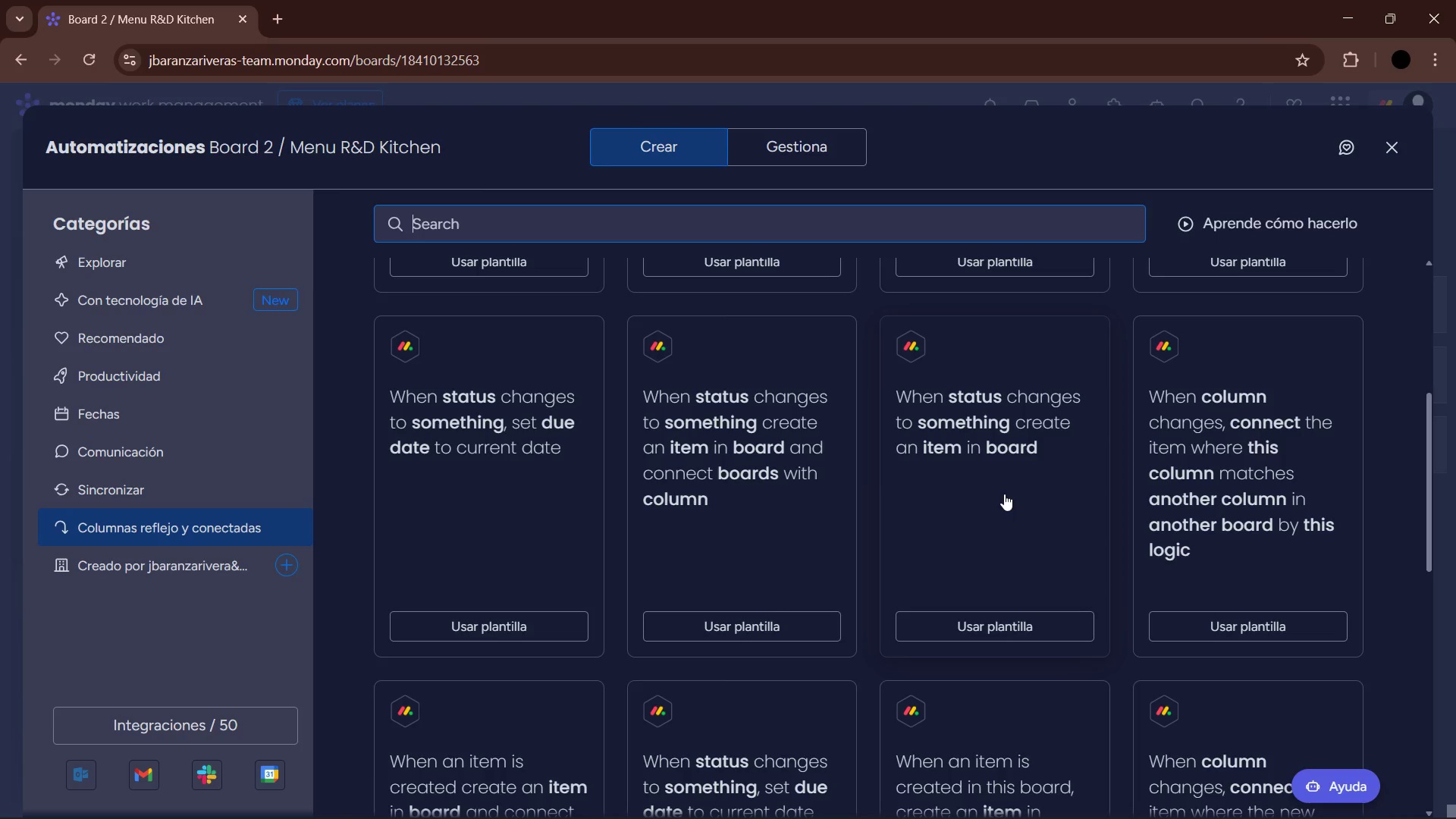 
wait(31.88)
 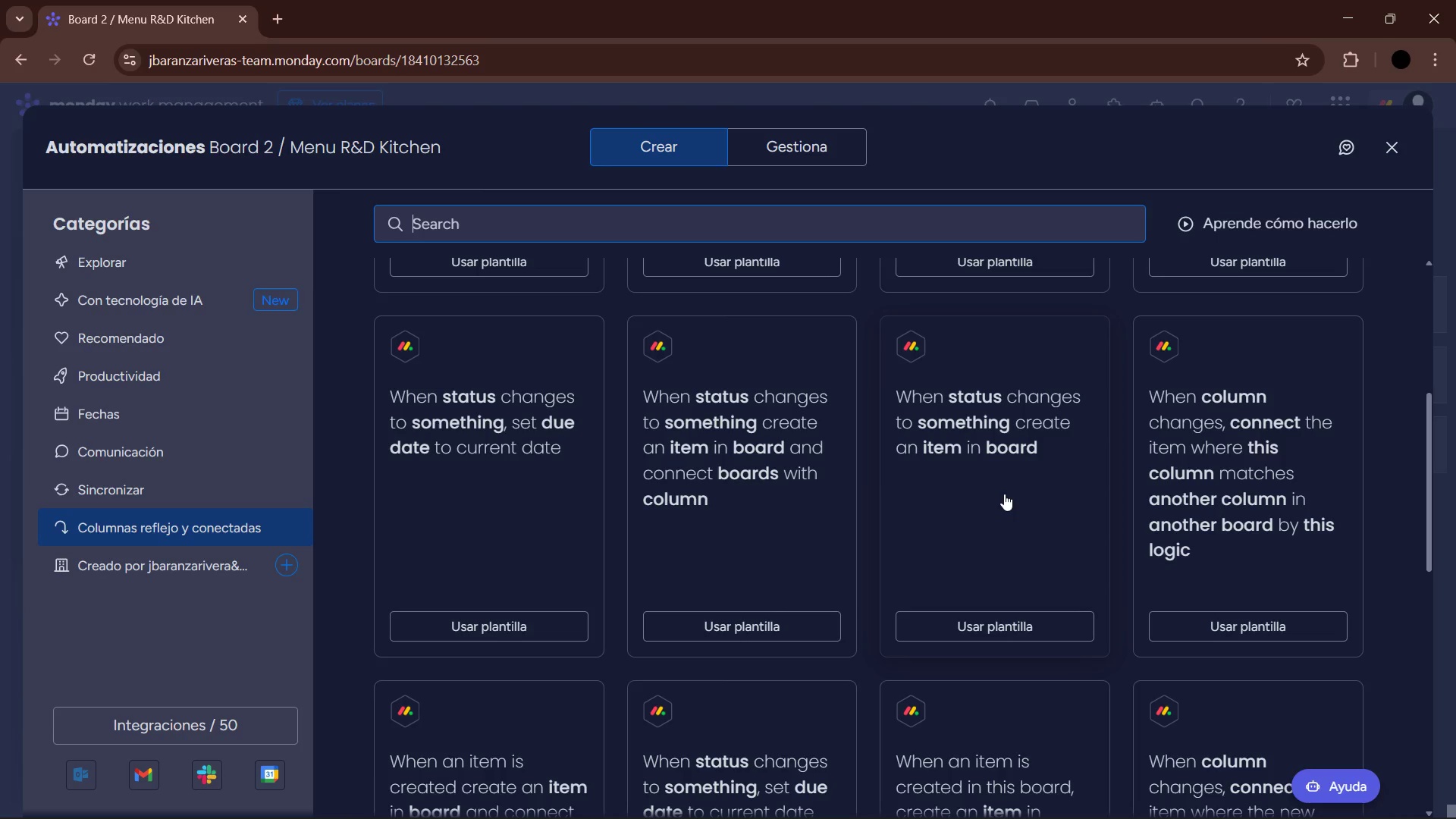 
scroll: coordinate [580, 582], scroll_direction: down, amount: 3.0
 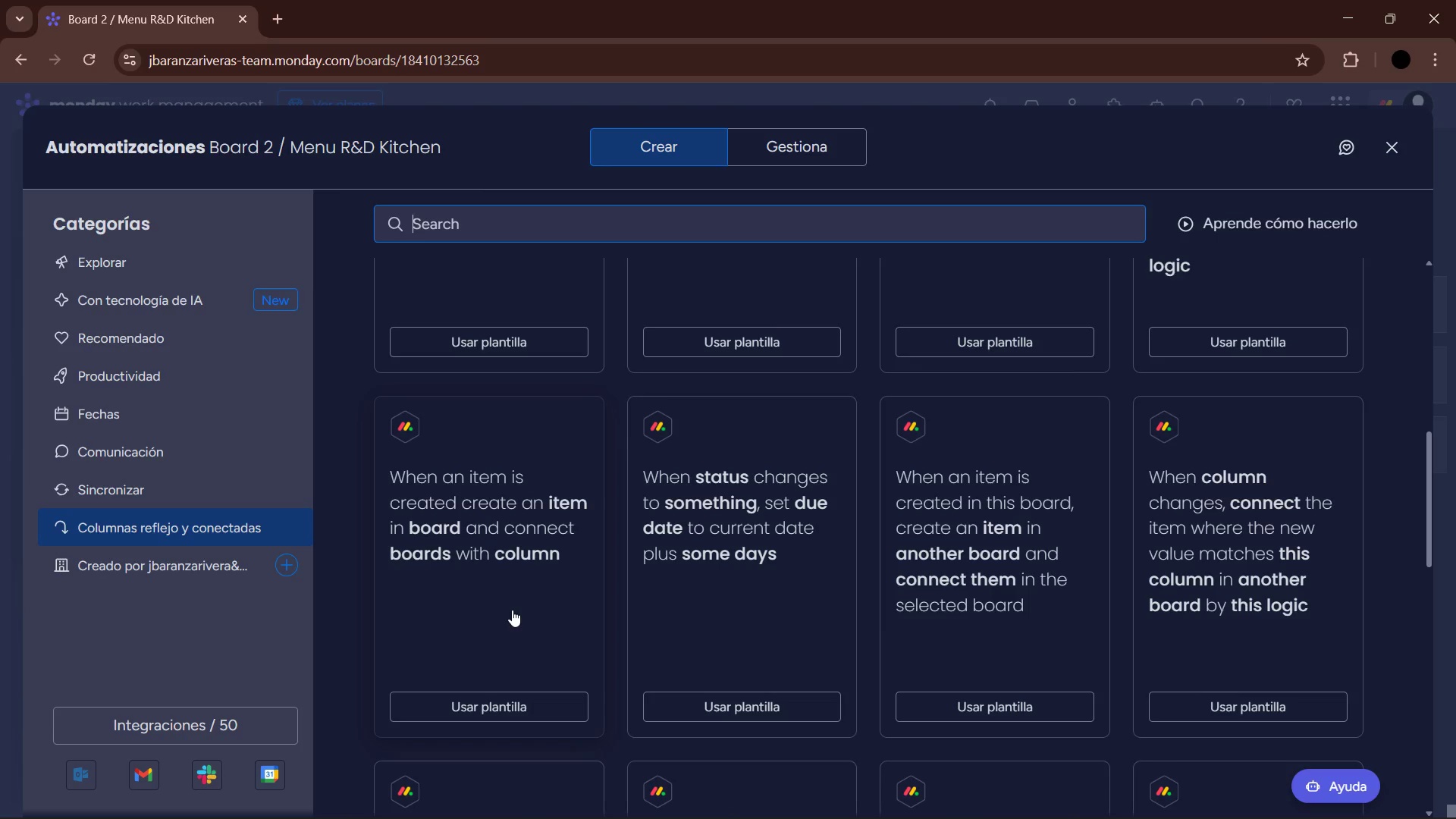 
wait(28.62)
 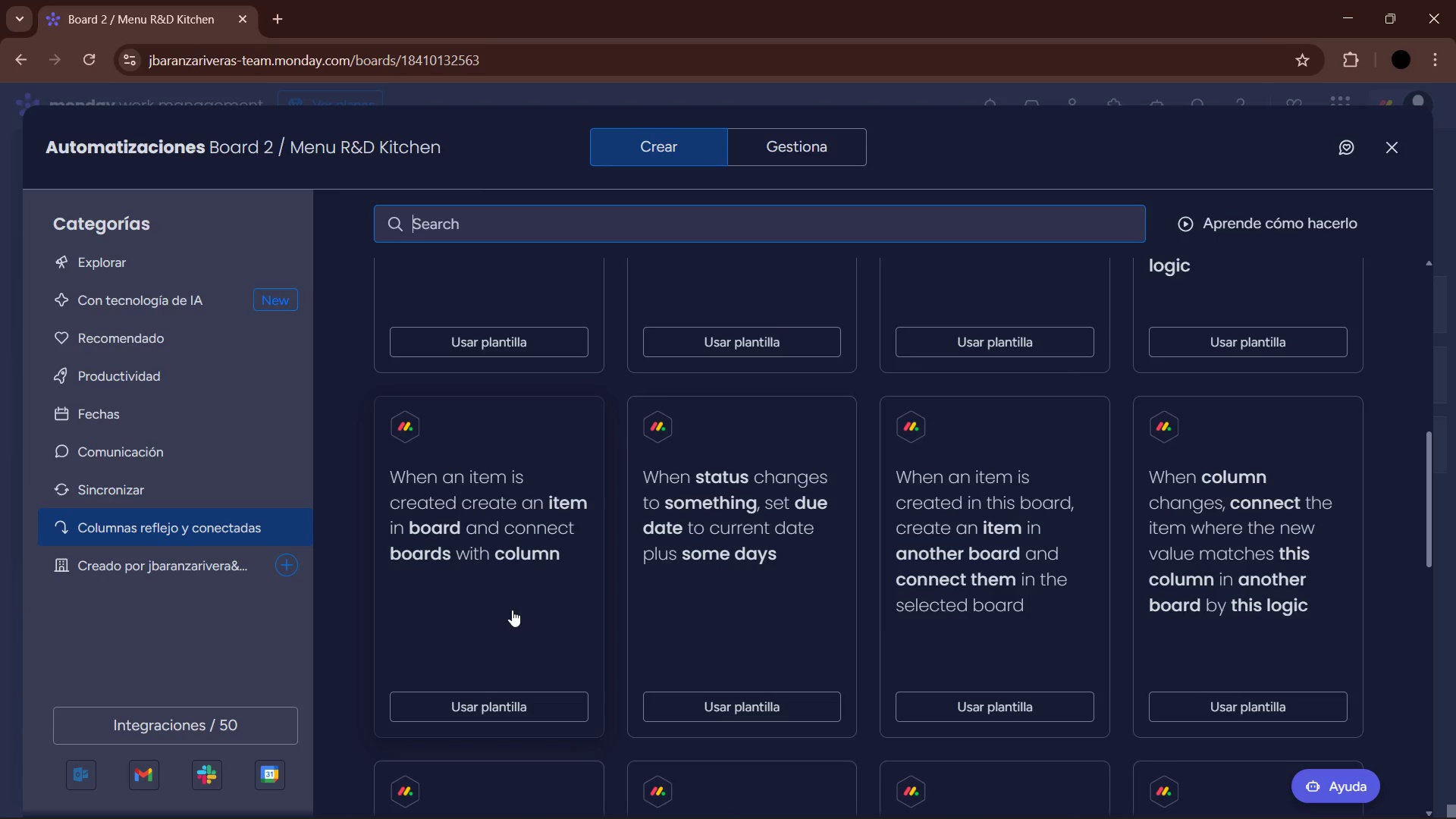 
left_click([487, 704])
 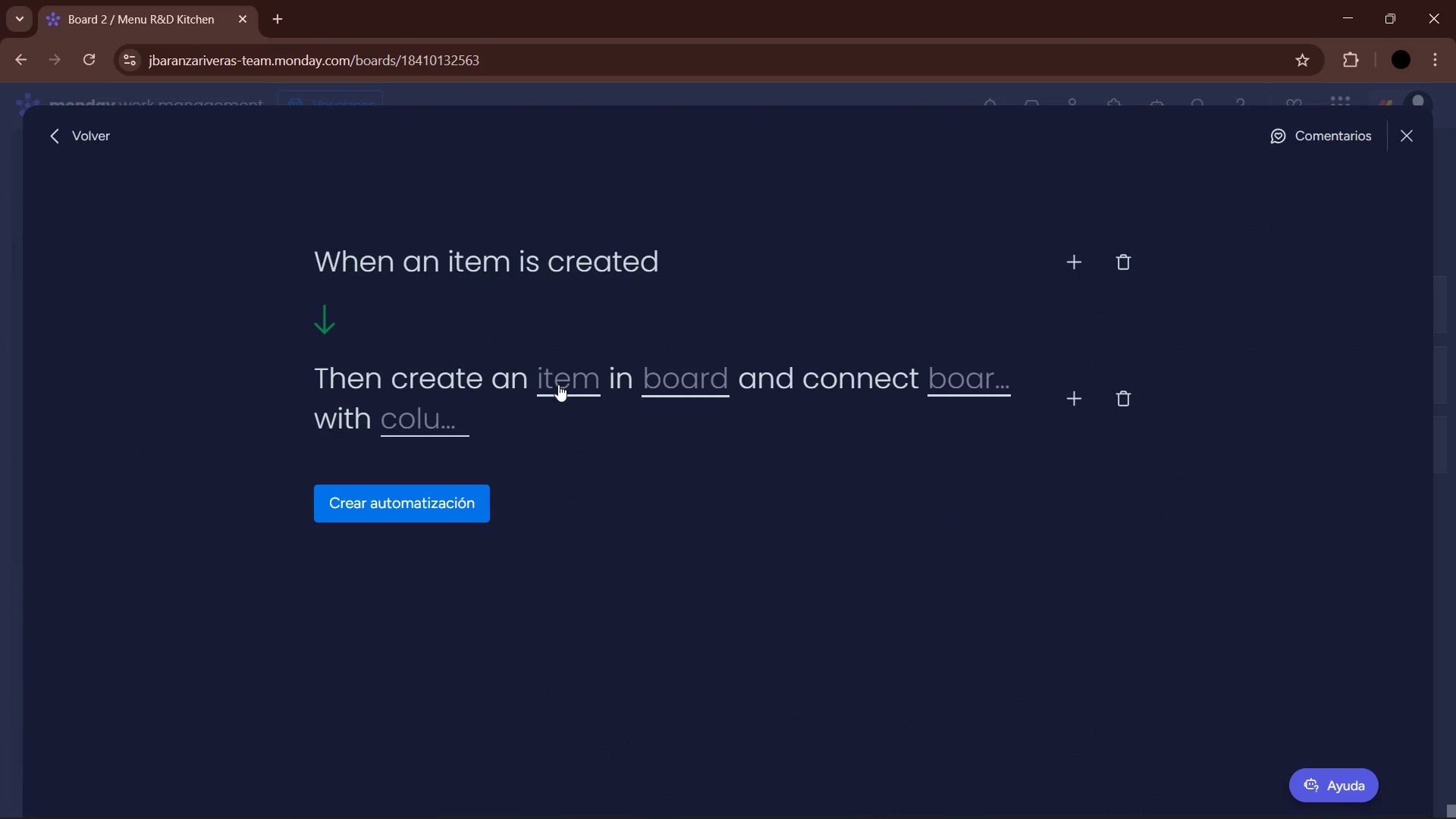 
left_click([673, 384])
 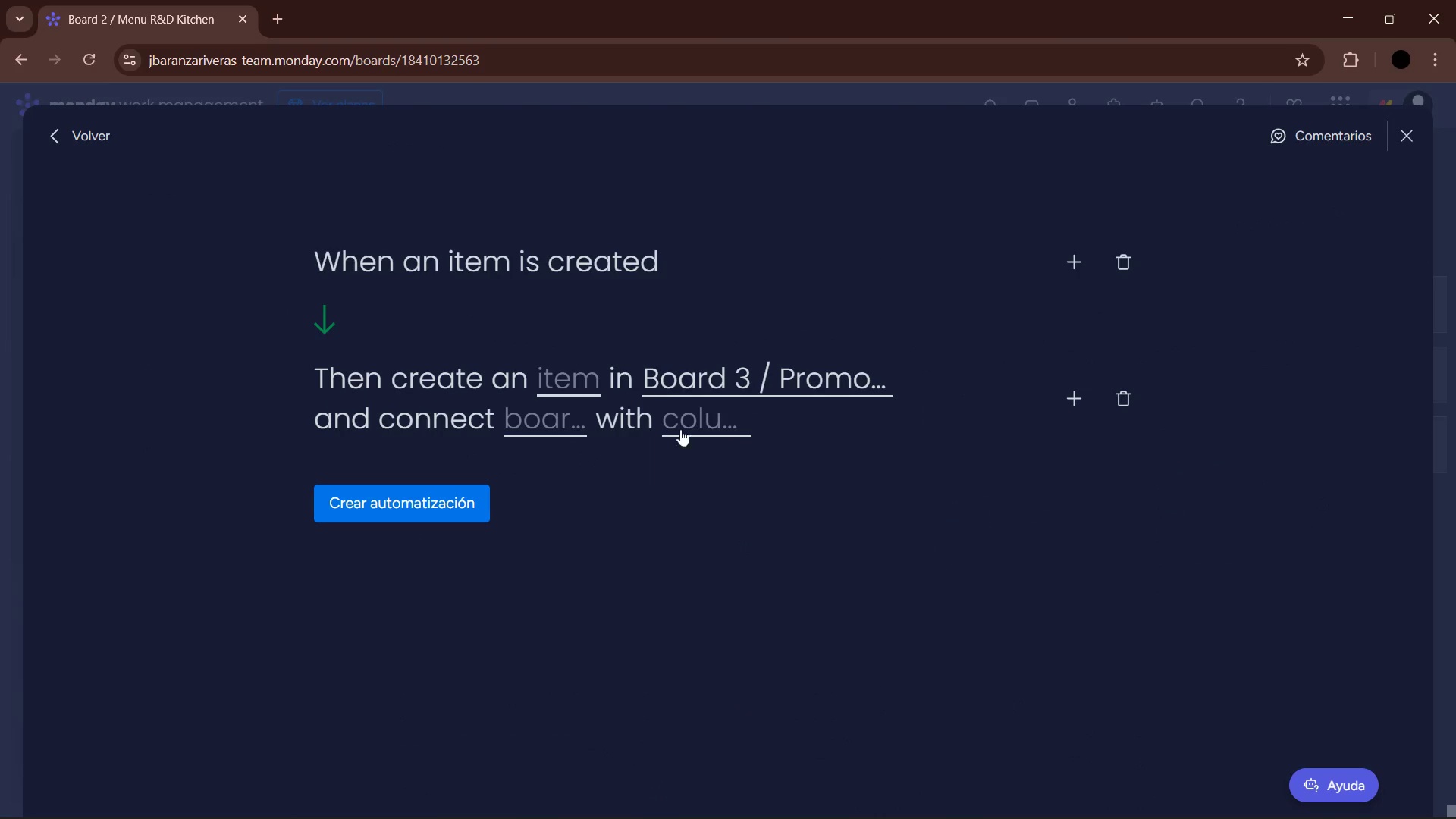 
left_click([595, 379])
 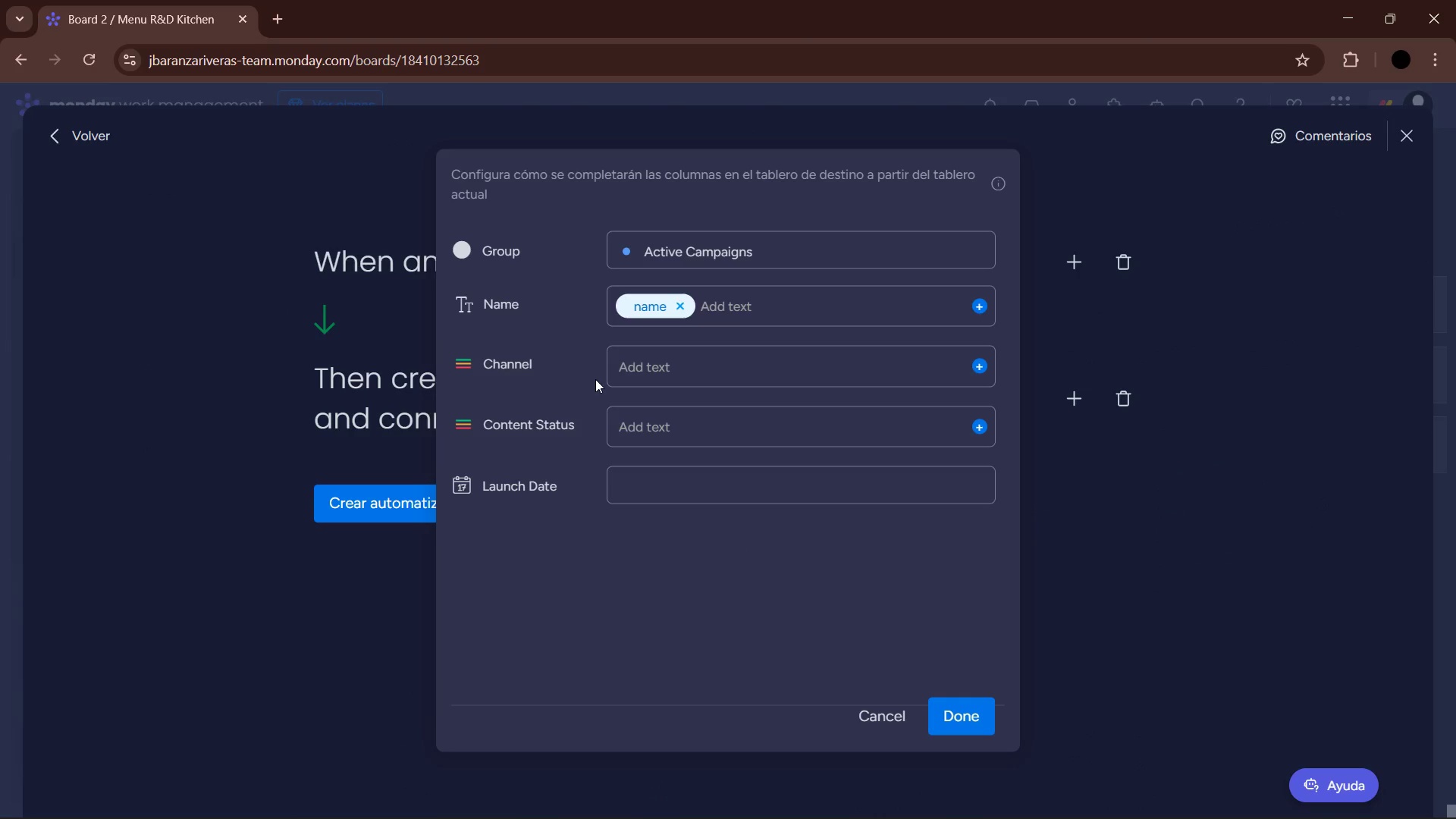 
left_click([388, 647])
 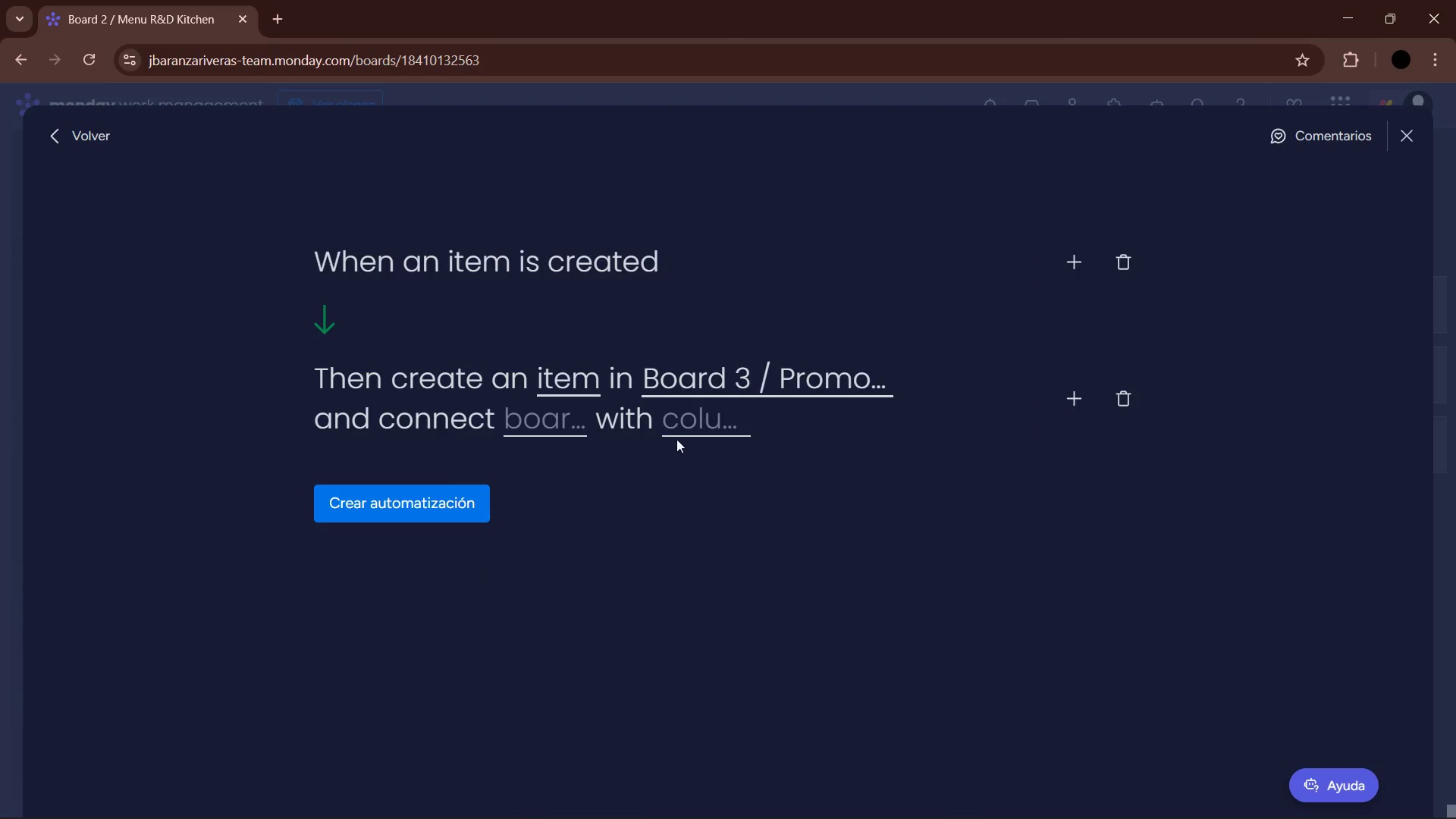 
mouse_move([807, 395])
 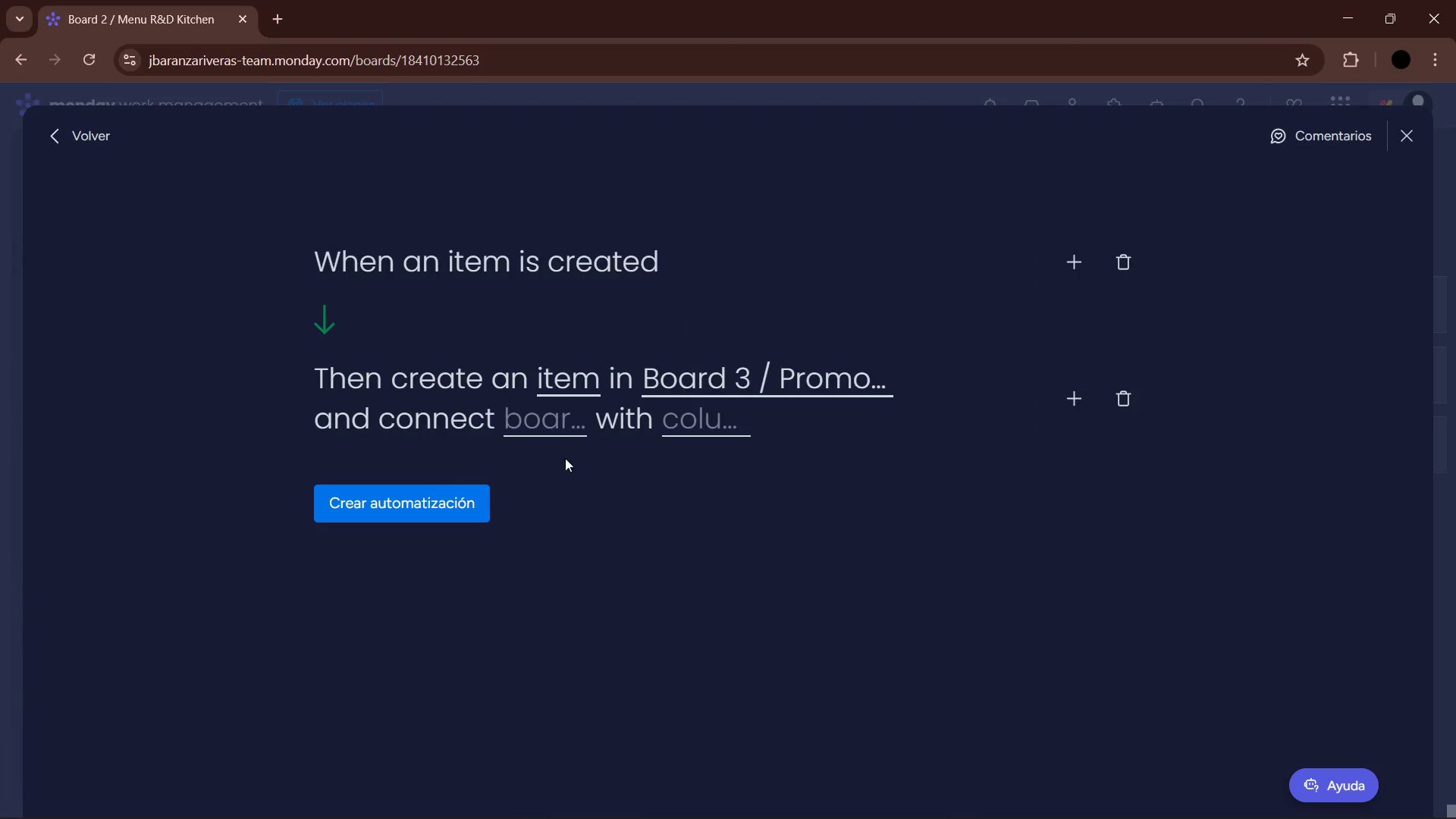 
left_click([557, 416])
 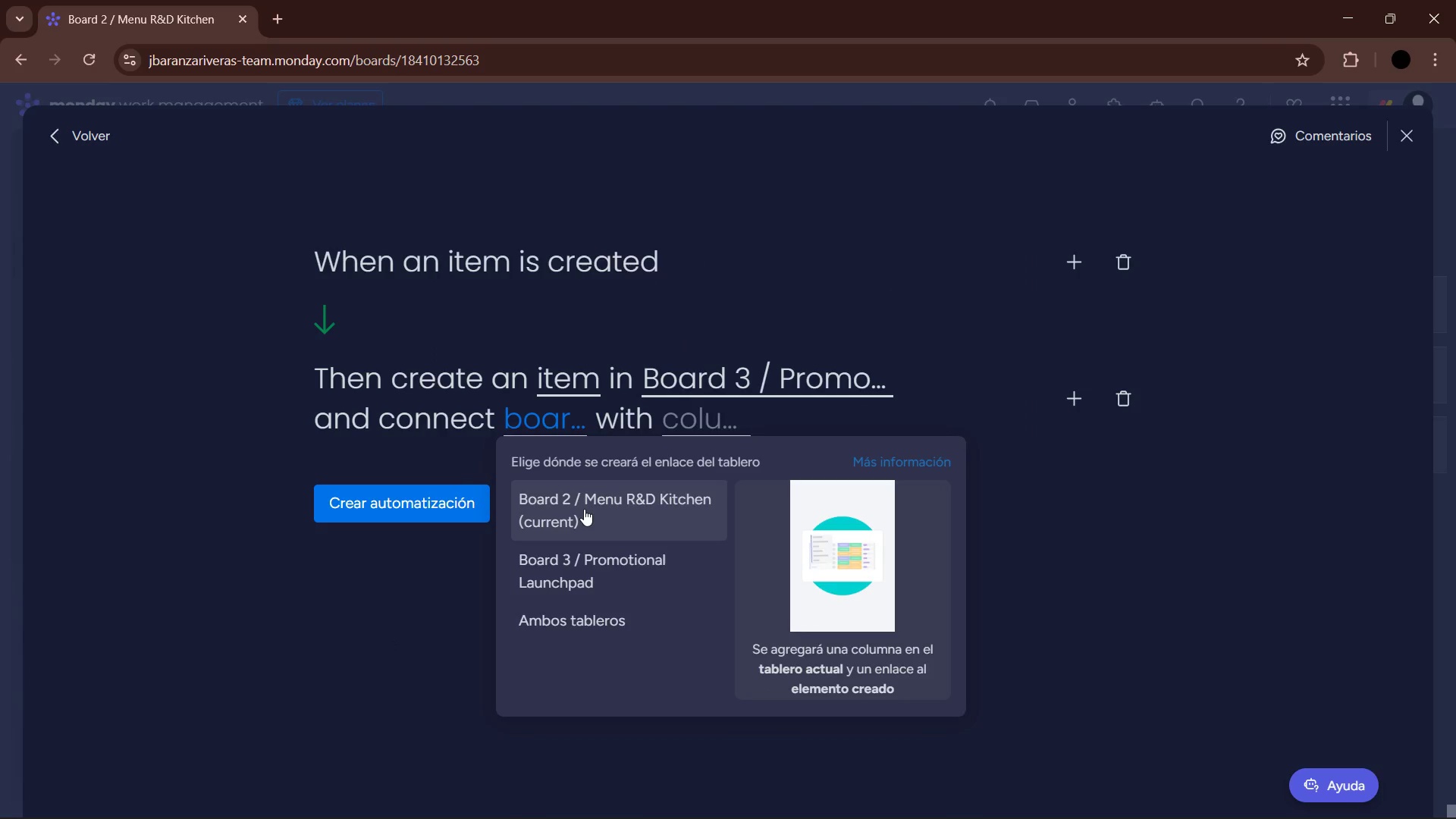 
double_click([722, 425])
 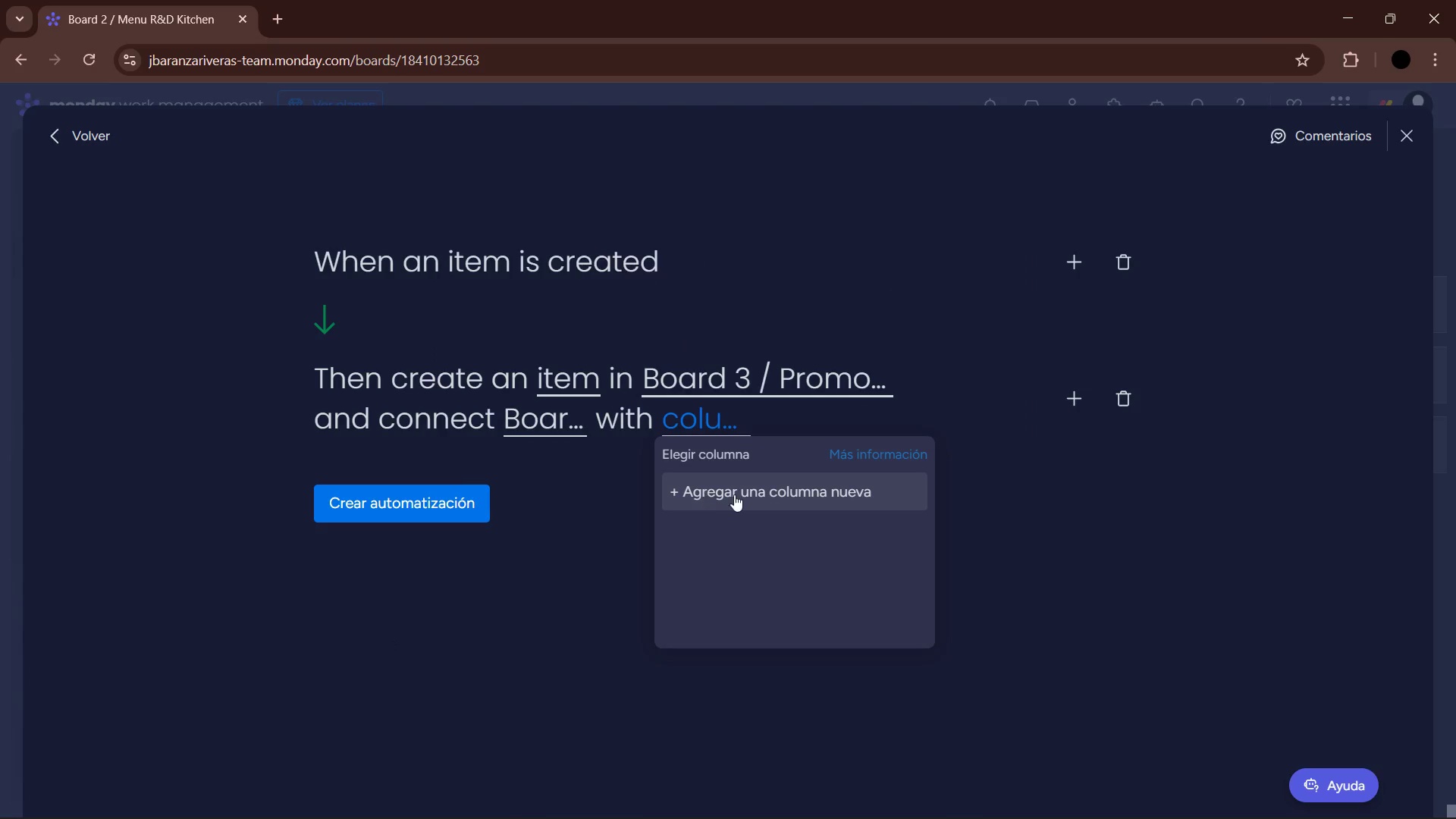 
wait(8.22)
 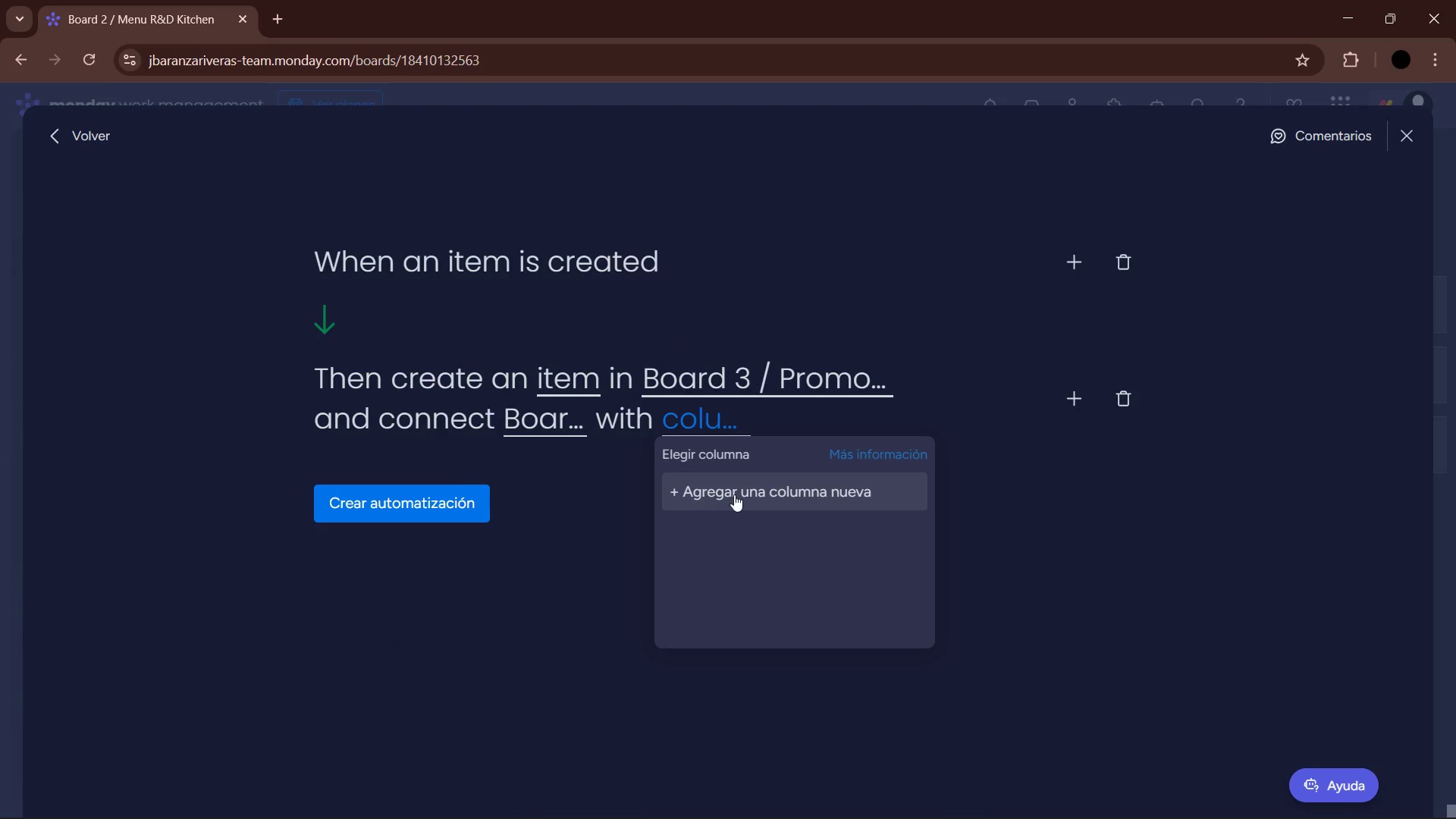 
left_click([754, 488])
 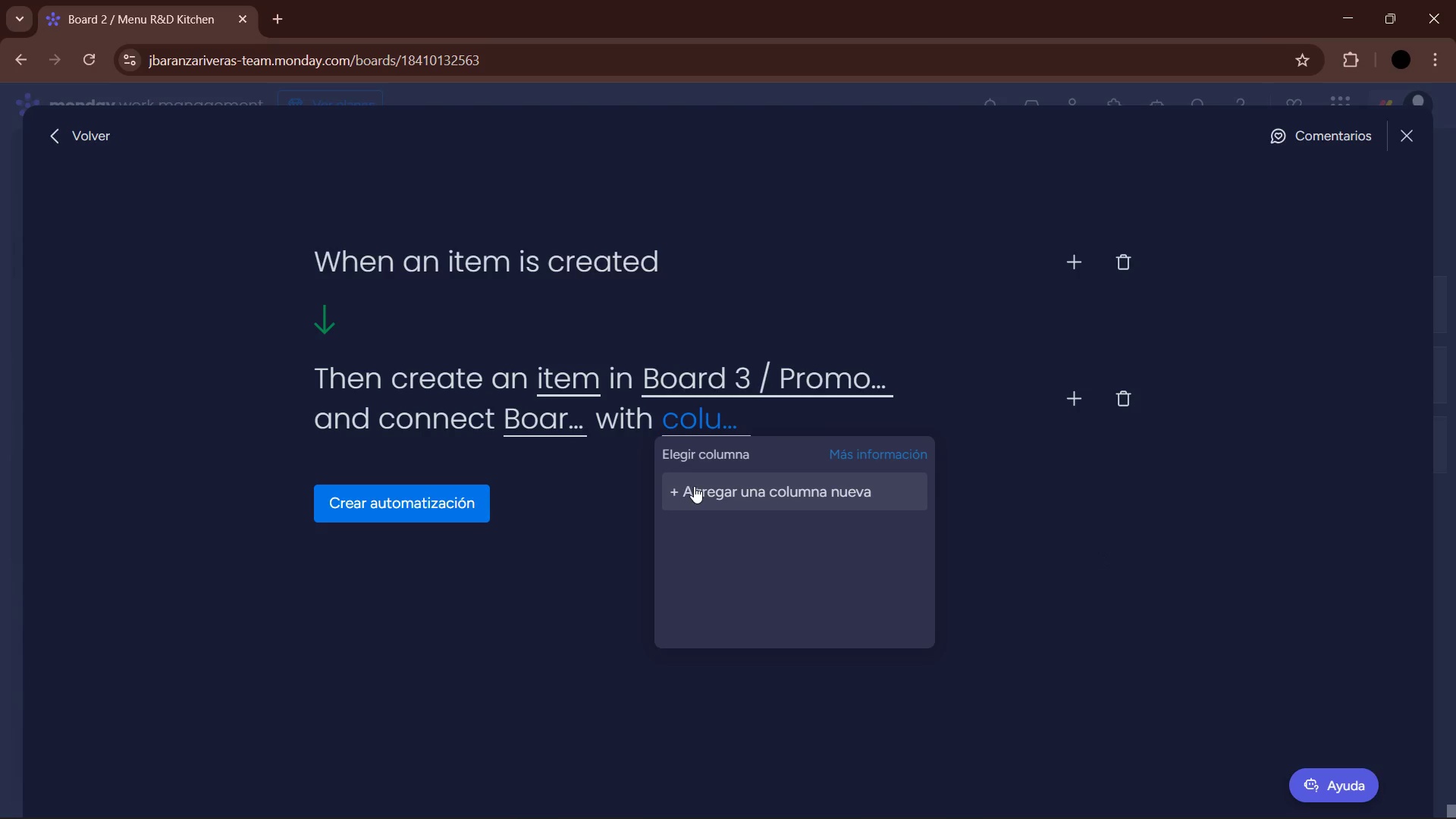 
double_click([695, 486])
 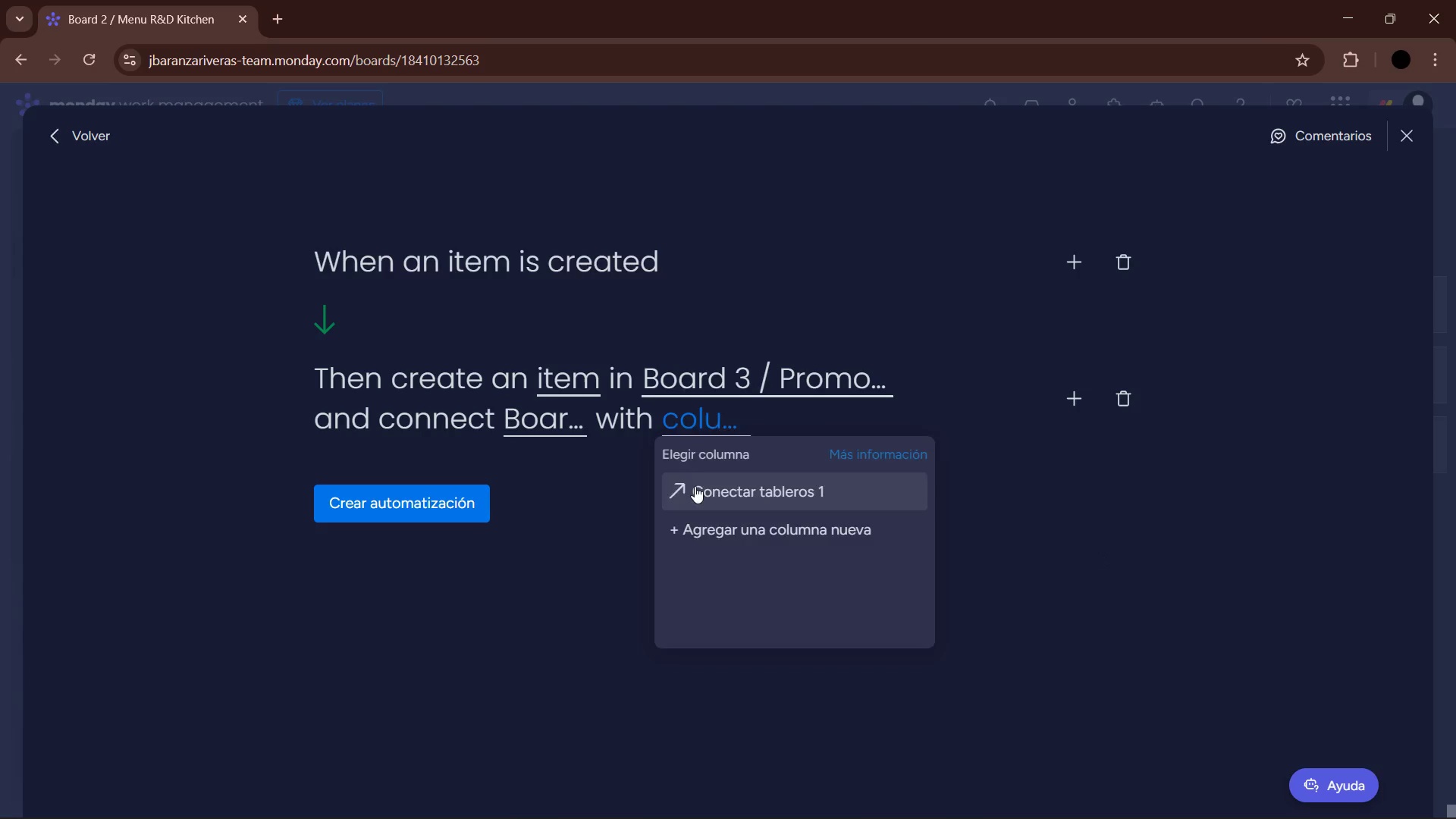 
triple_click([695, 486])
 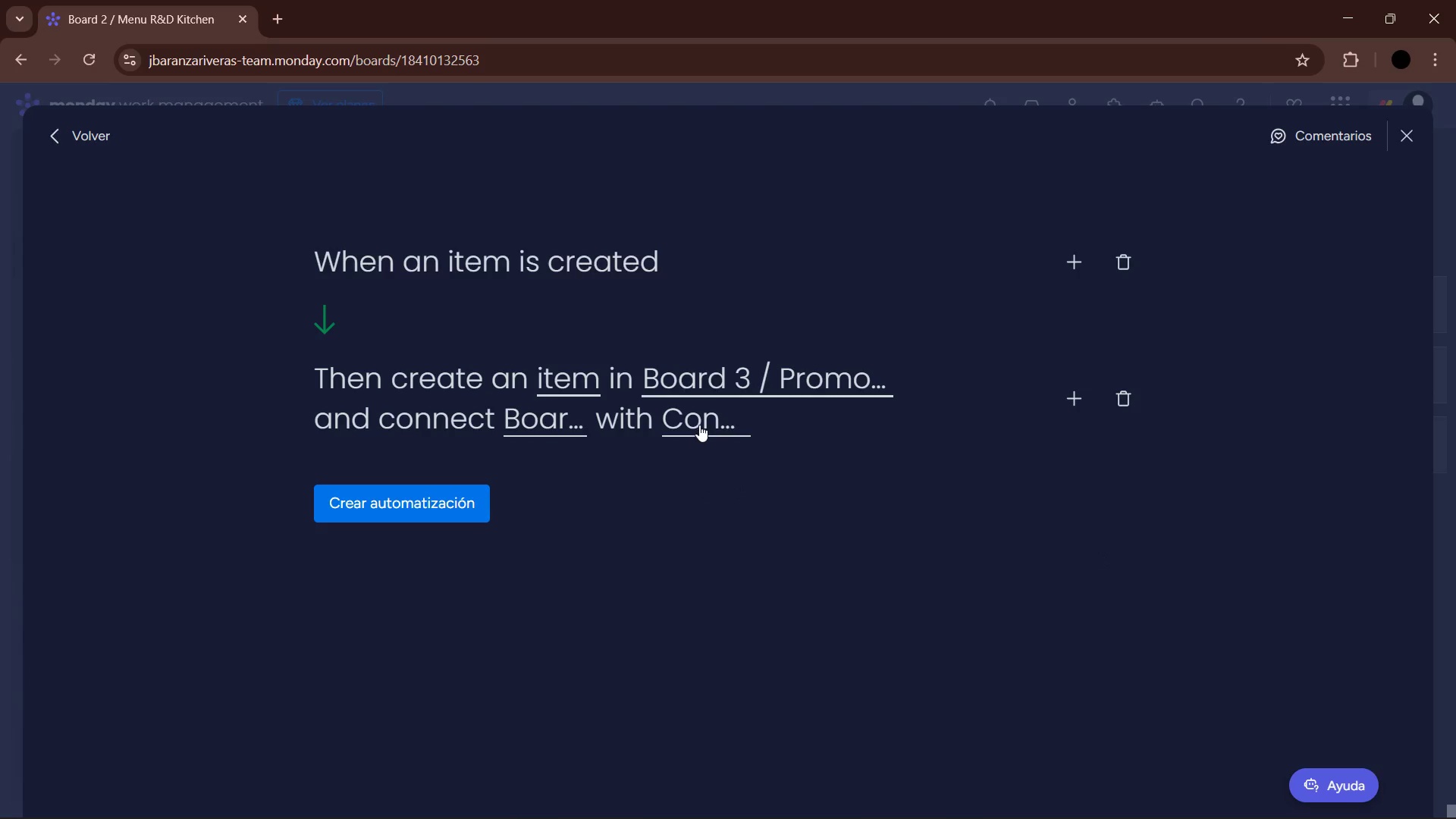 
left_click([700, 421])
 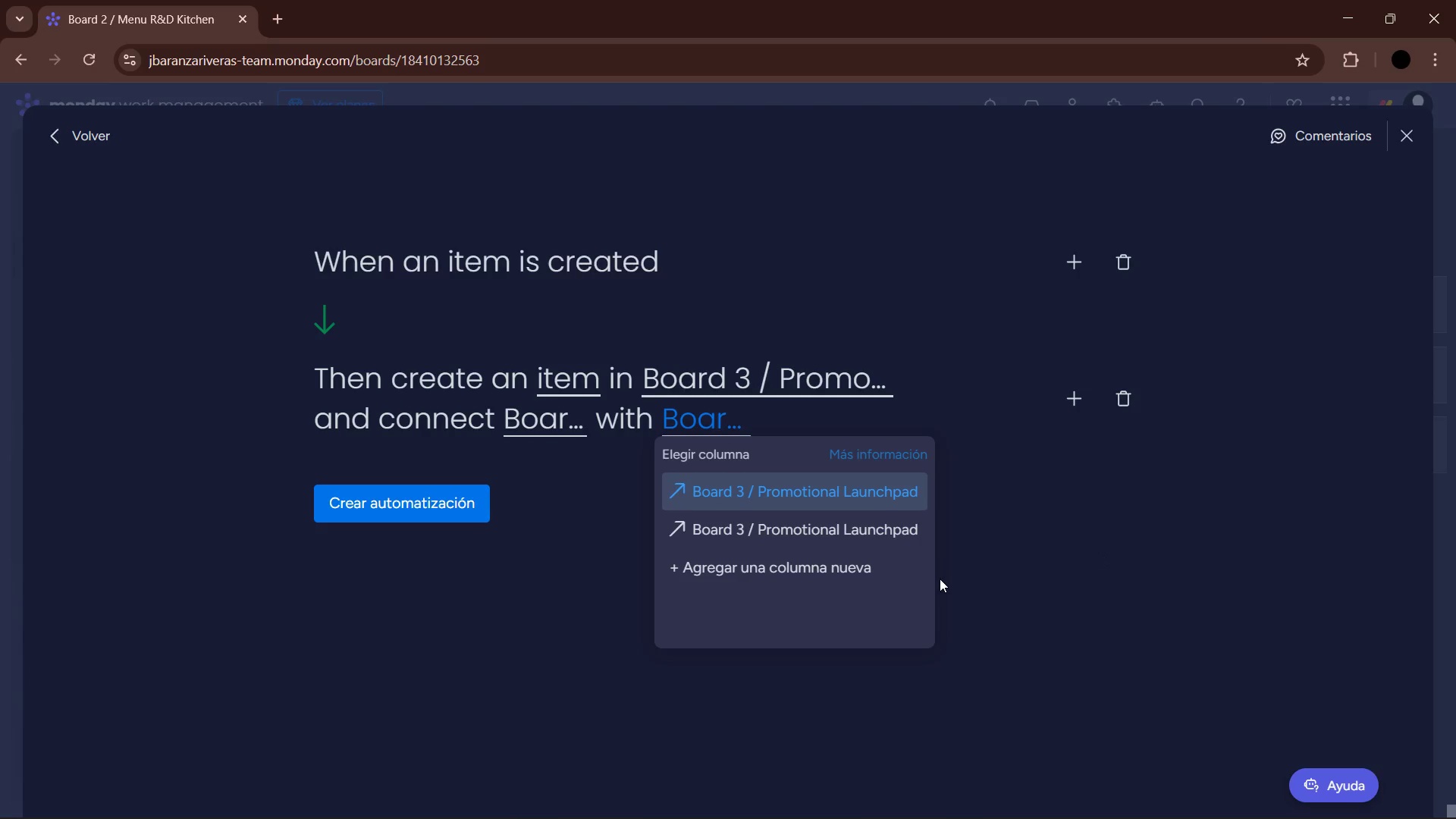 
left_click([1018, 541])
 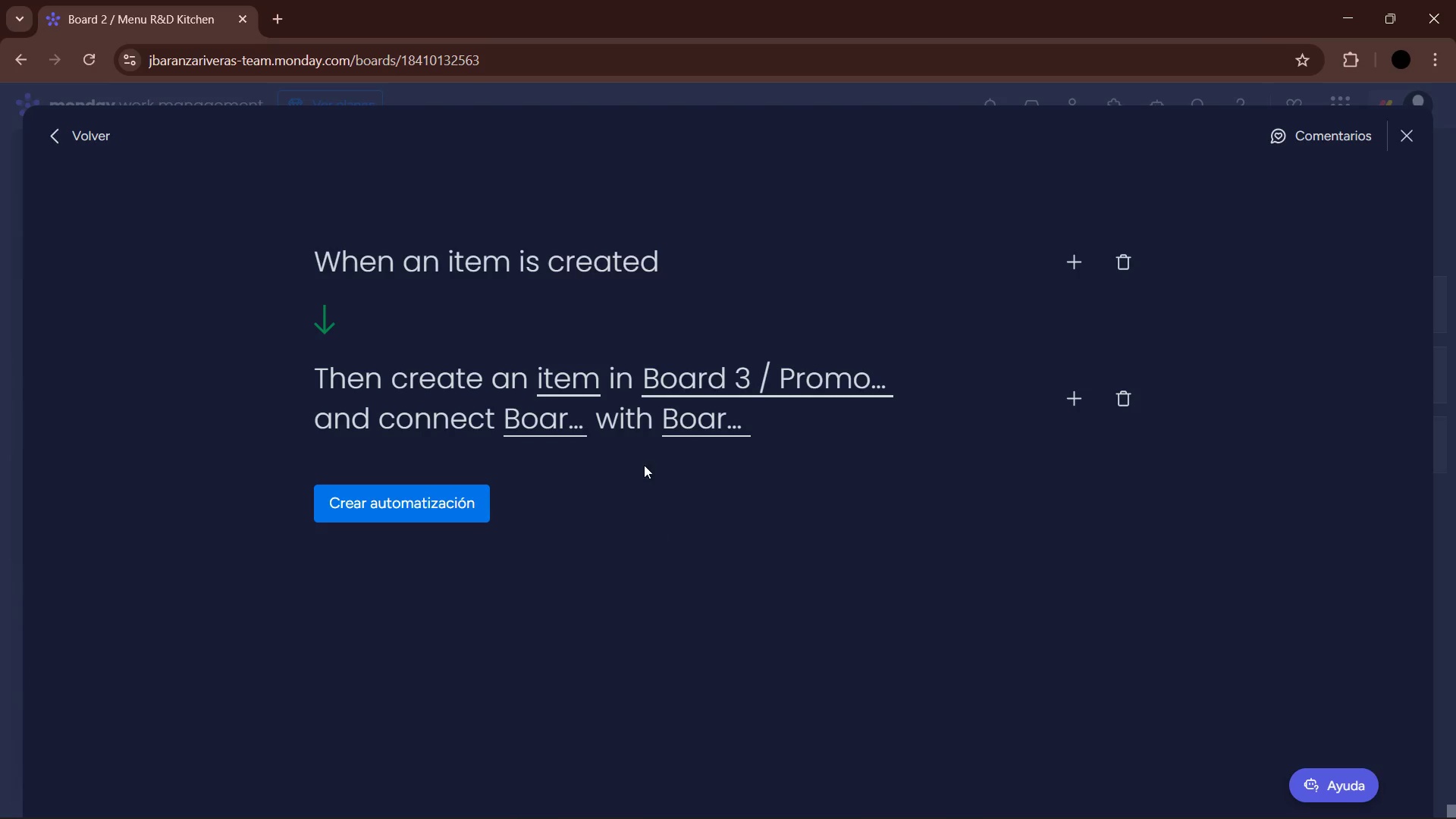 
wait(5.66)
 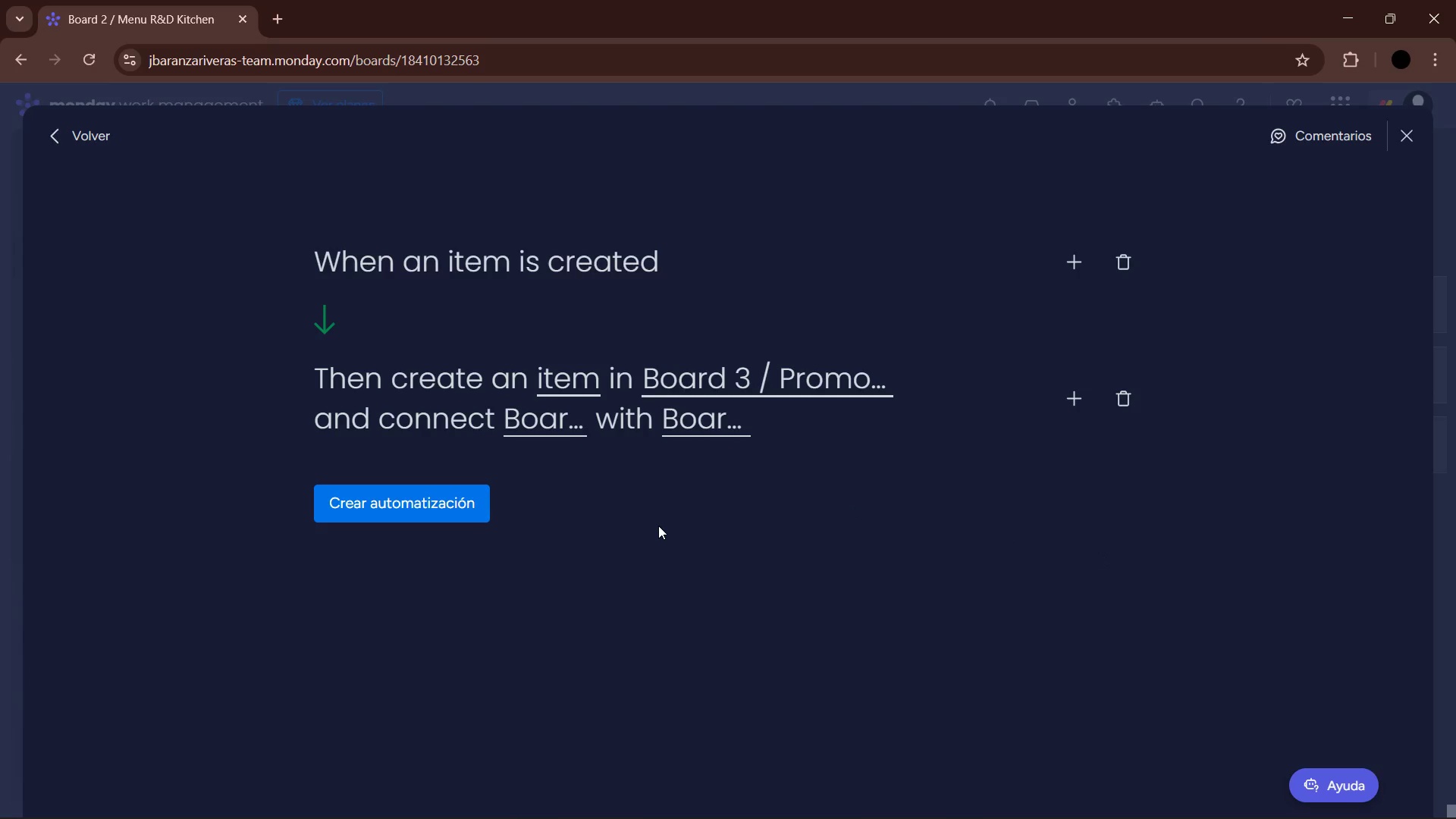 
left_click([580, 383])
 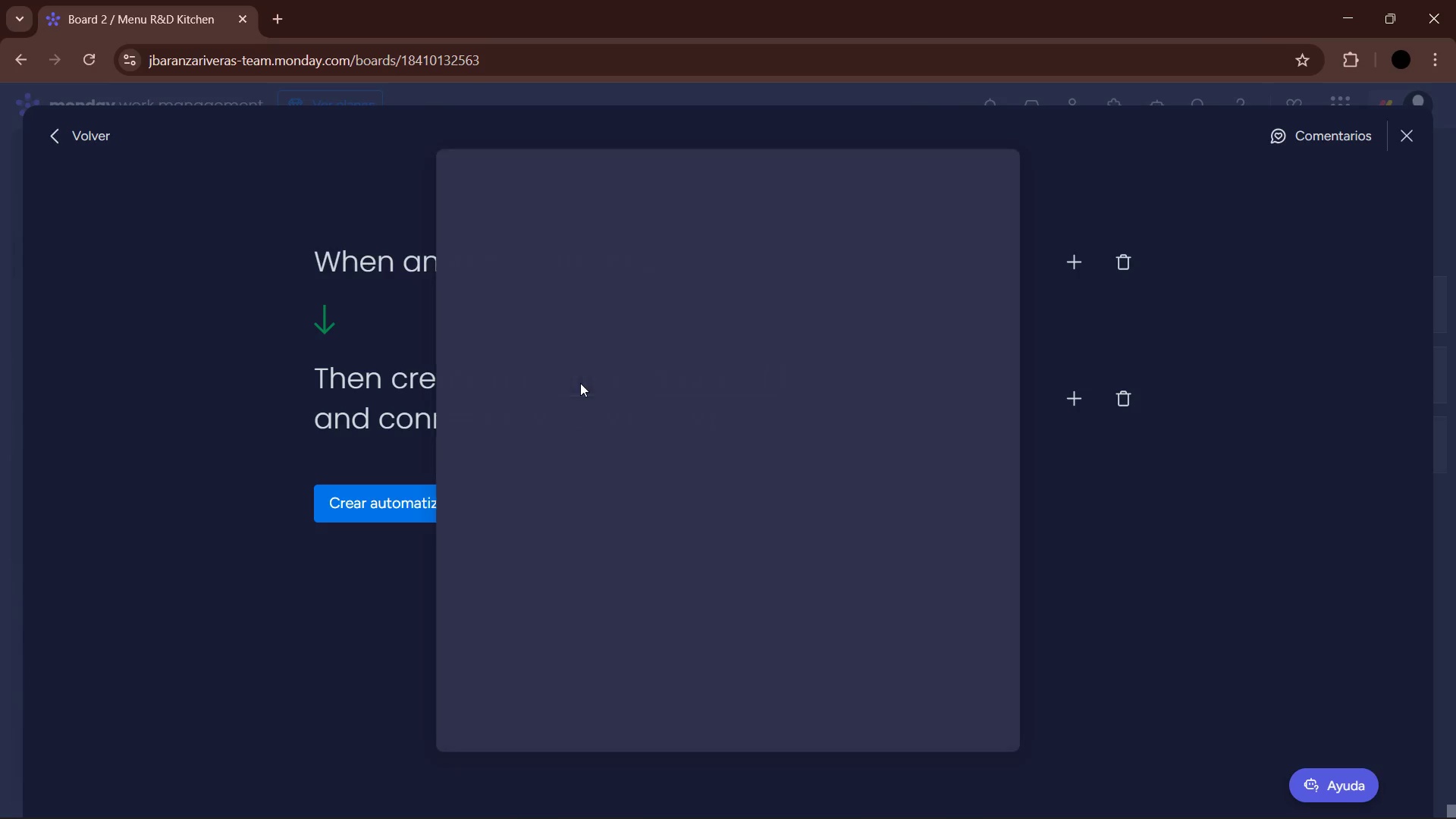 
mouse_move([604, 411])
 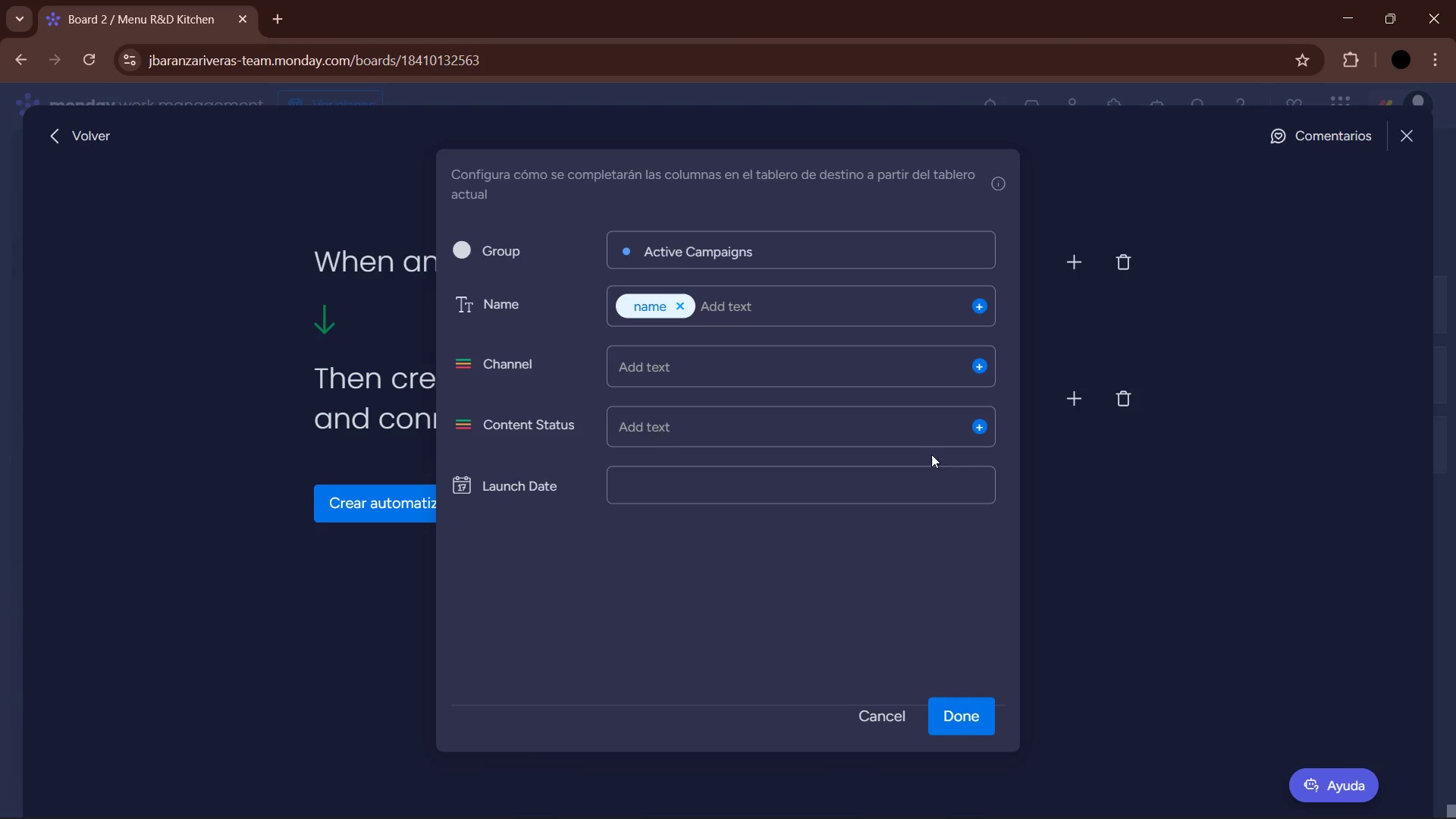 
mouse_move([932, 467])
 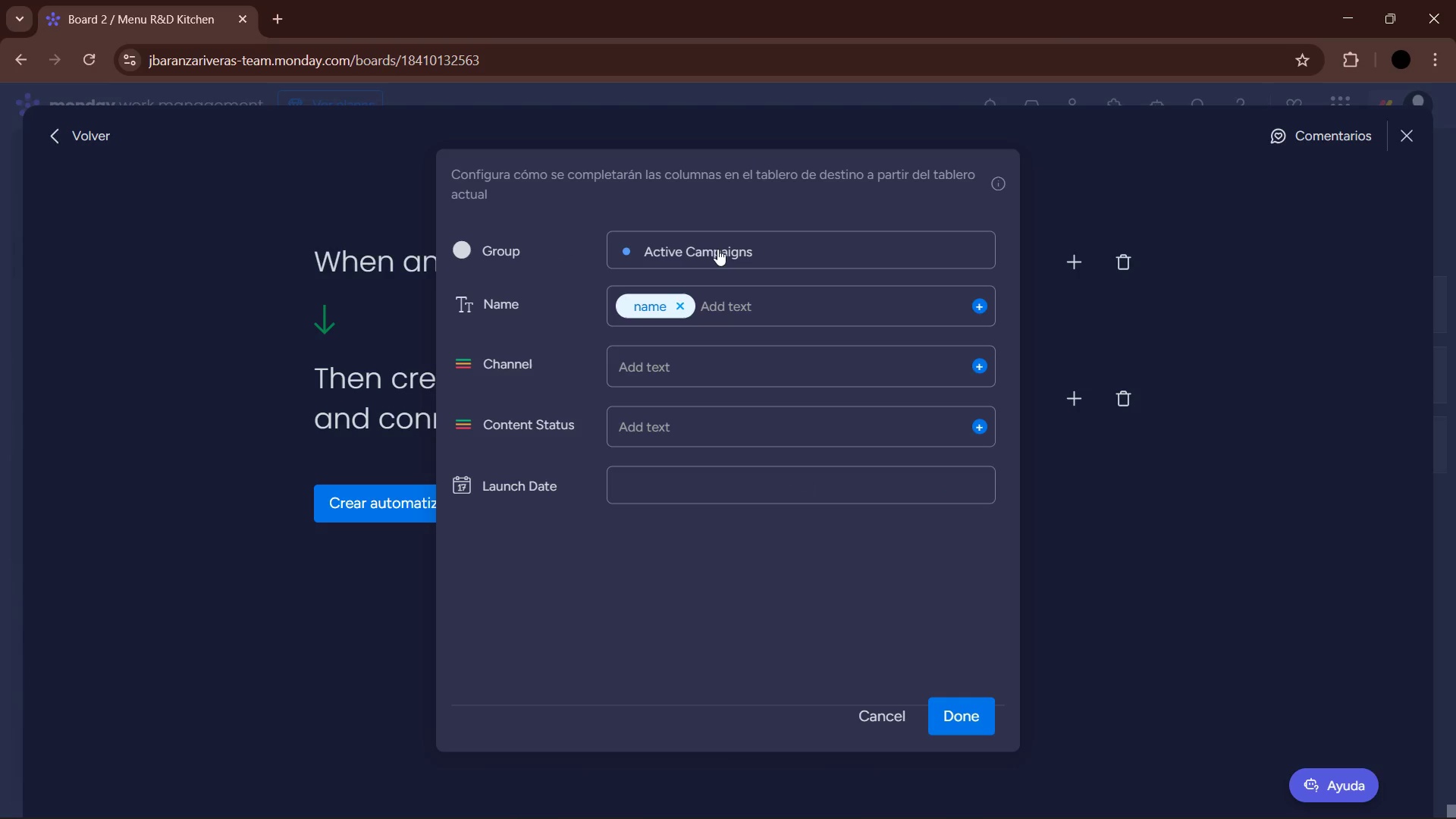 
left_click([708, 243])
 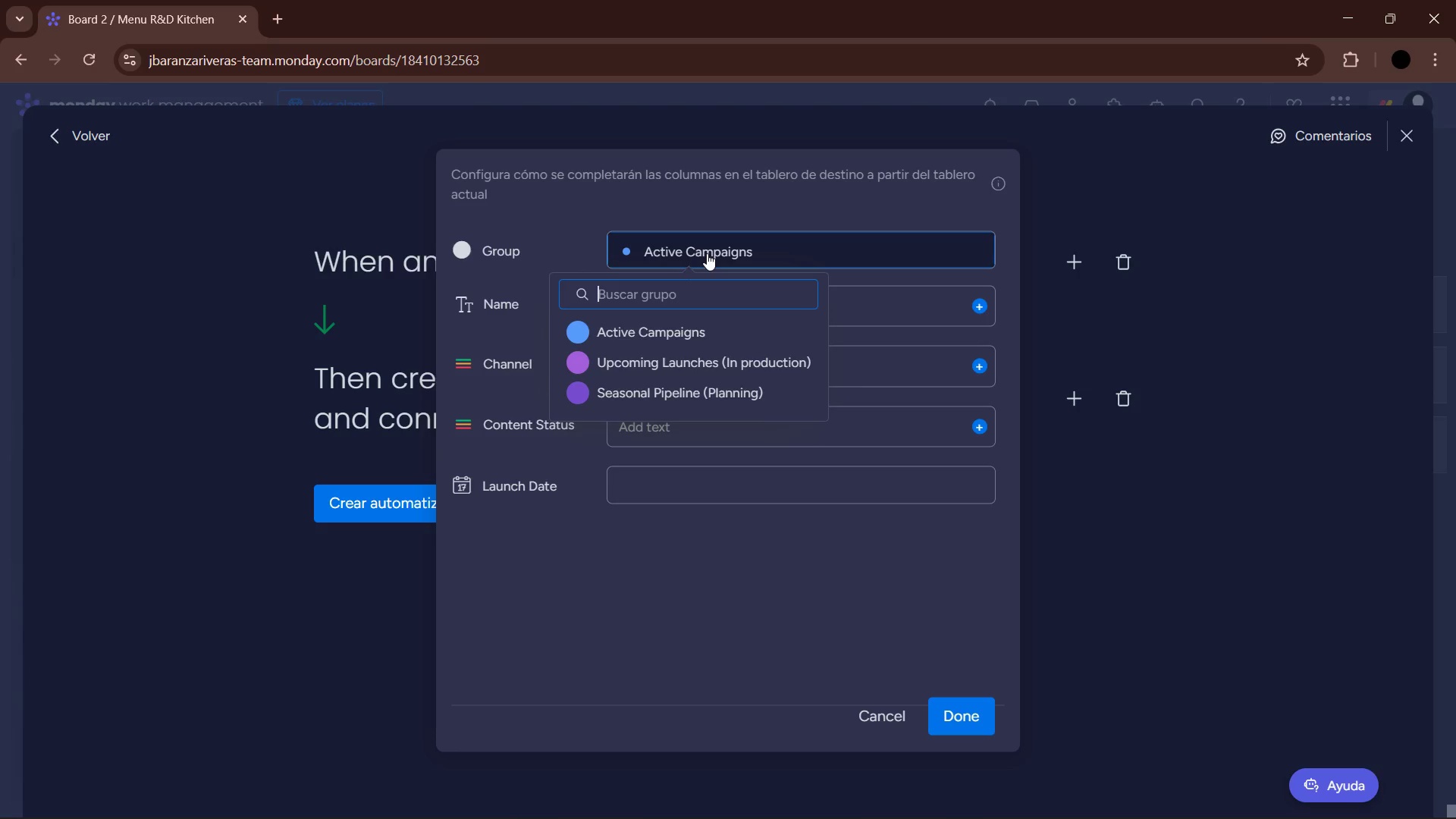 
wait(11.55)
 